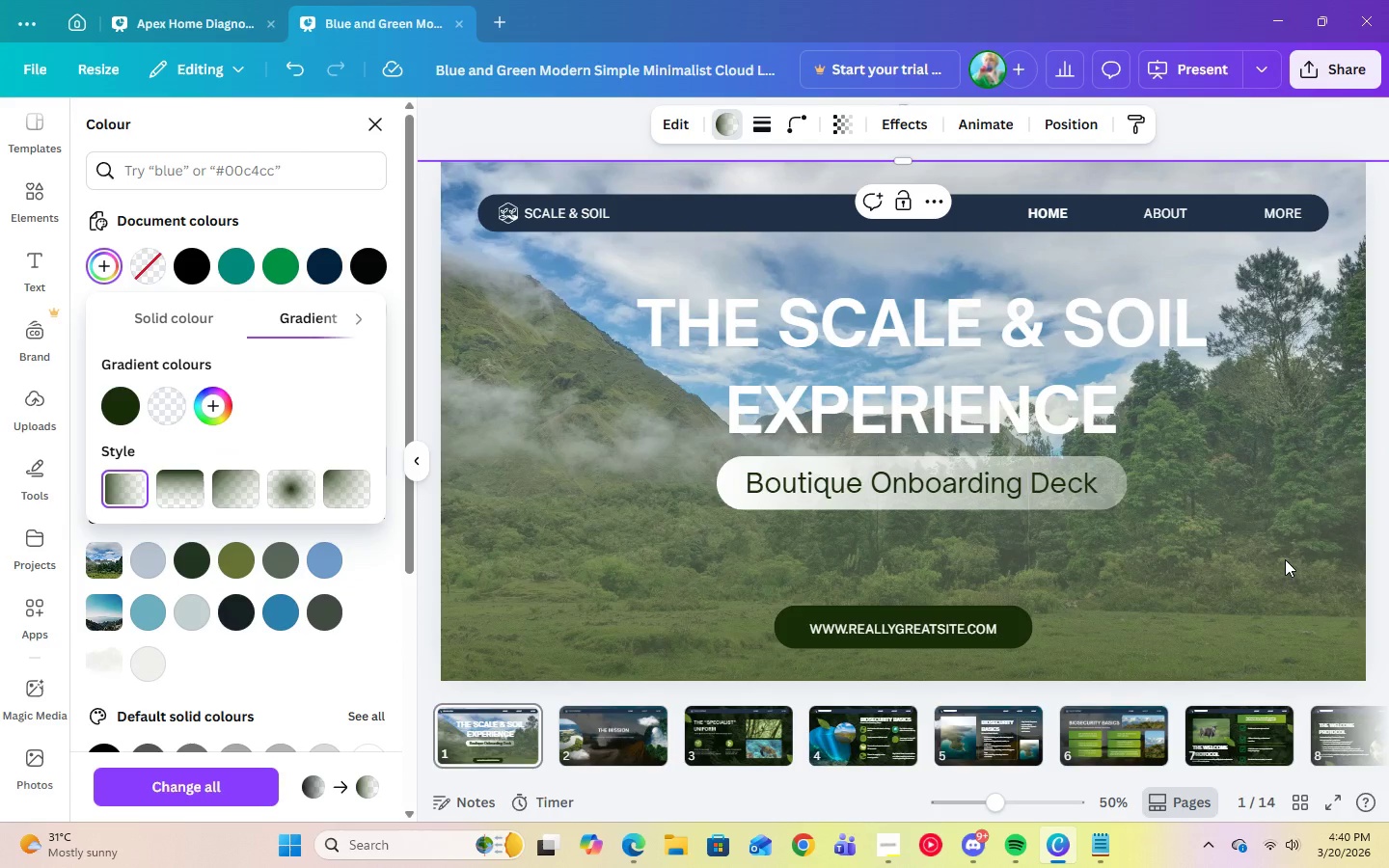 
left_click([298, 81])
 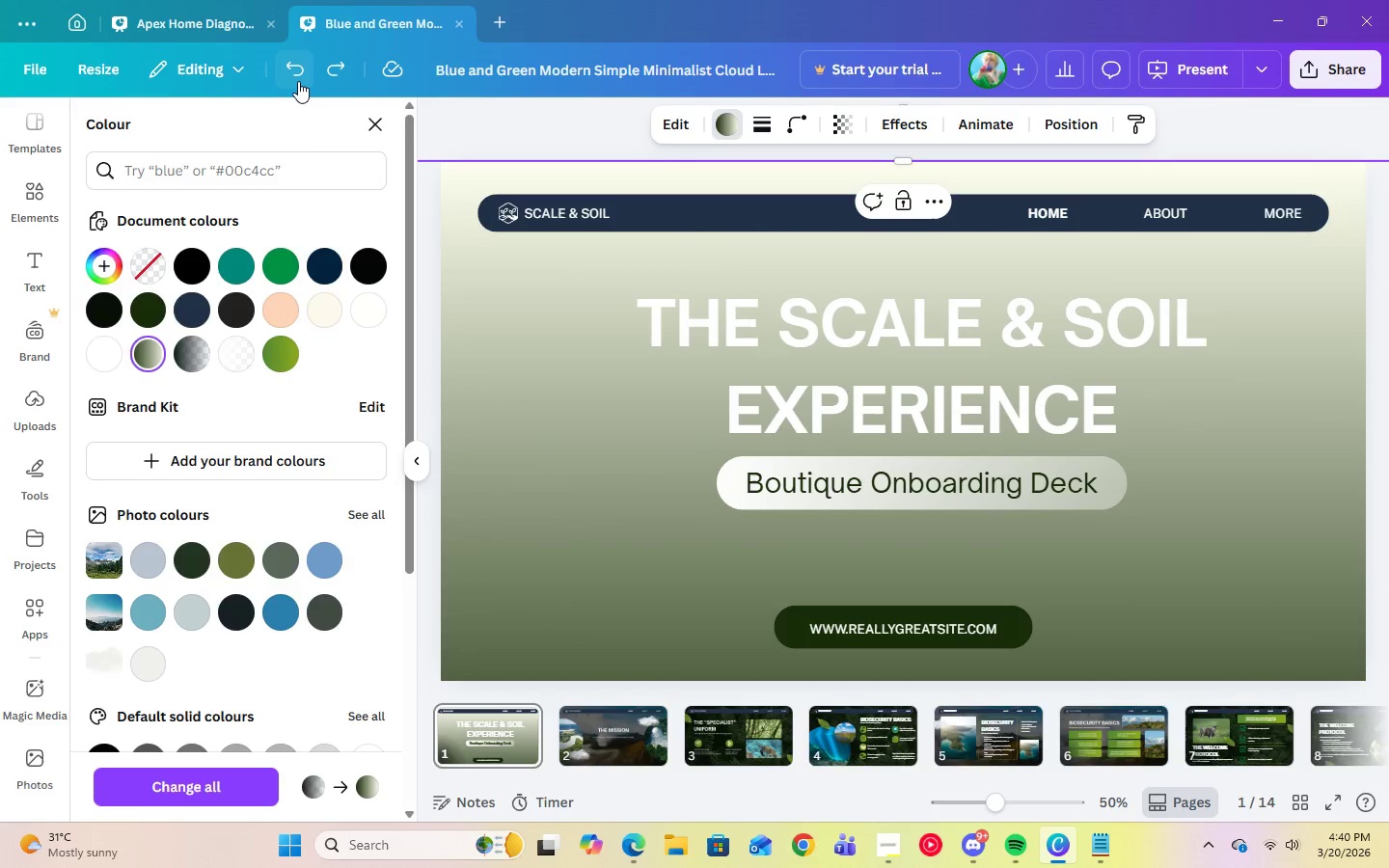 
left_click([298, 81])
 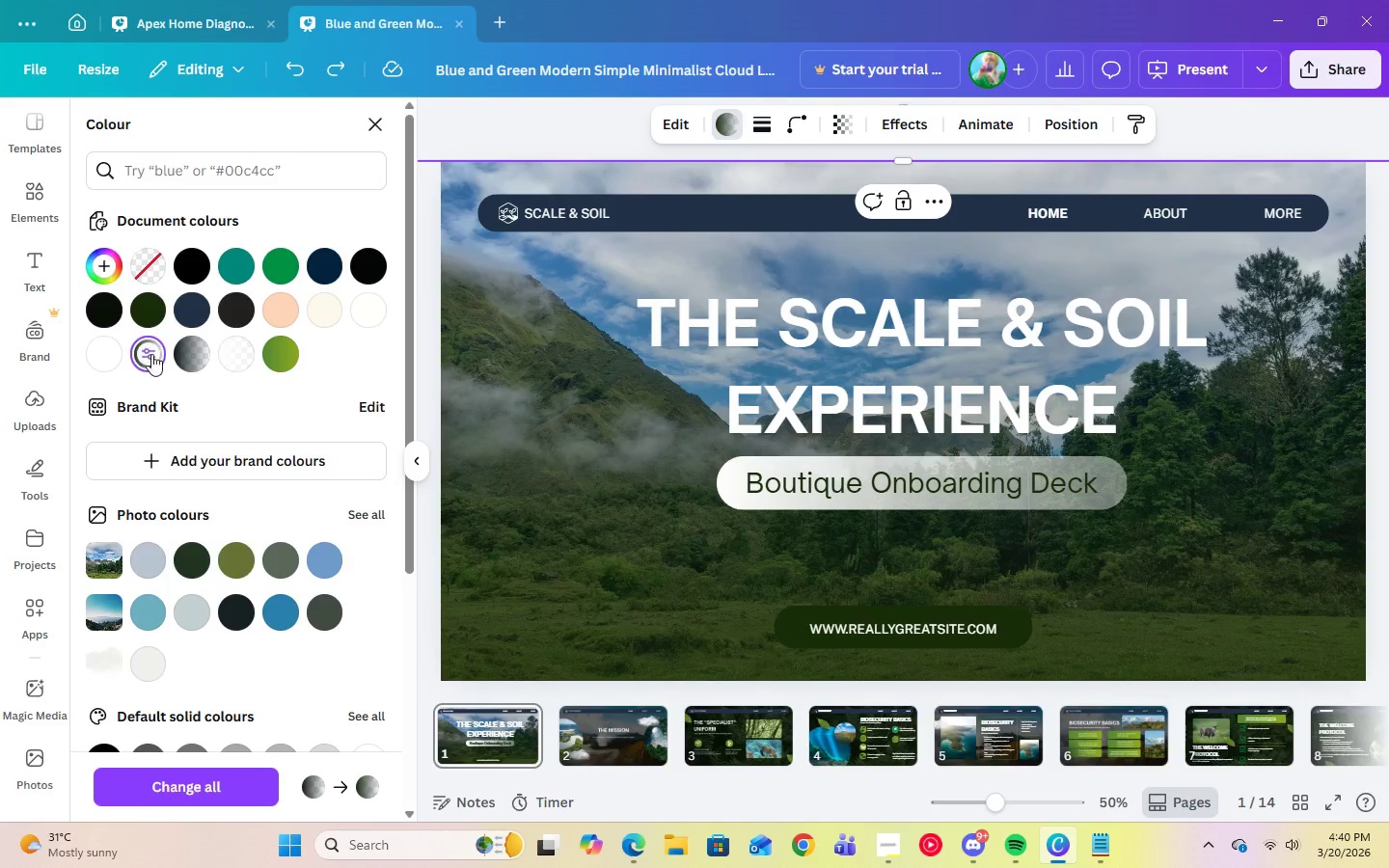 
double_click([149, 356])
 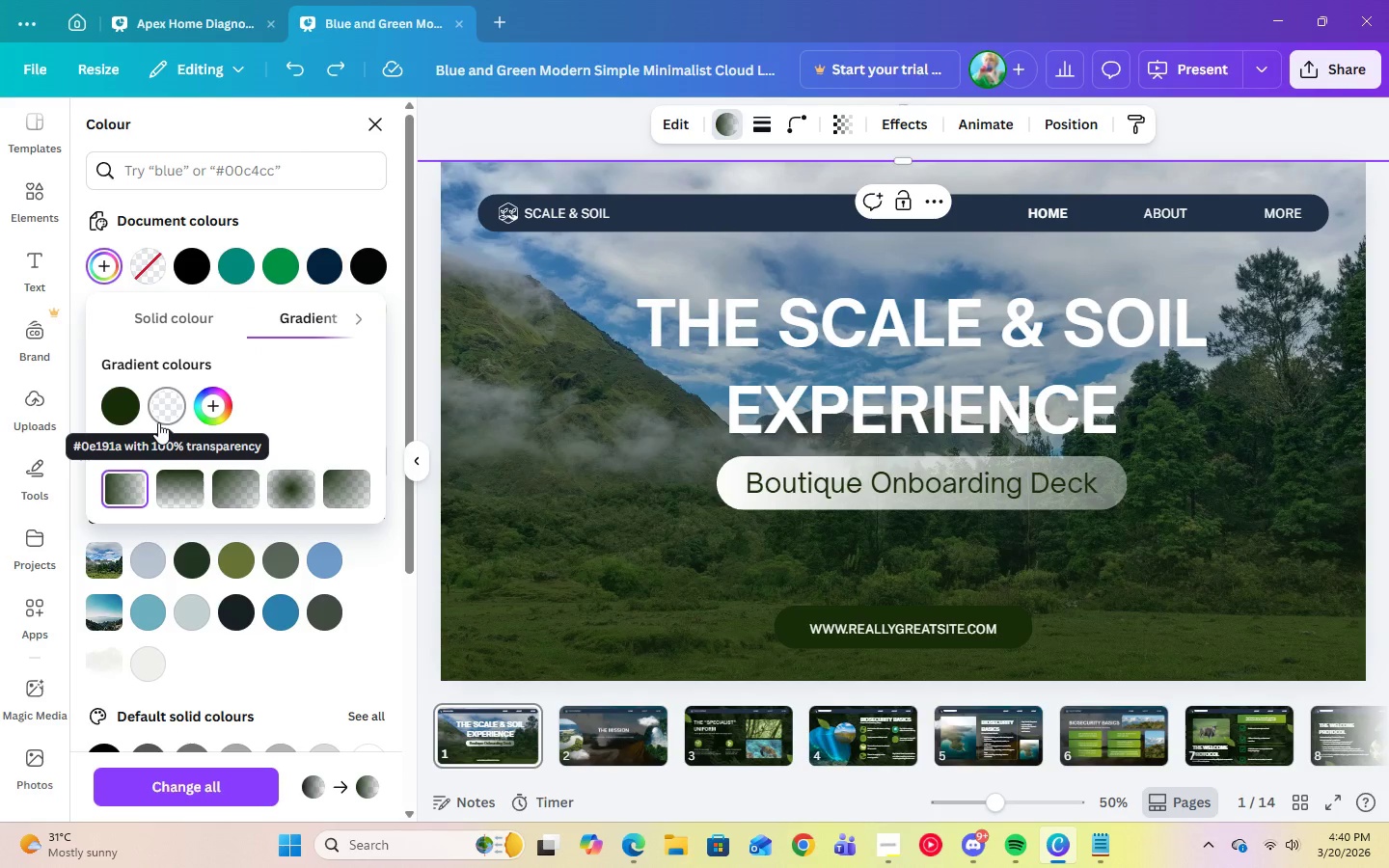 
left_click([647, 513])
 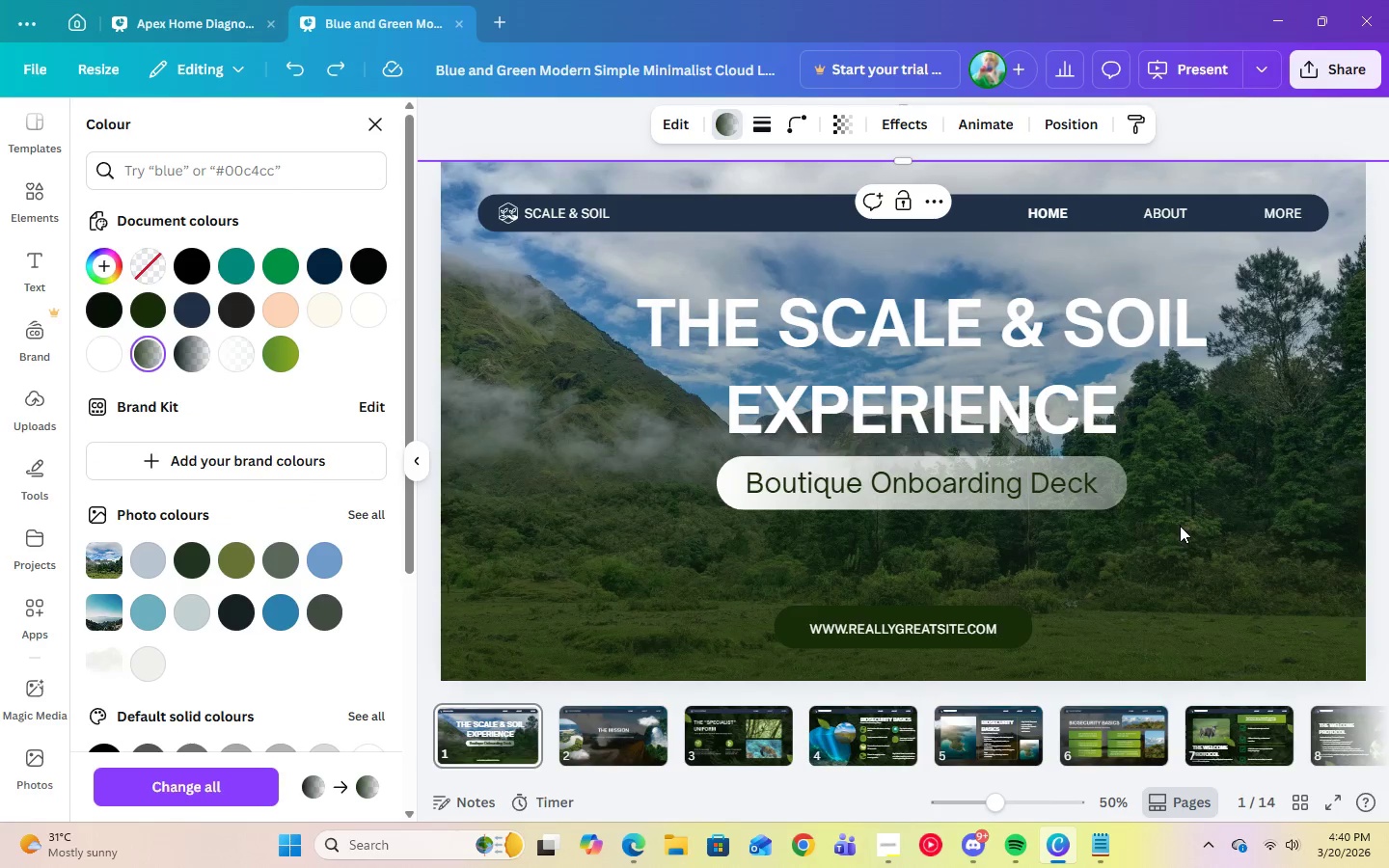 
left_click([1246, 547])
 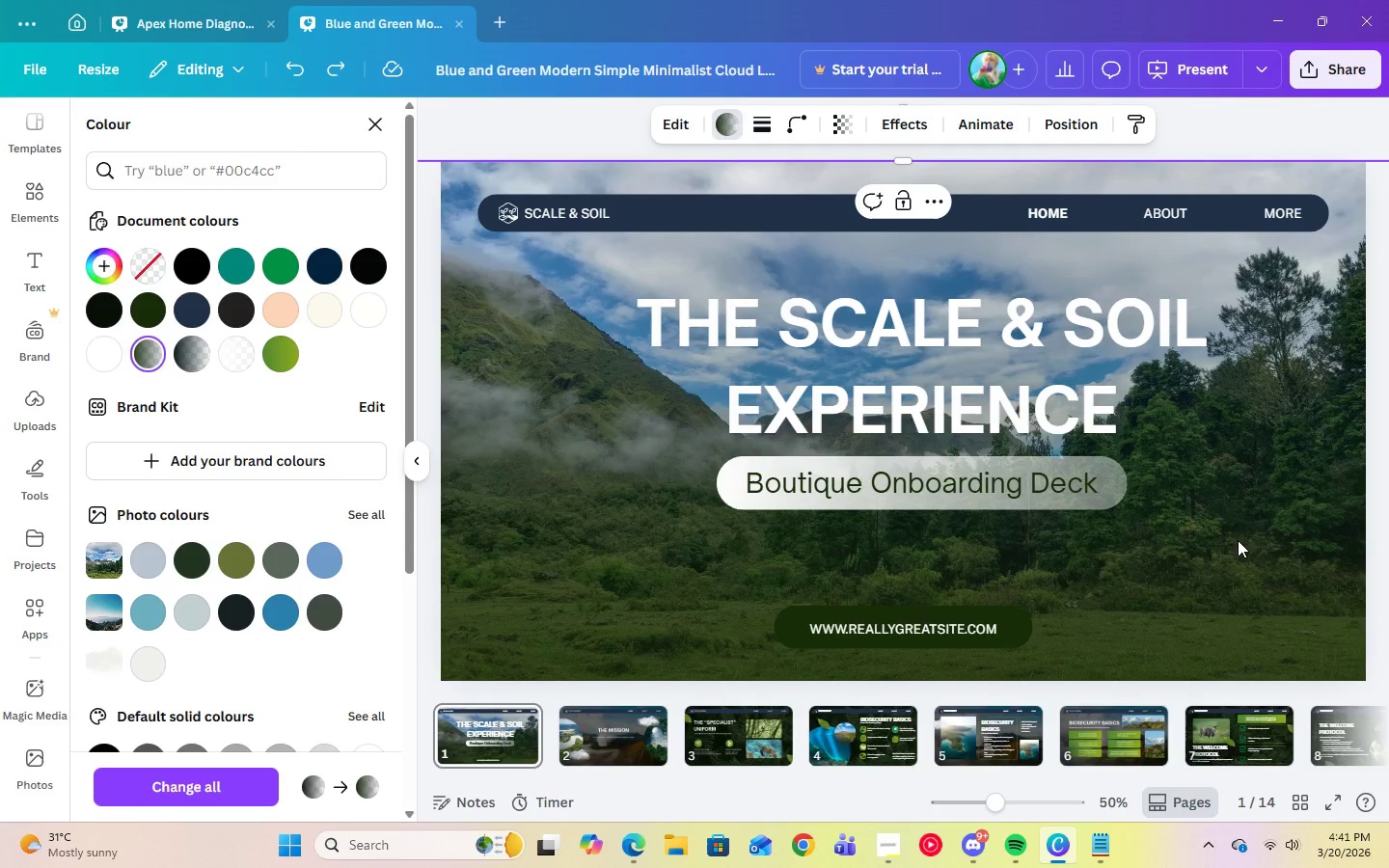 
wait(9.98)
 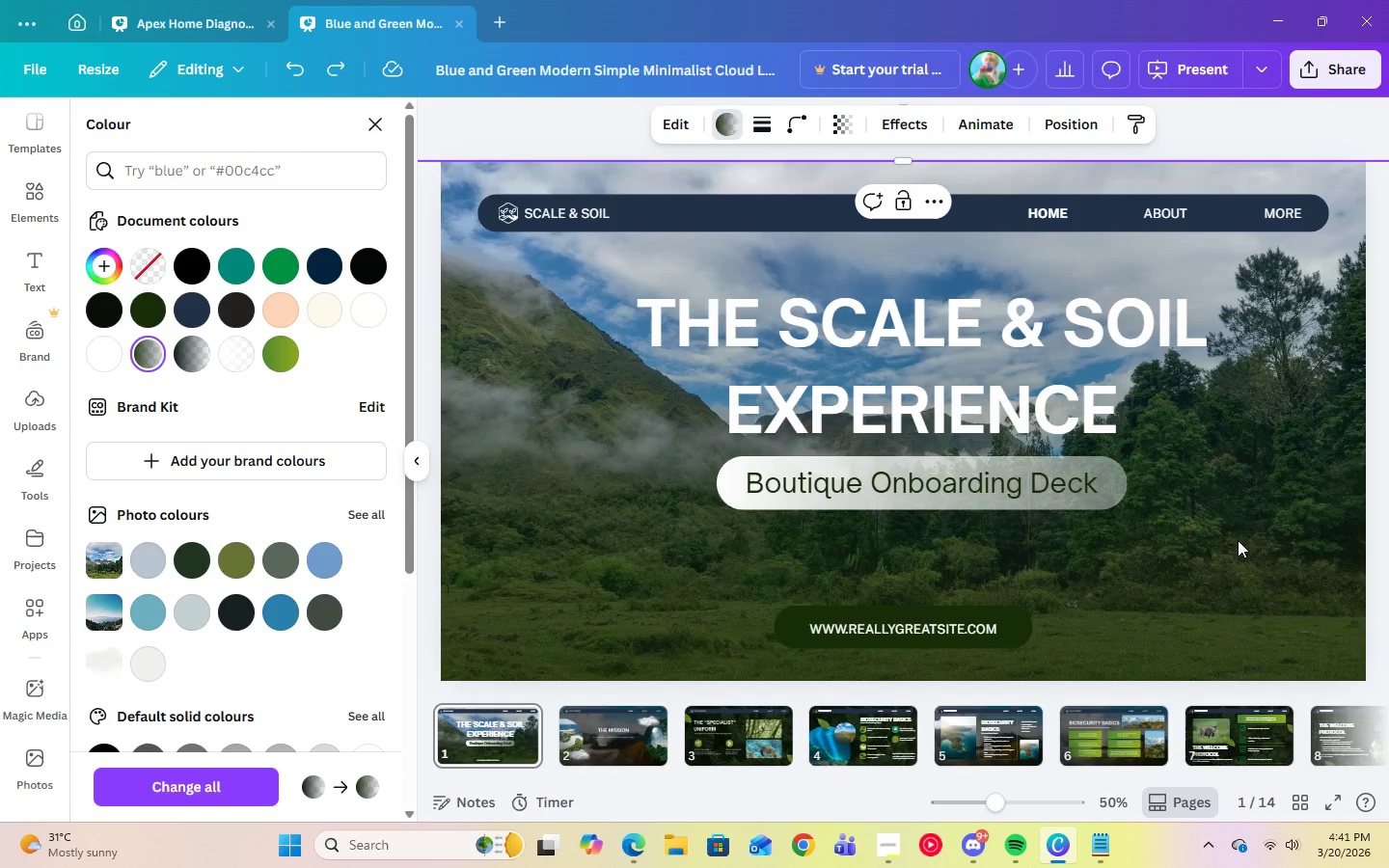 
left_click([28, 194])
 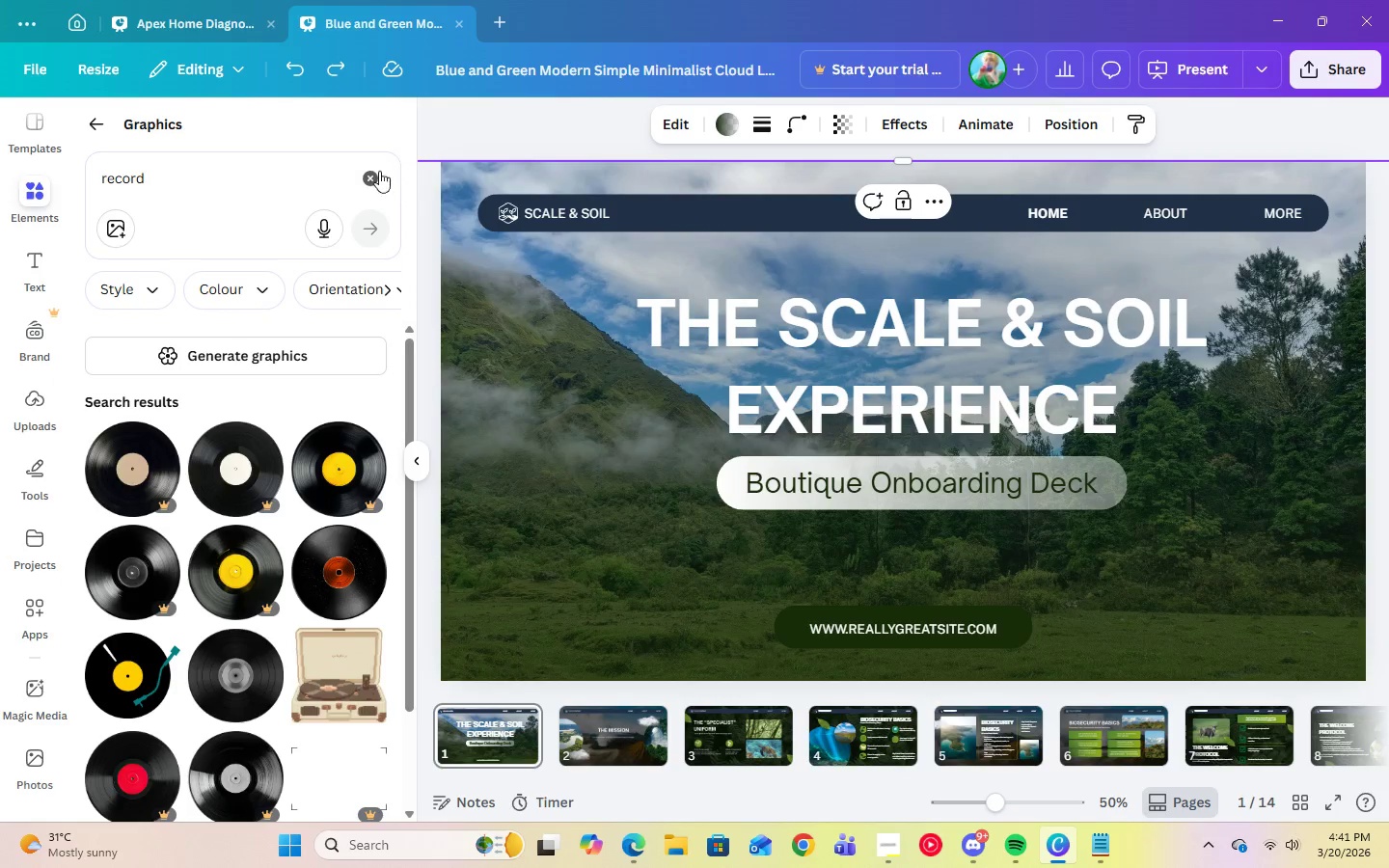 
double_click([252, 185])
 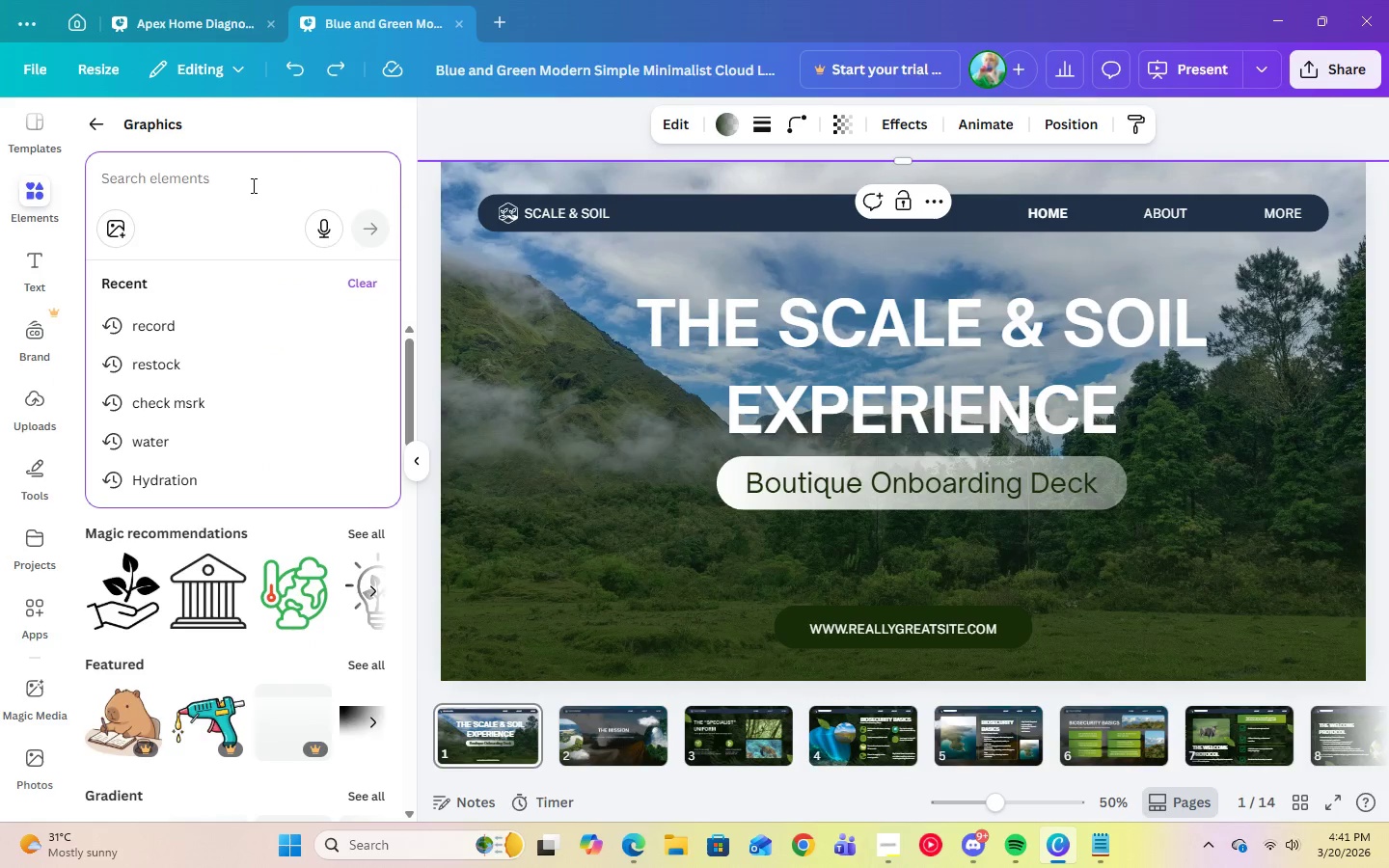 
type(soil)
 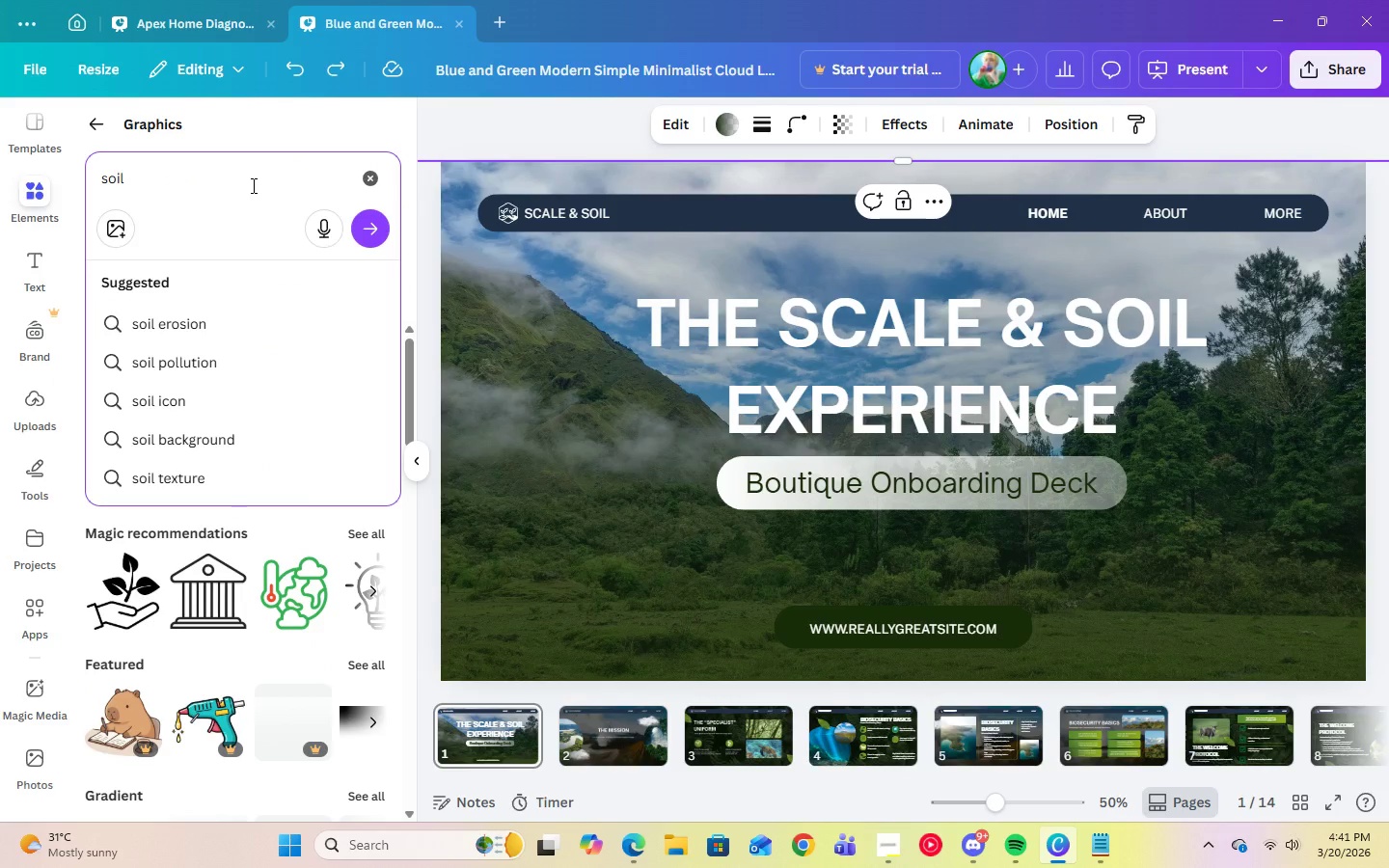 
key(Enter)
 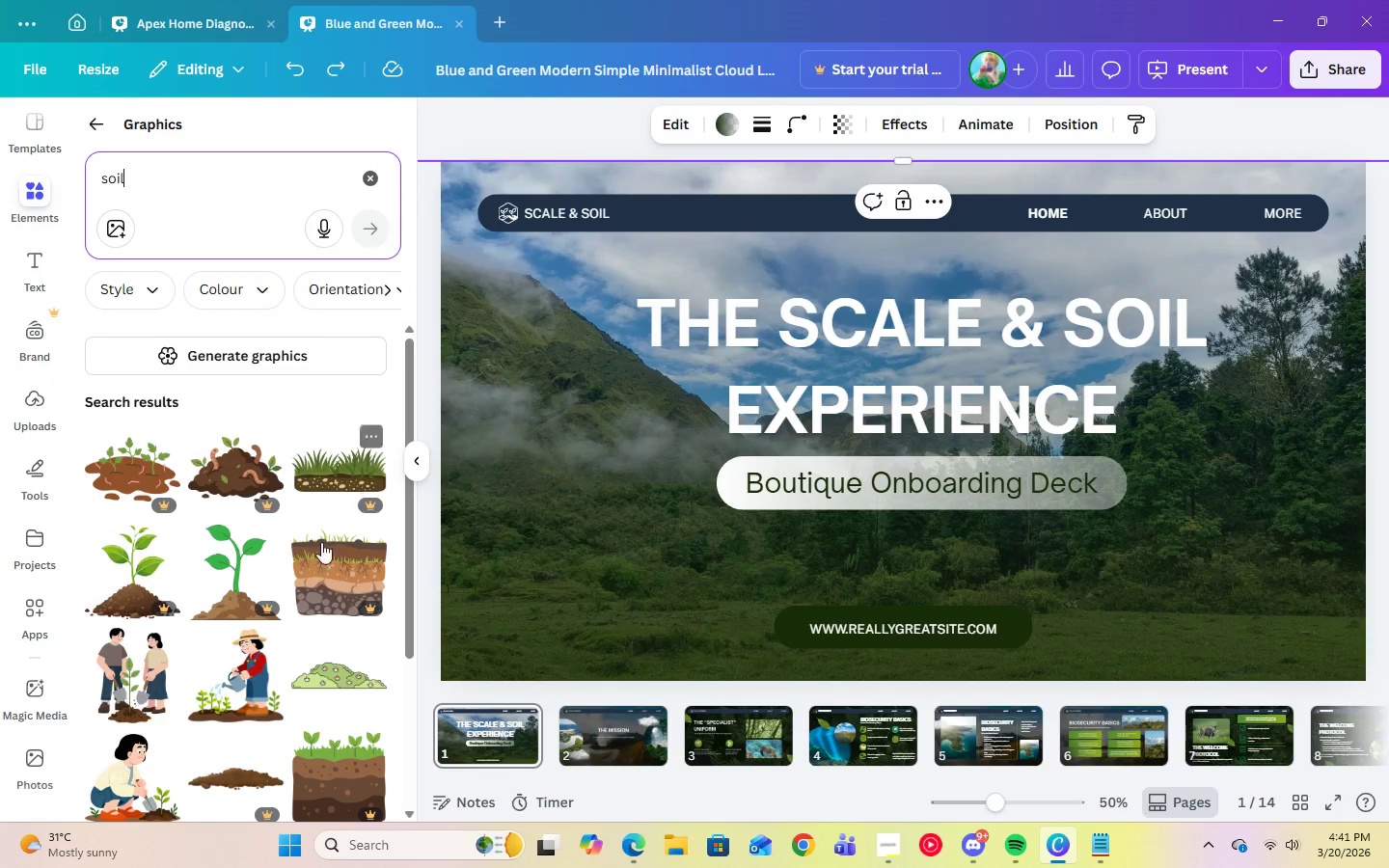 
scroll: coordinate [309, 528], scroll_direction: down, amount: 15.0
 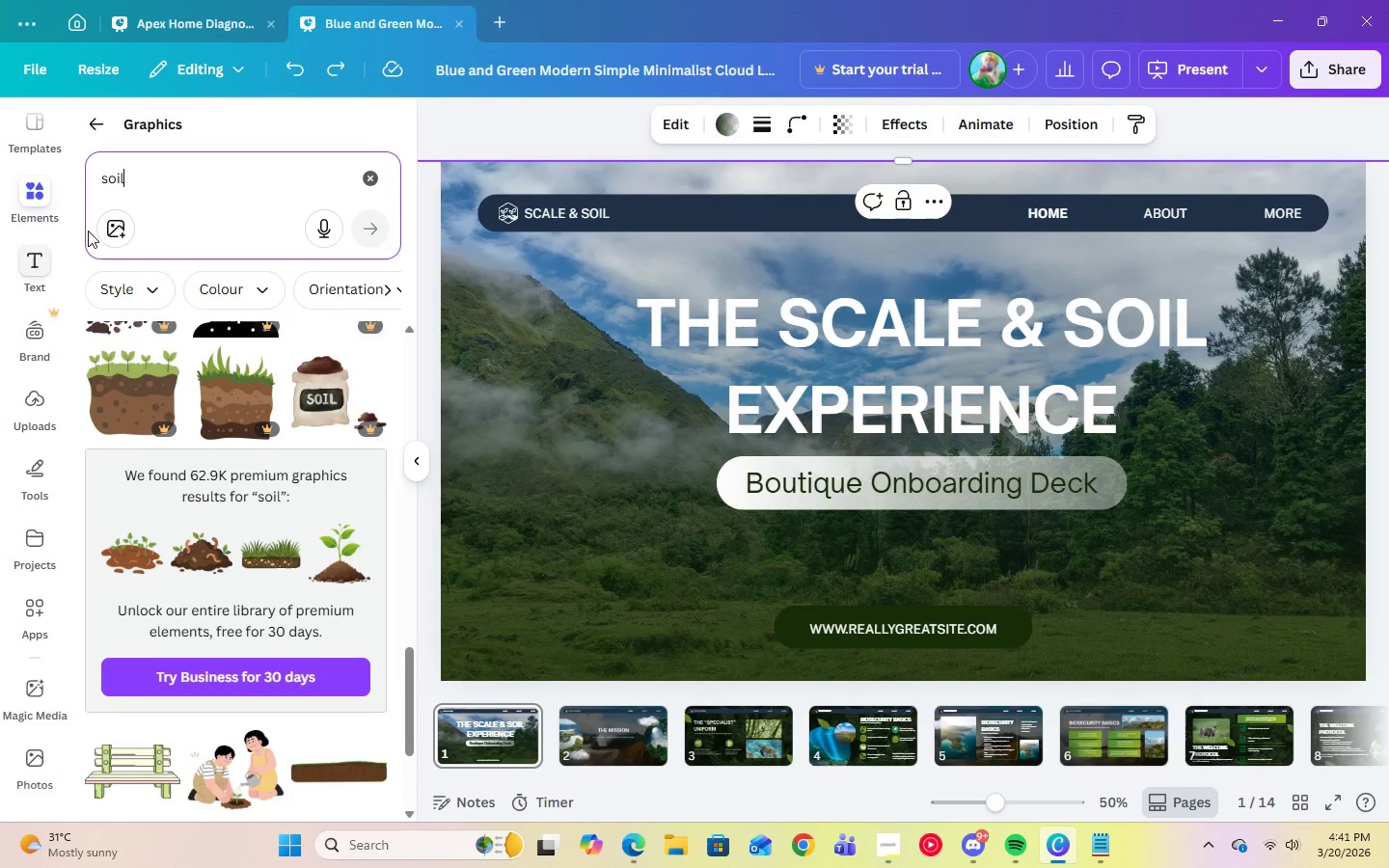 
type( icon)
 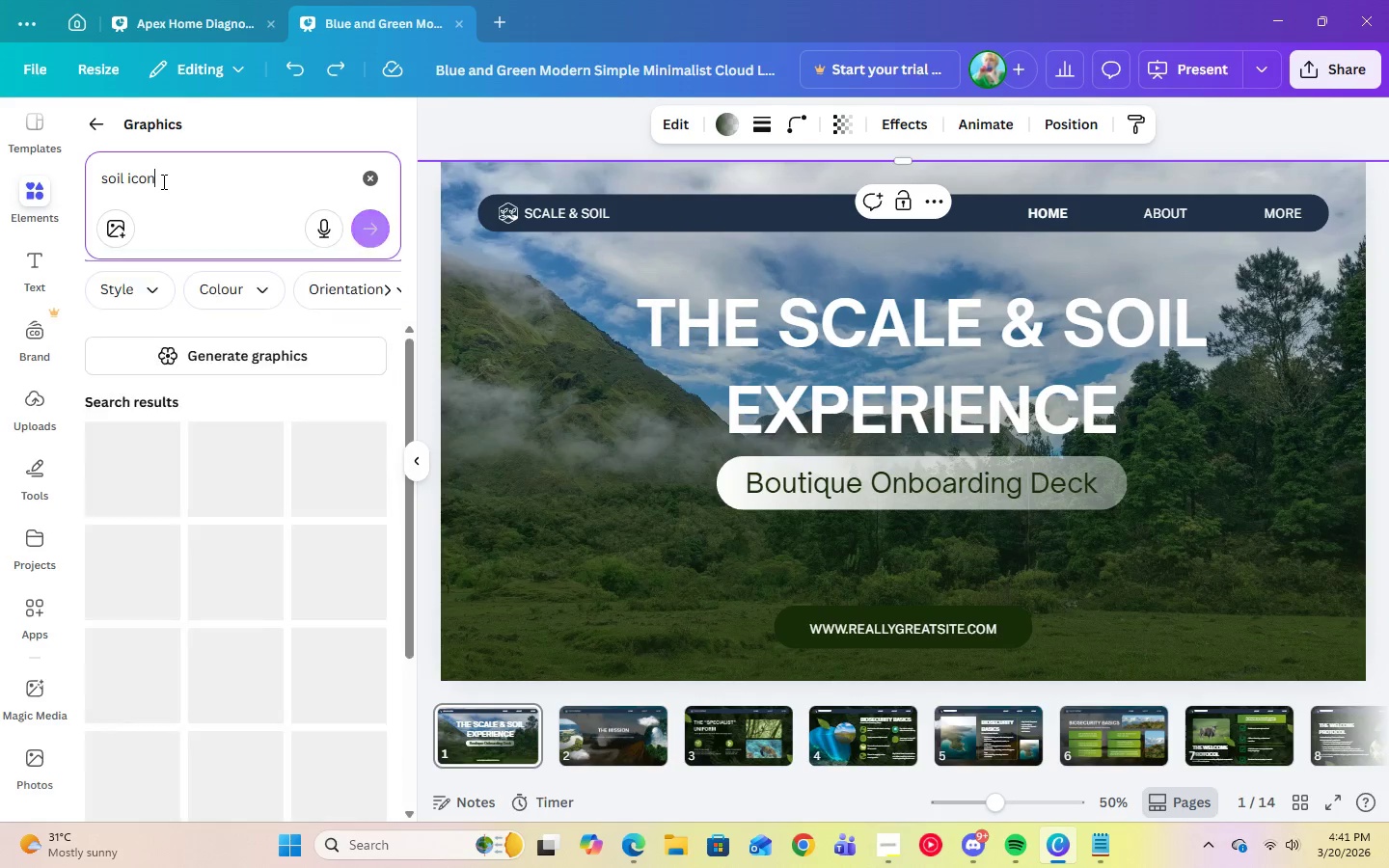 
key(Enter)
 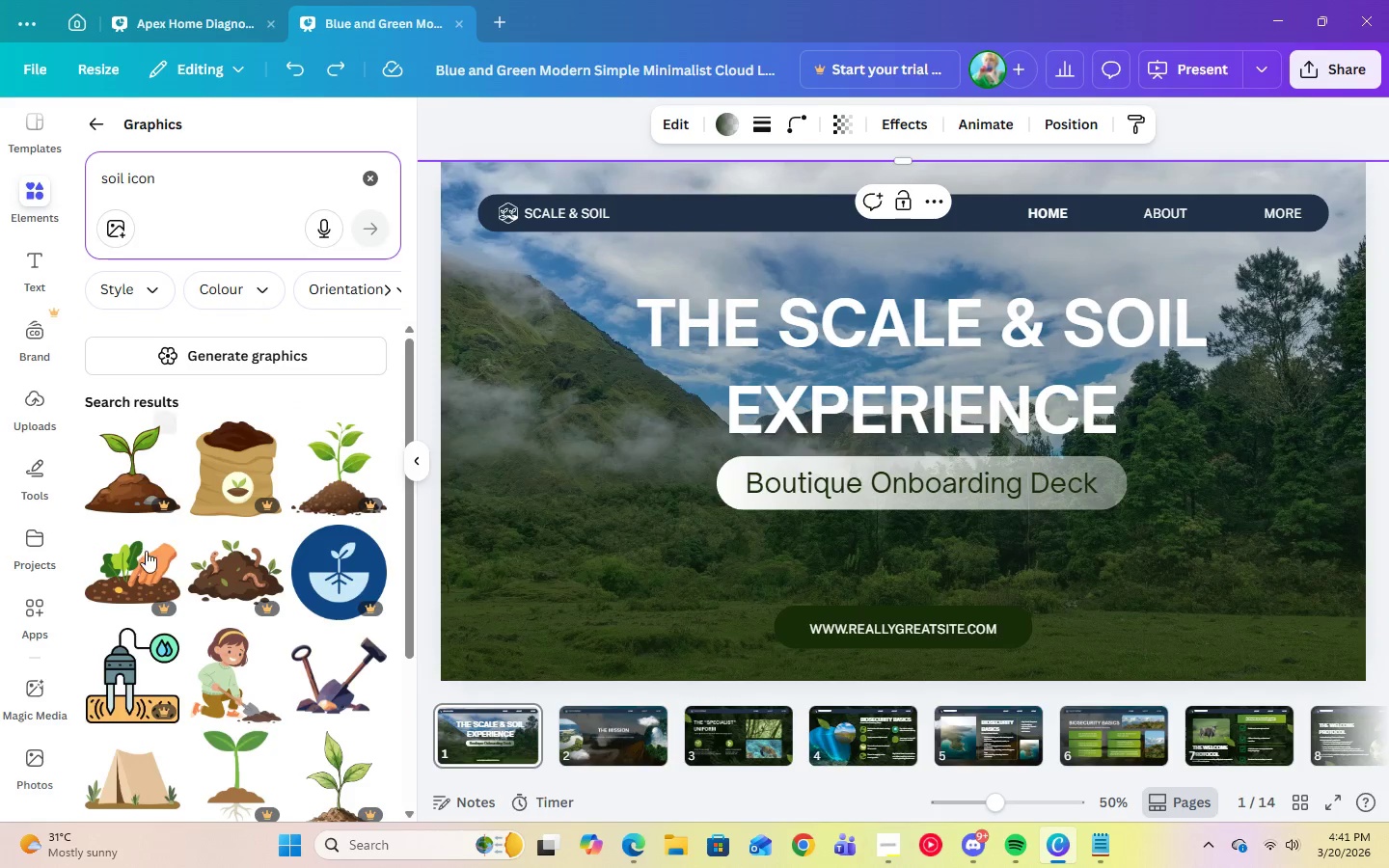 
scroll: coordinate [216, 627], scroll_direction: down, amount: 14.0
 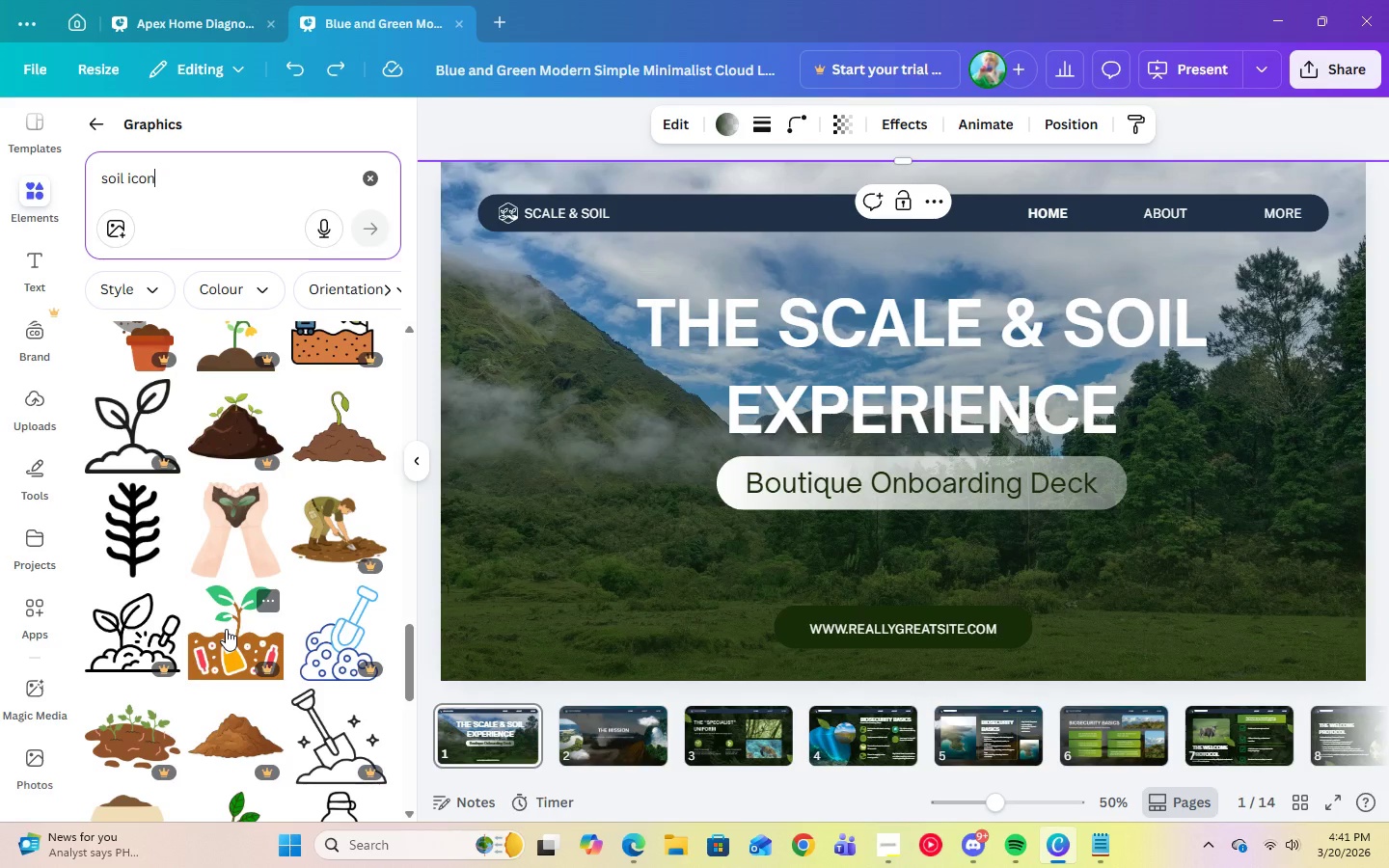 
wait(7.86)
 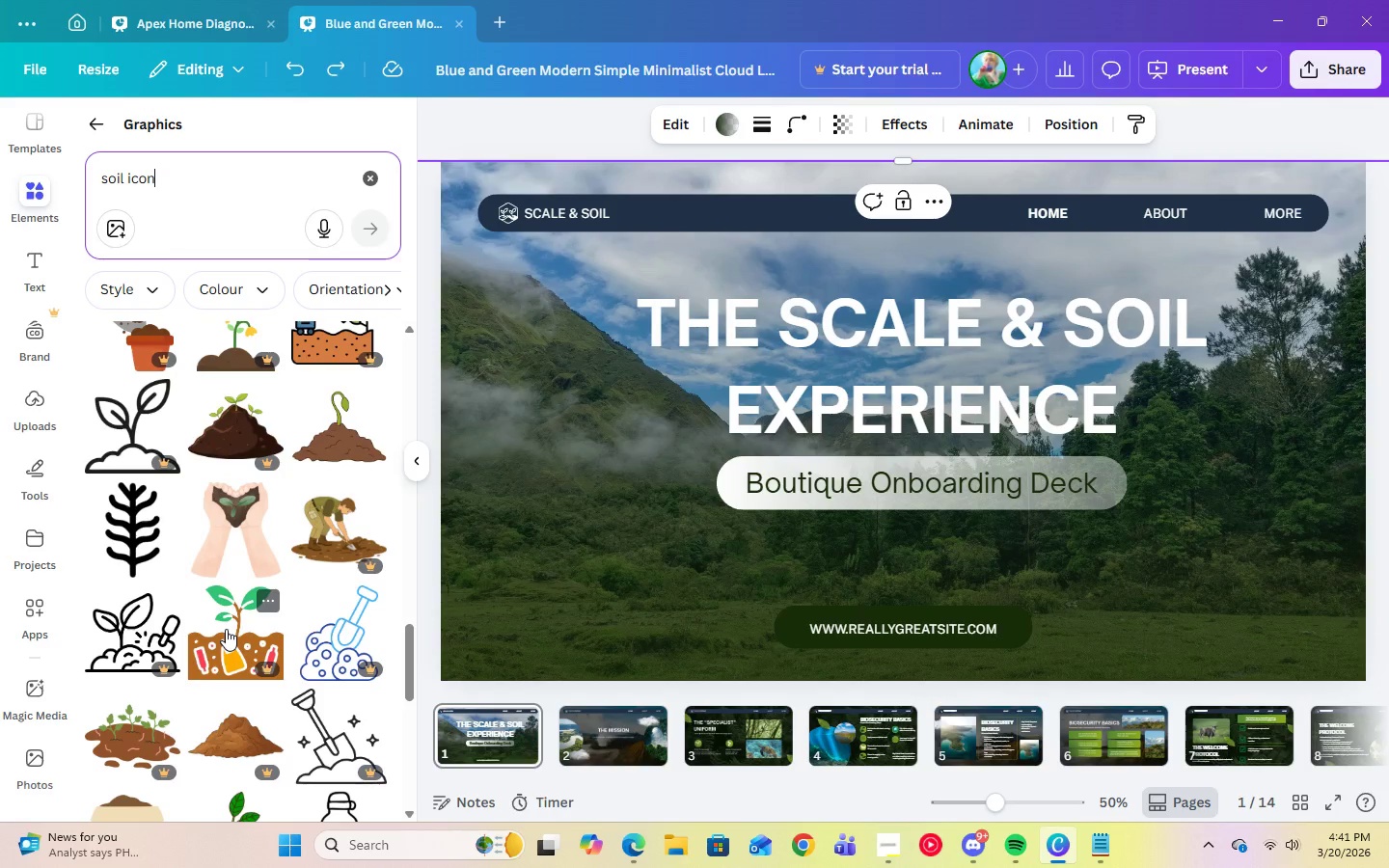 
scroll: coordinate [224, 594], scroll_direction: up, amount: 8.0
 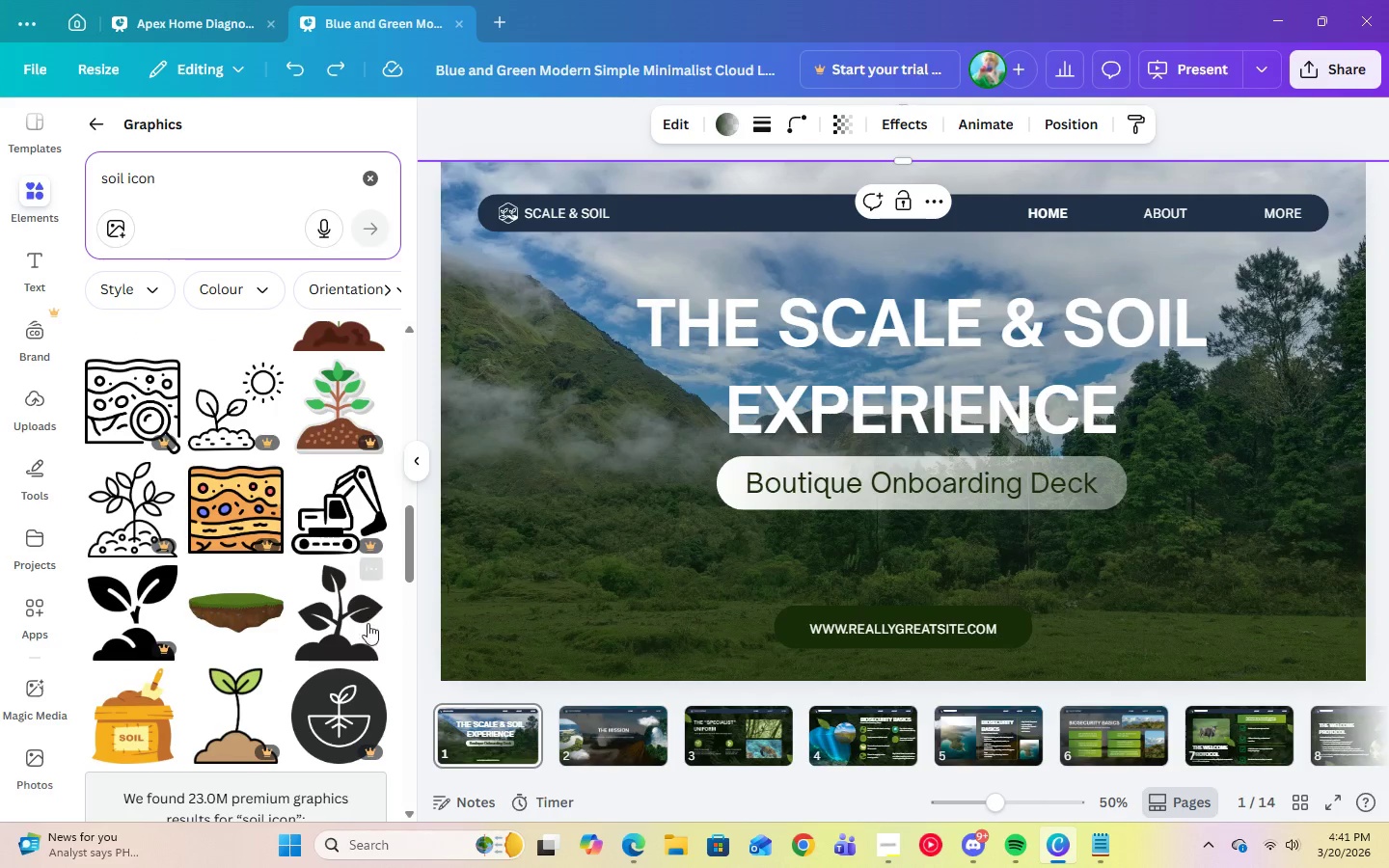 
left_click([356, 625])
 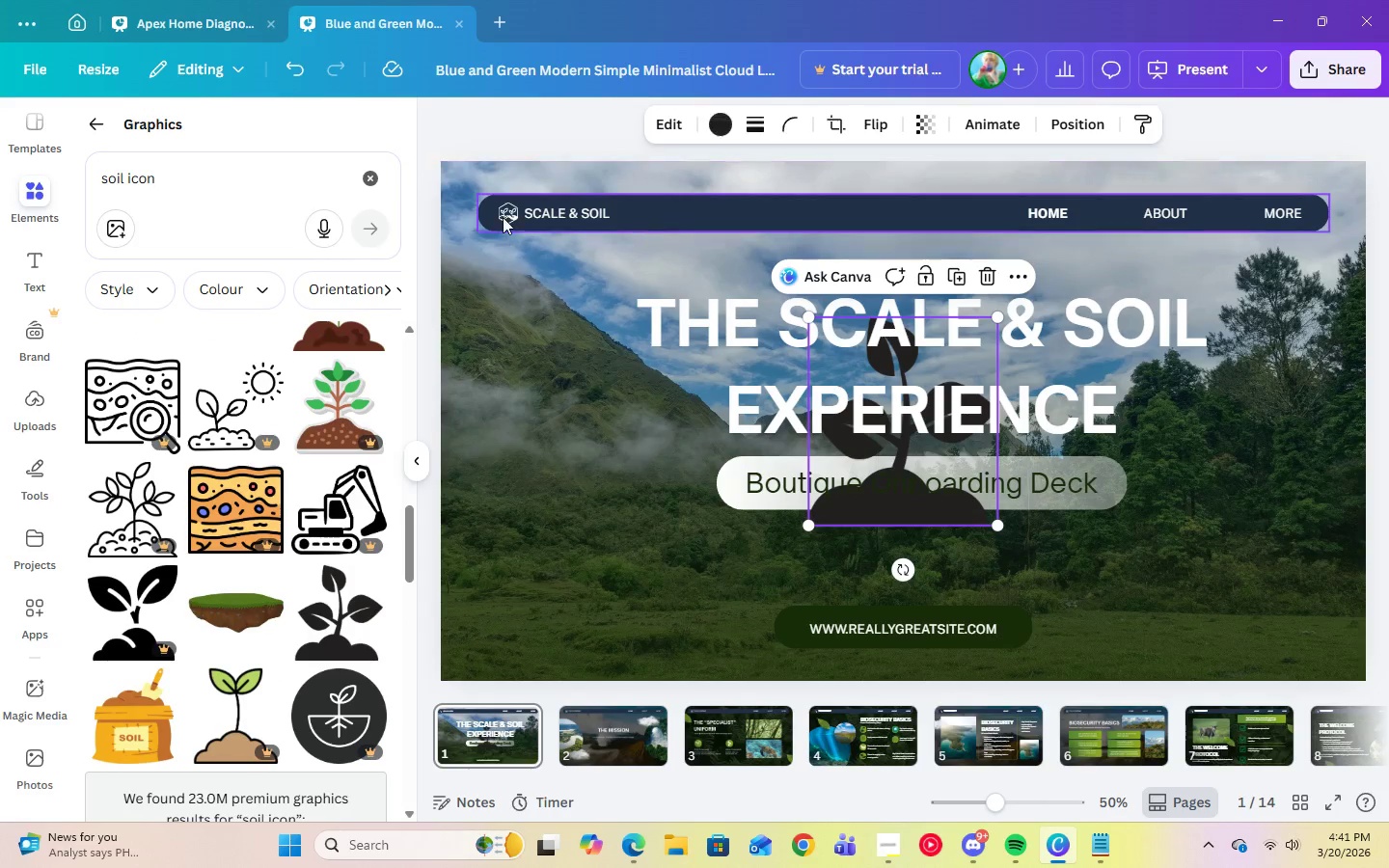 
left_click([509, 208])
 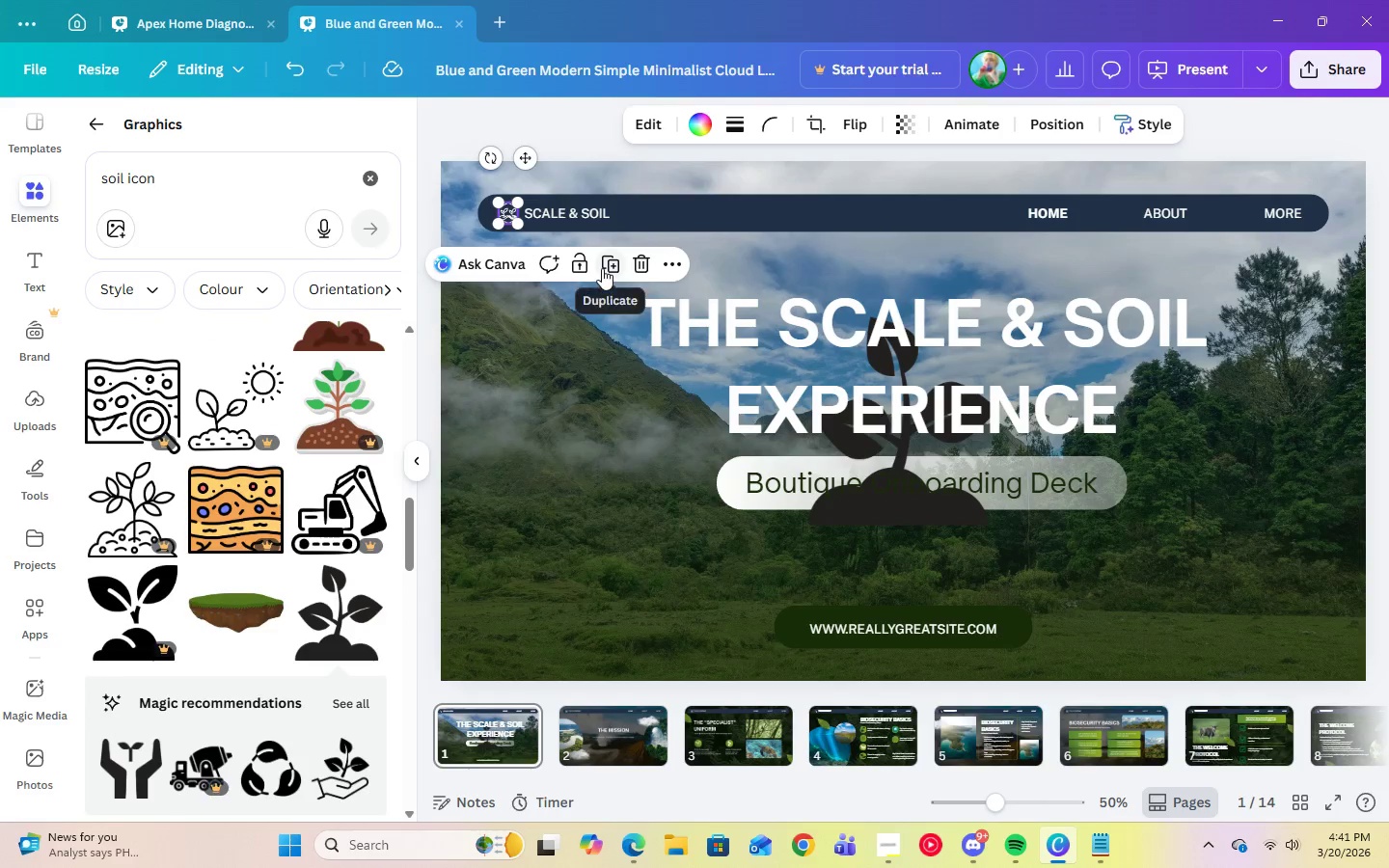 
key(Delete)
 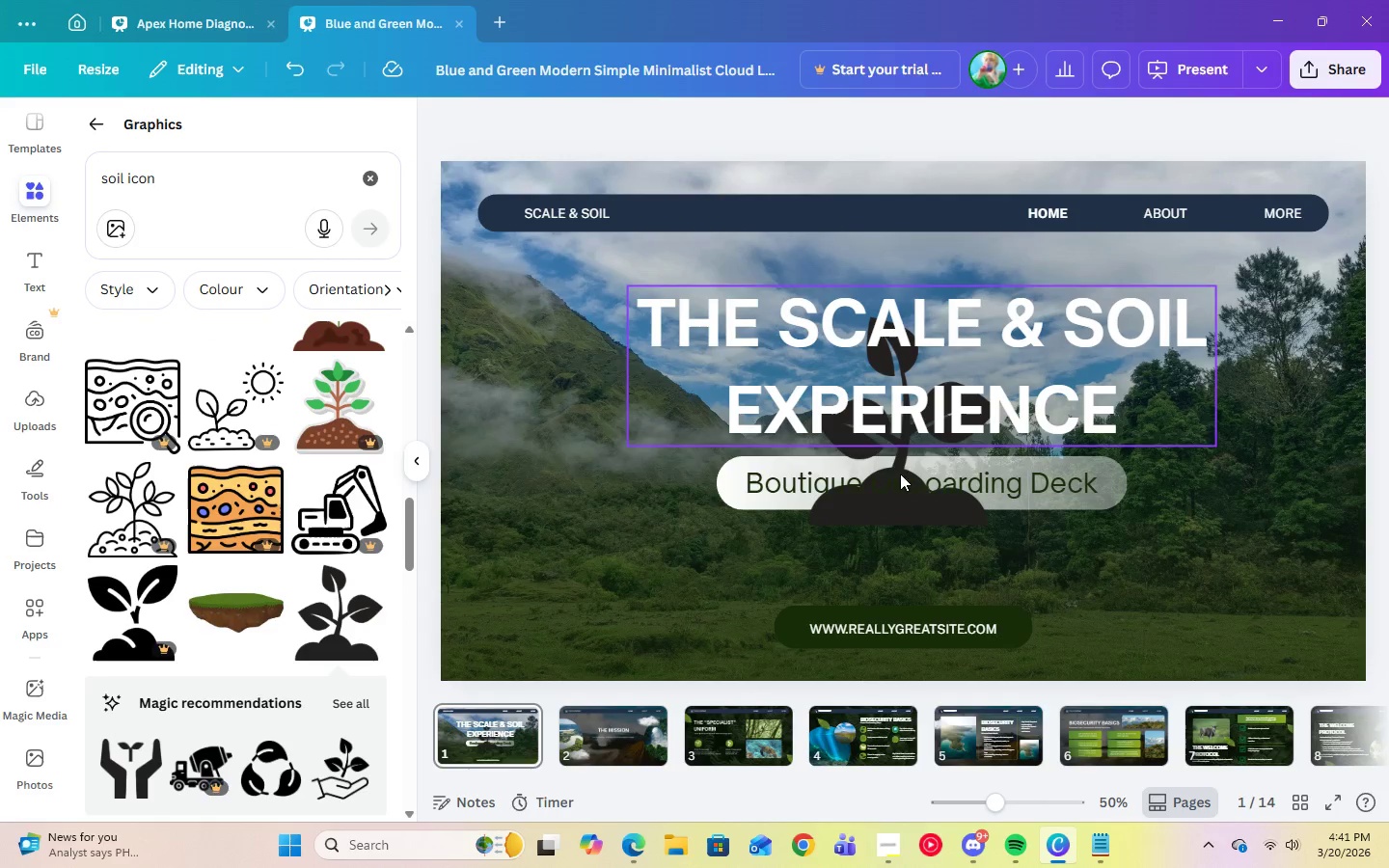 
left_click([896, 510])
 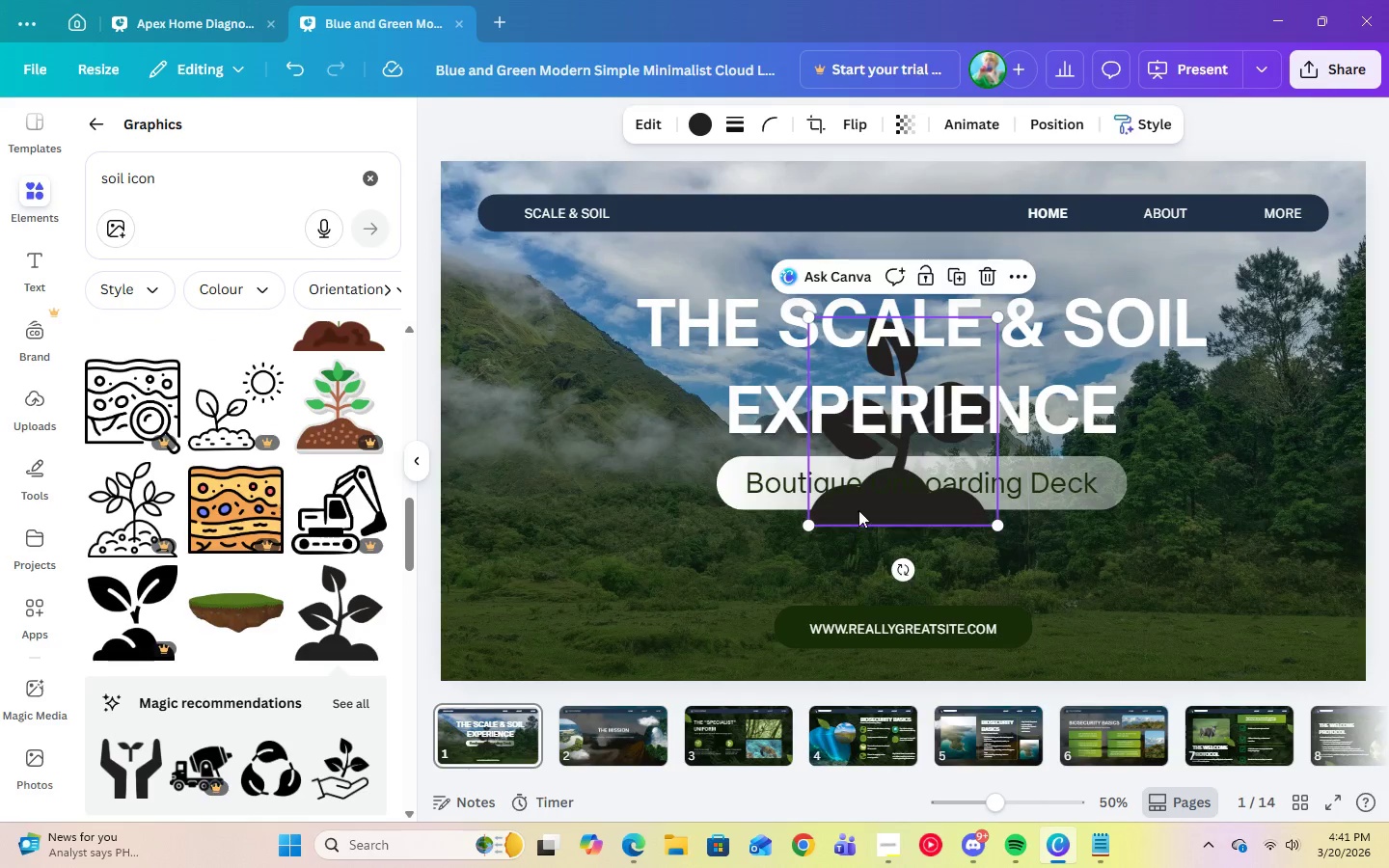 
left_click_drag(start_coordinate=[896, 510], to_coordinate=[591, 511])
 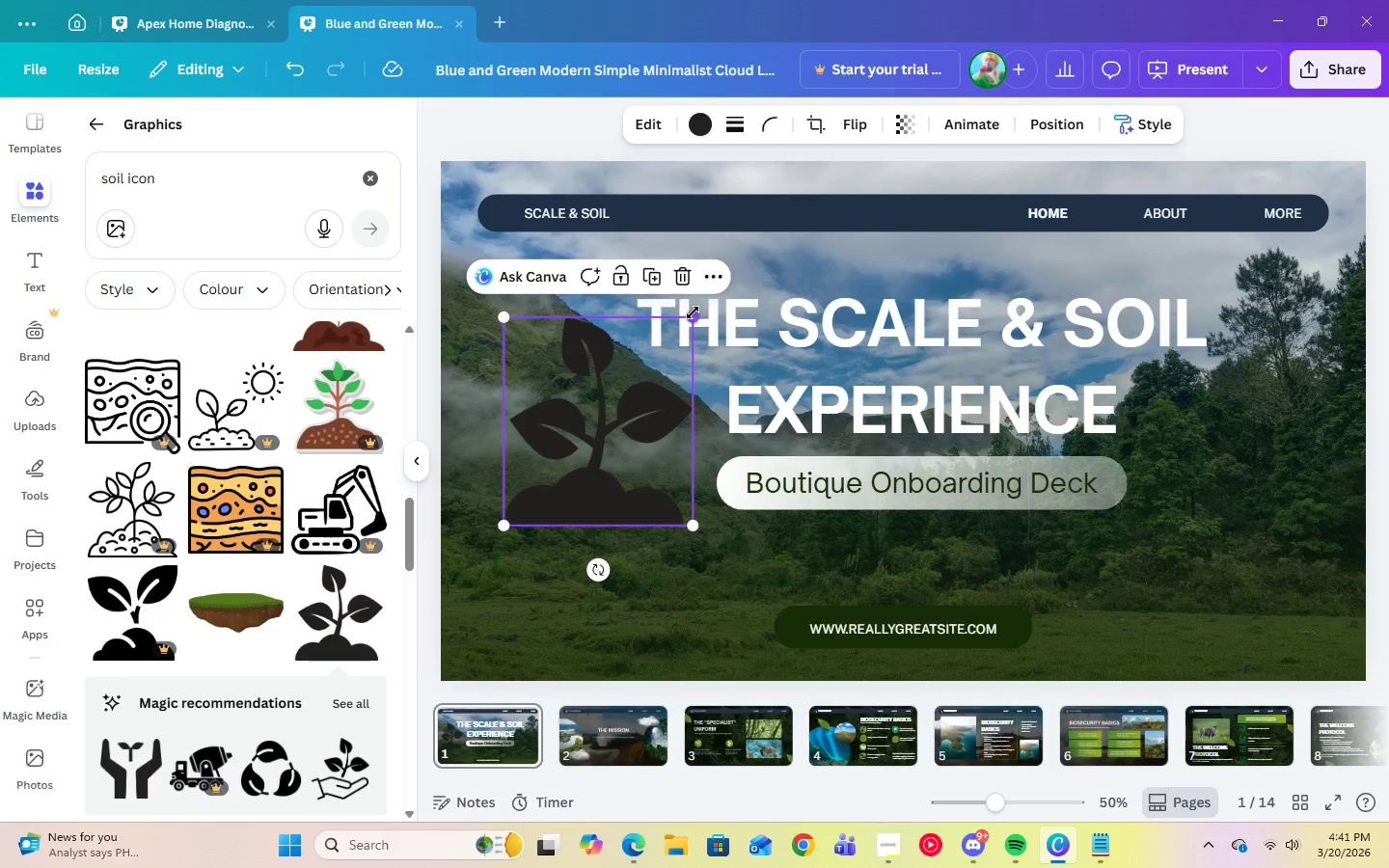 
left_click_drag(start_coordinate=[693, 312], to_coordinate=[520, 475])
 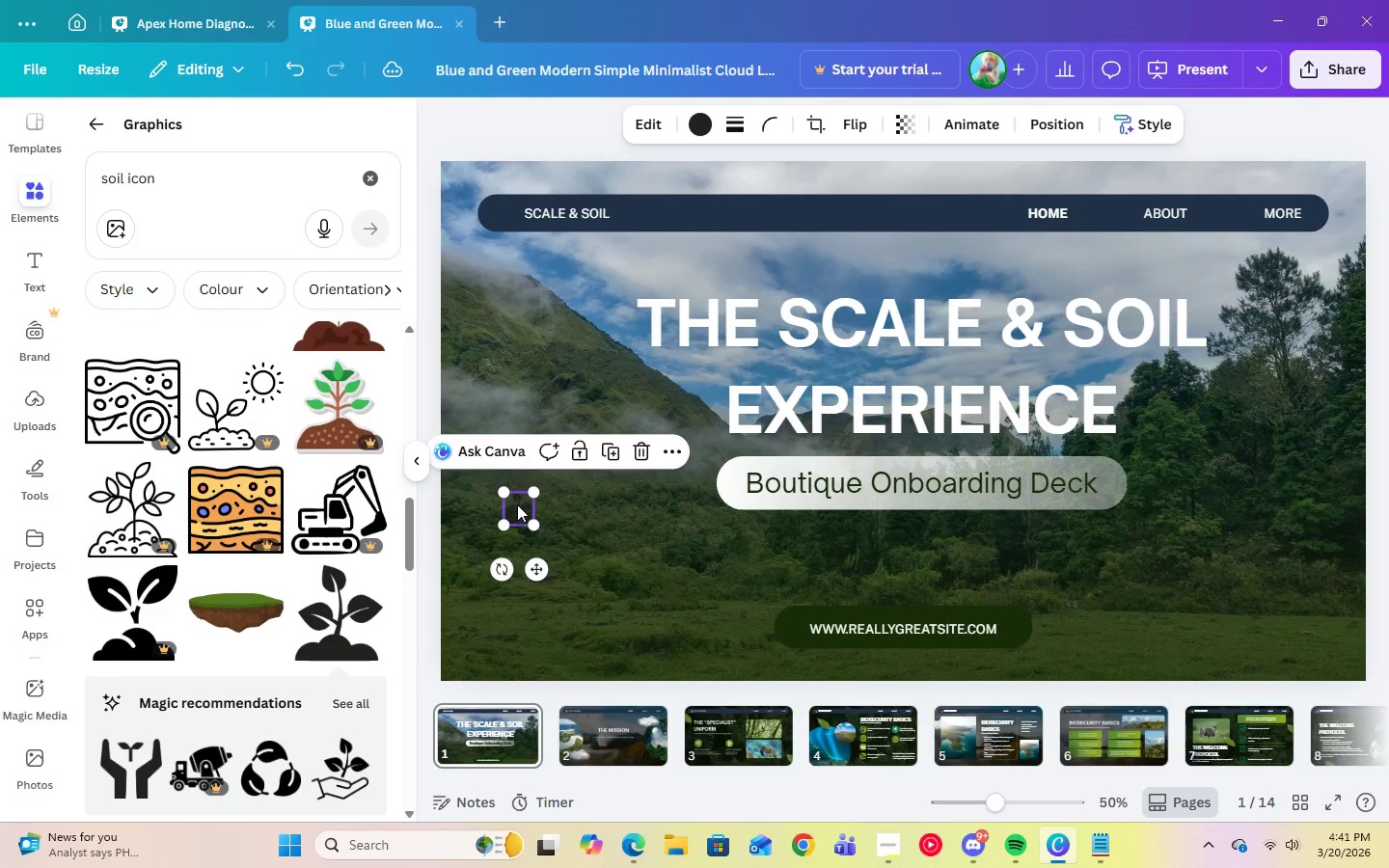 
left_click_drag(start_coordinate=[517, 506], to_coordinate=[502, 212])
 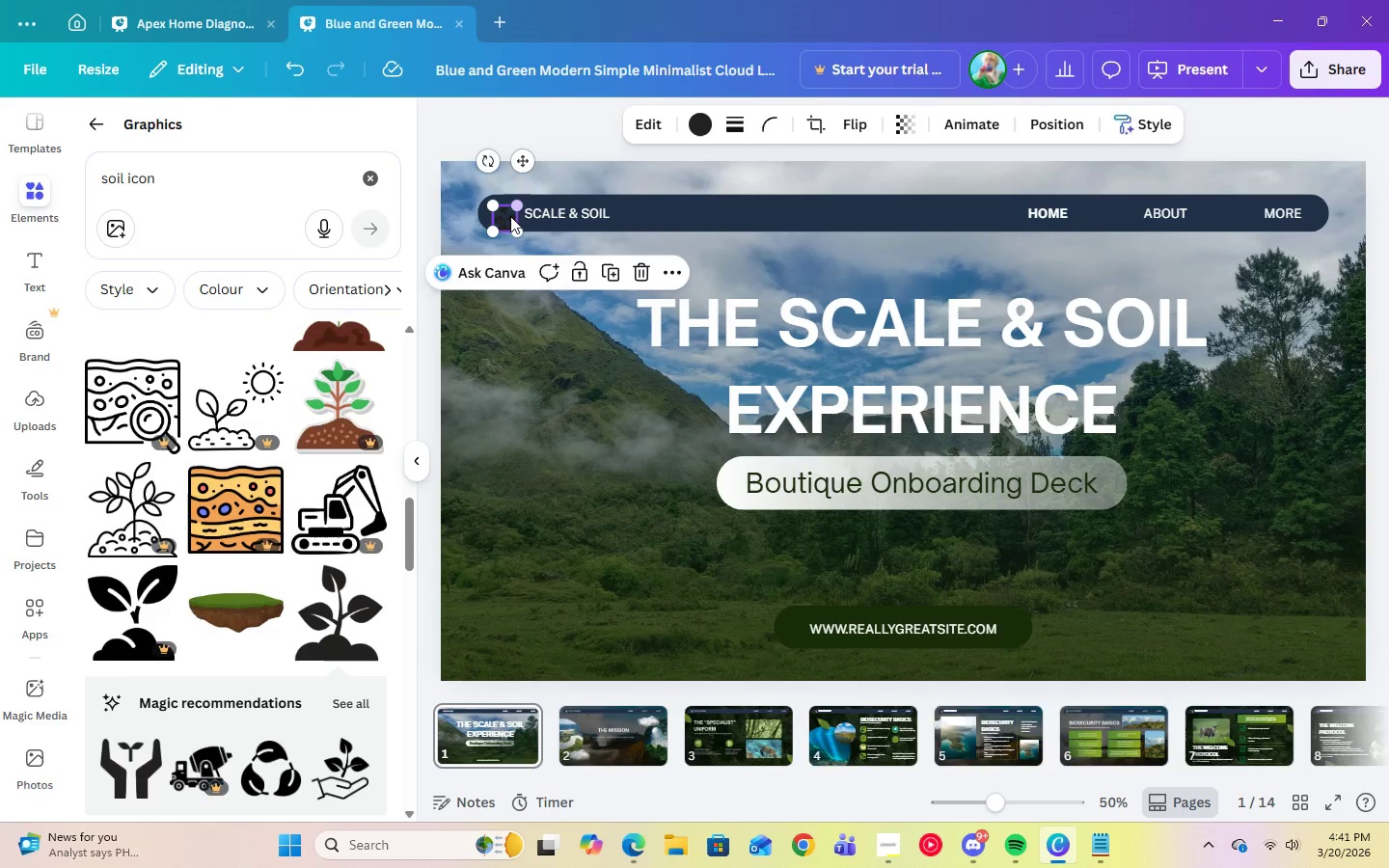 
left_click_drag(start_coordinate=[505, 217], to_coordinate=[505, 212])
 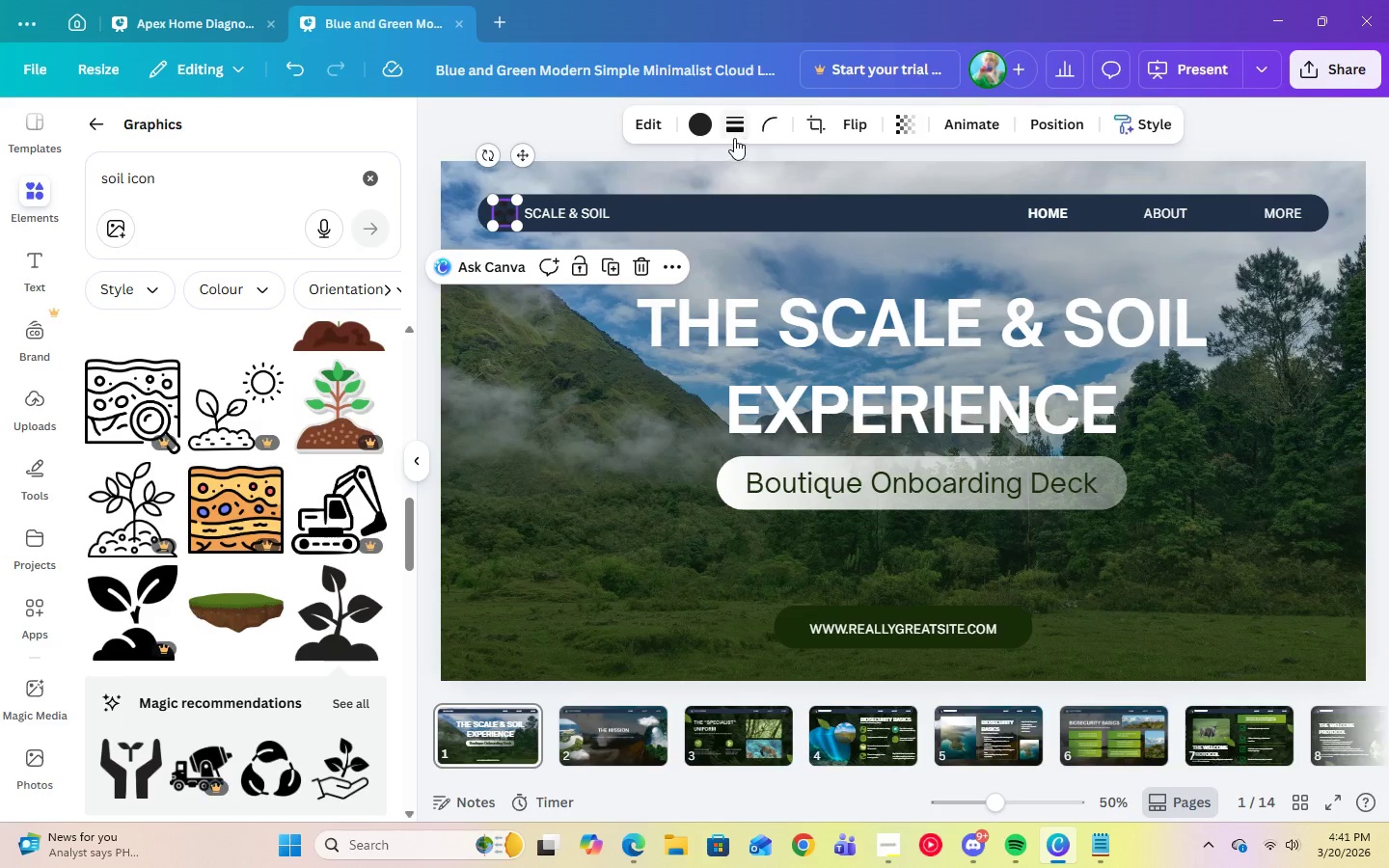 
left_click([698, 126])
 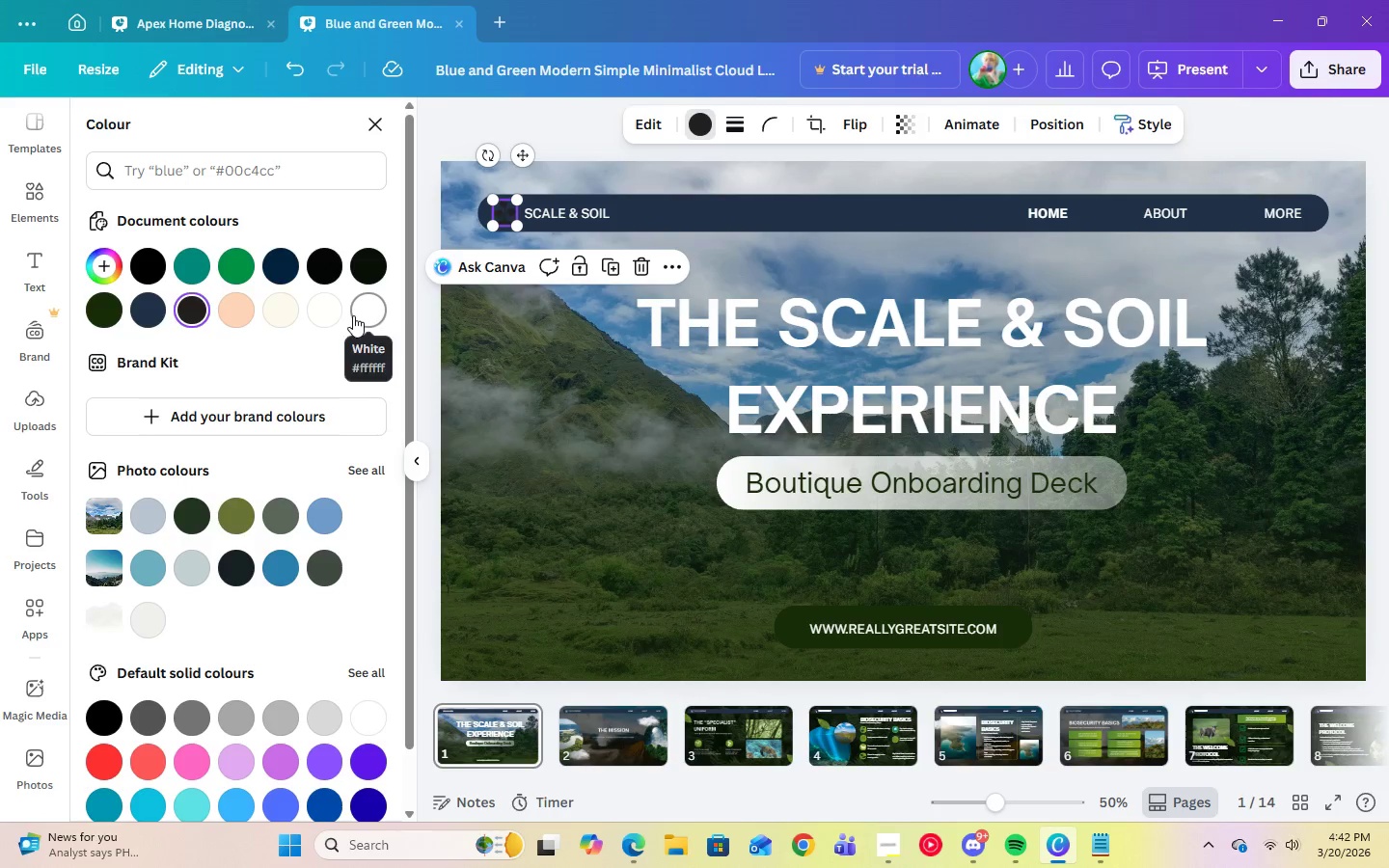 
left_click([359, 315])
 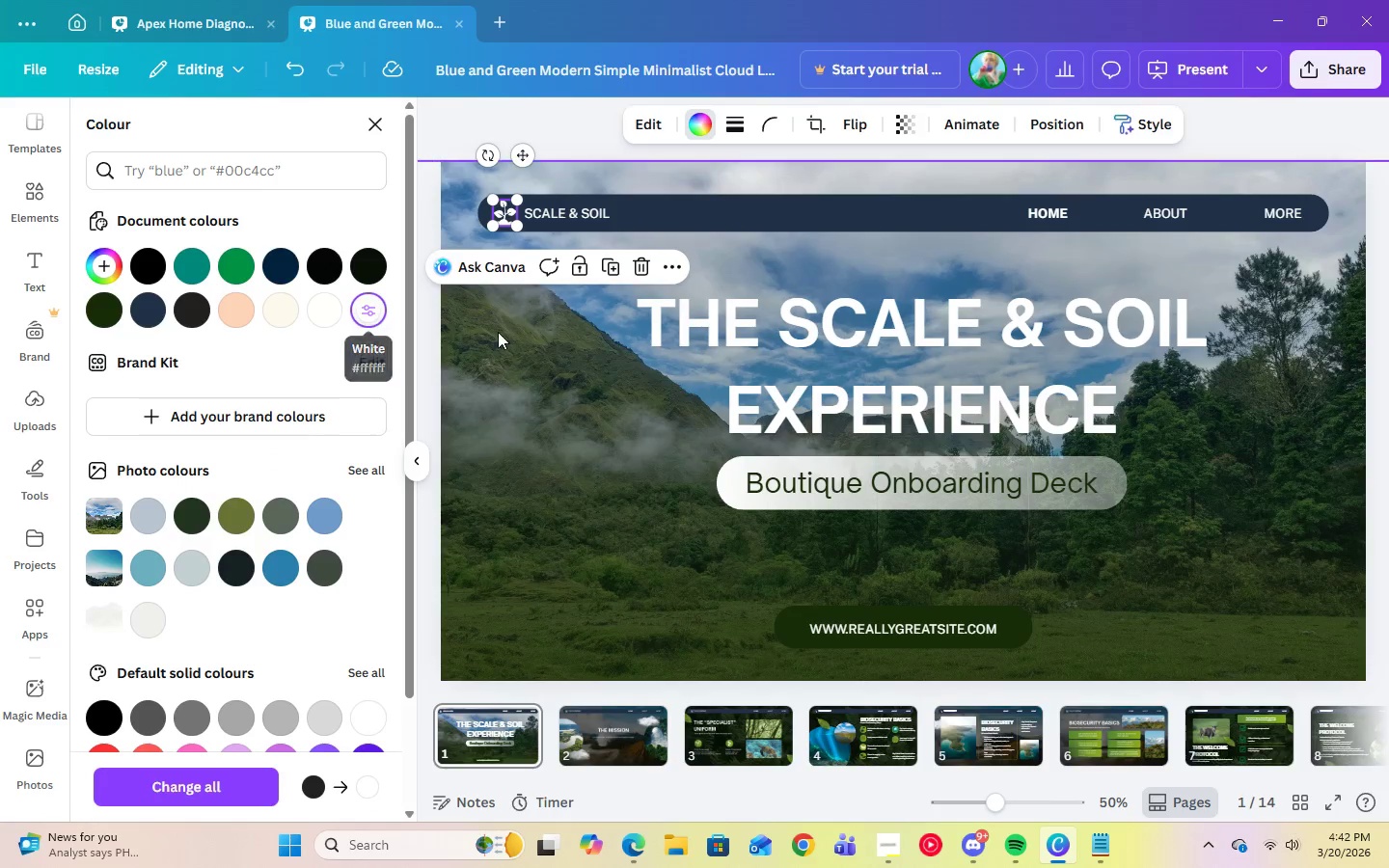 
left_click([500, 333])
 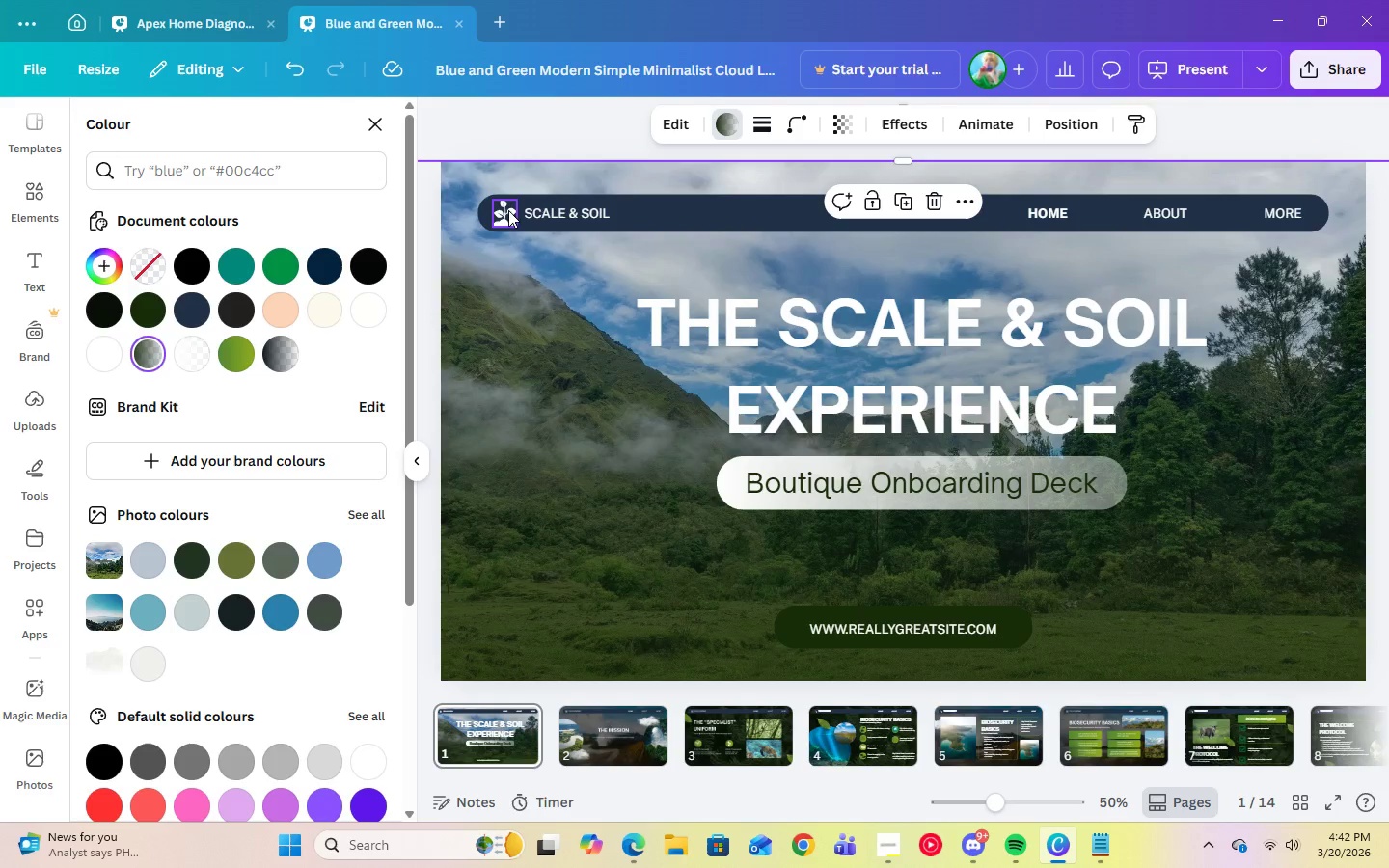 
left_click([508, 210])
 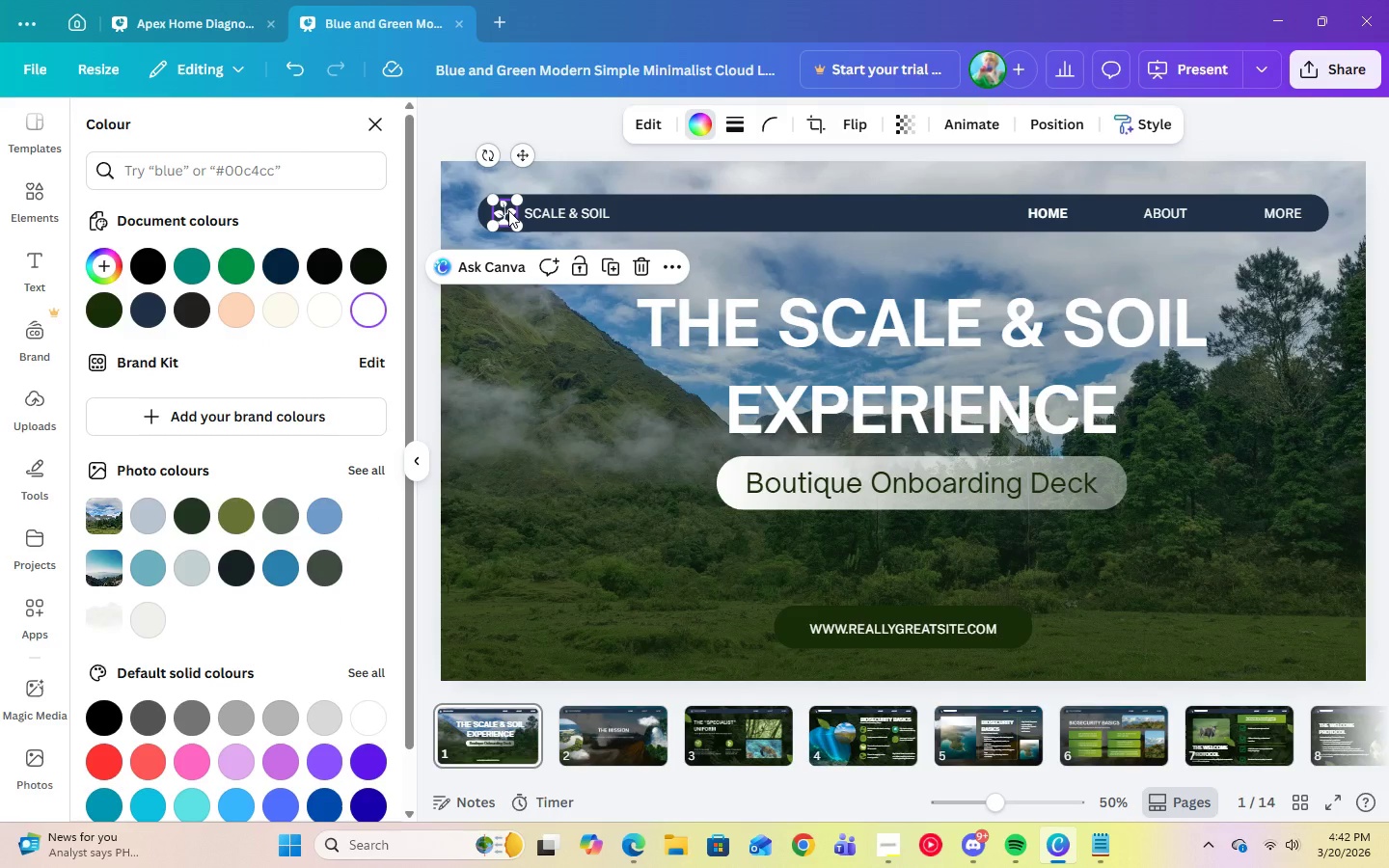 
hold_key(key=ShiftLeft, duration=1.09)
left_click([533, 208])
 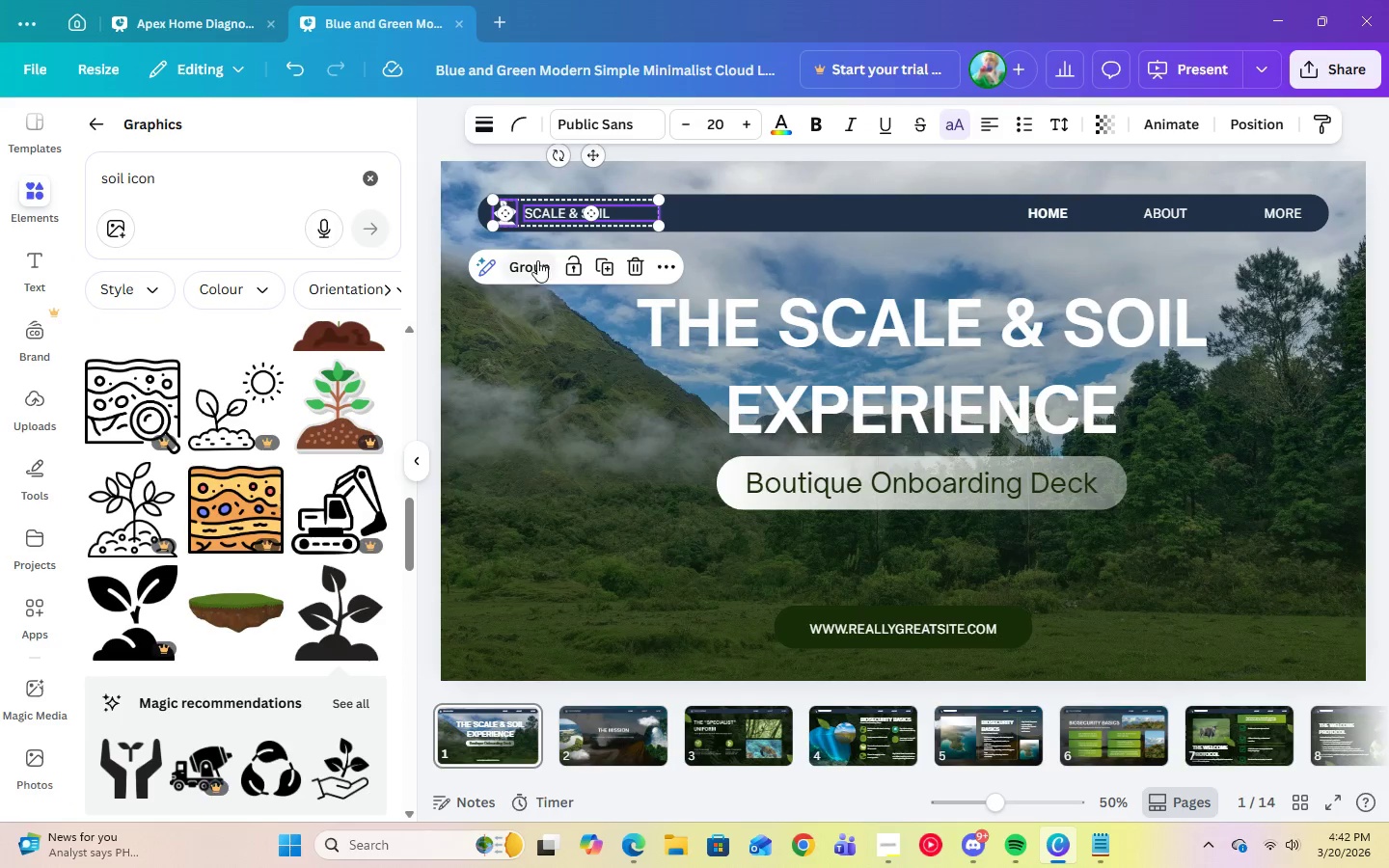 
left_click([535, 262])
 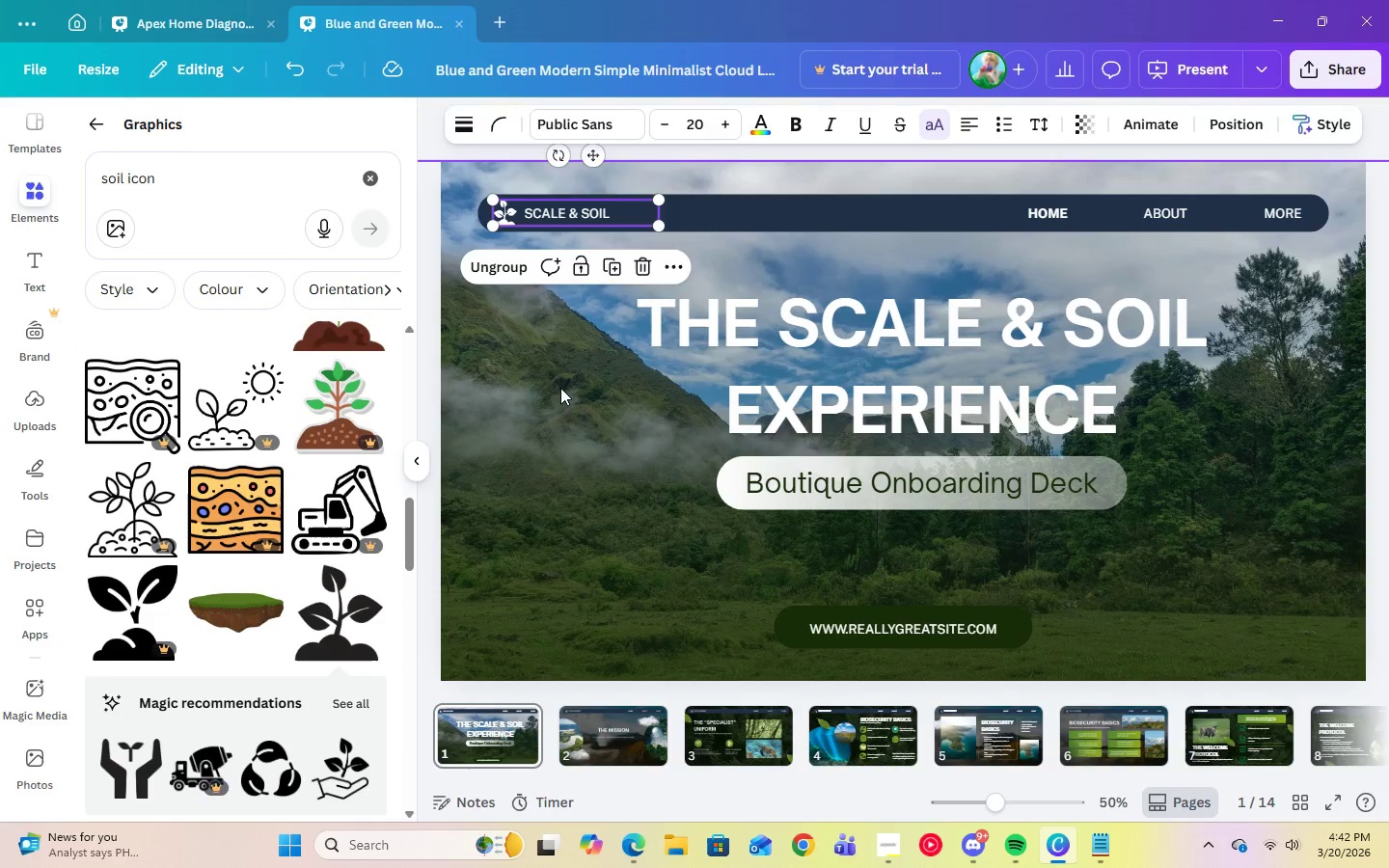 
left_click([560, 388])
 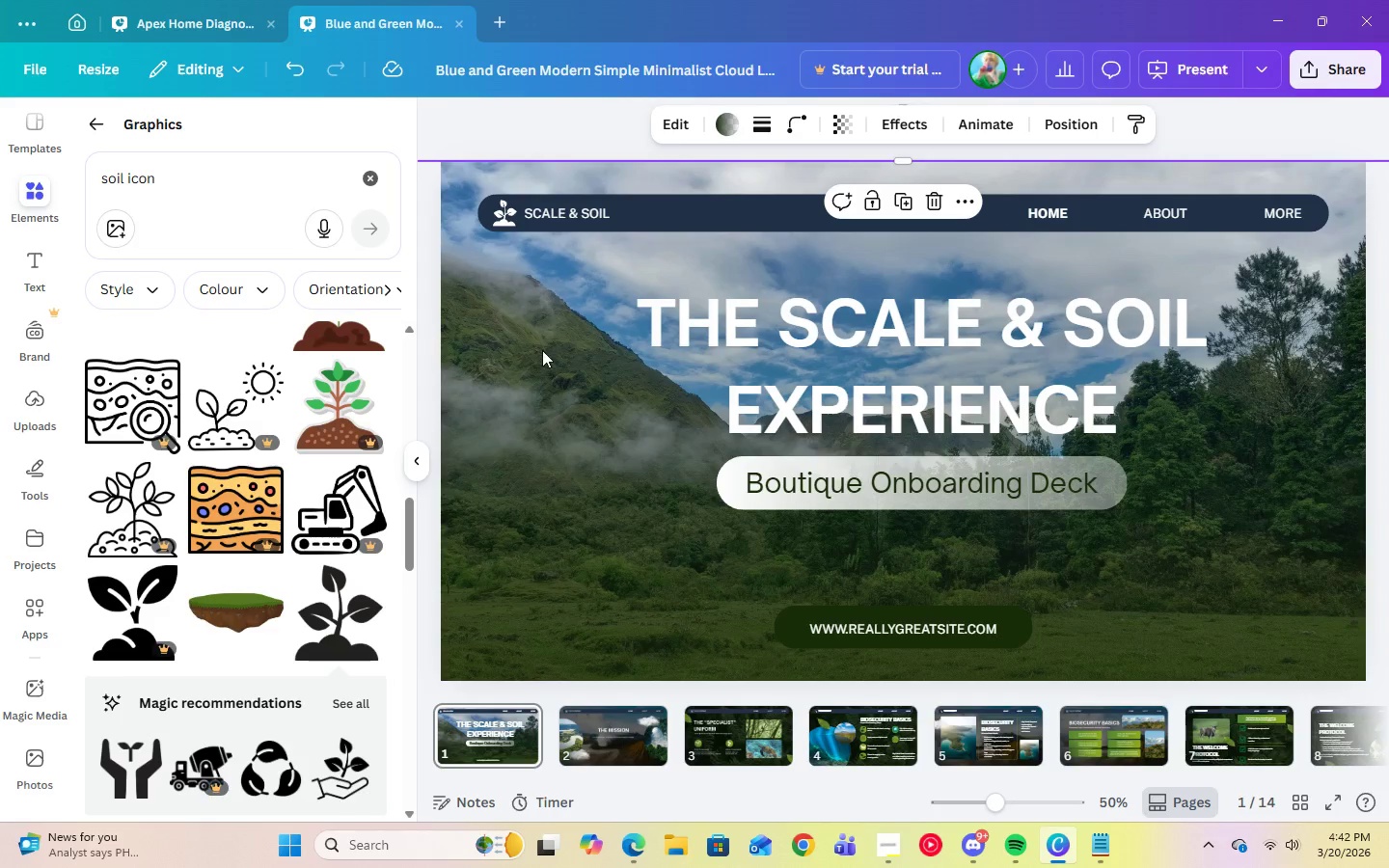 
wait(7.98)
 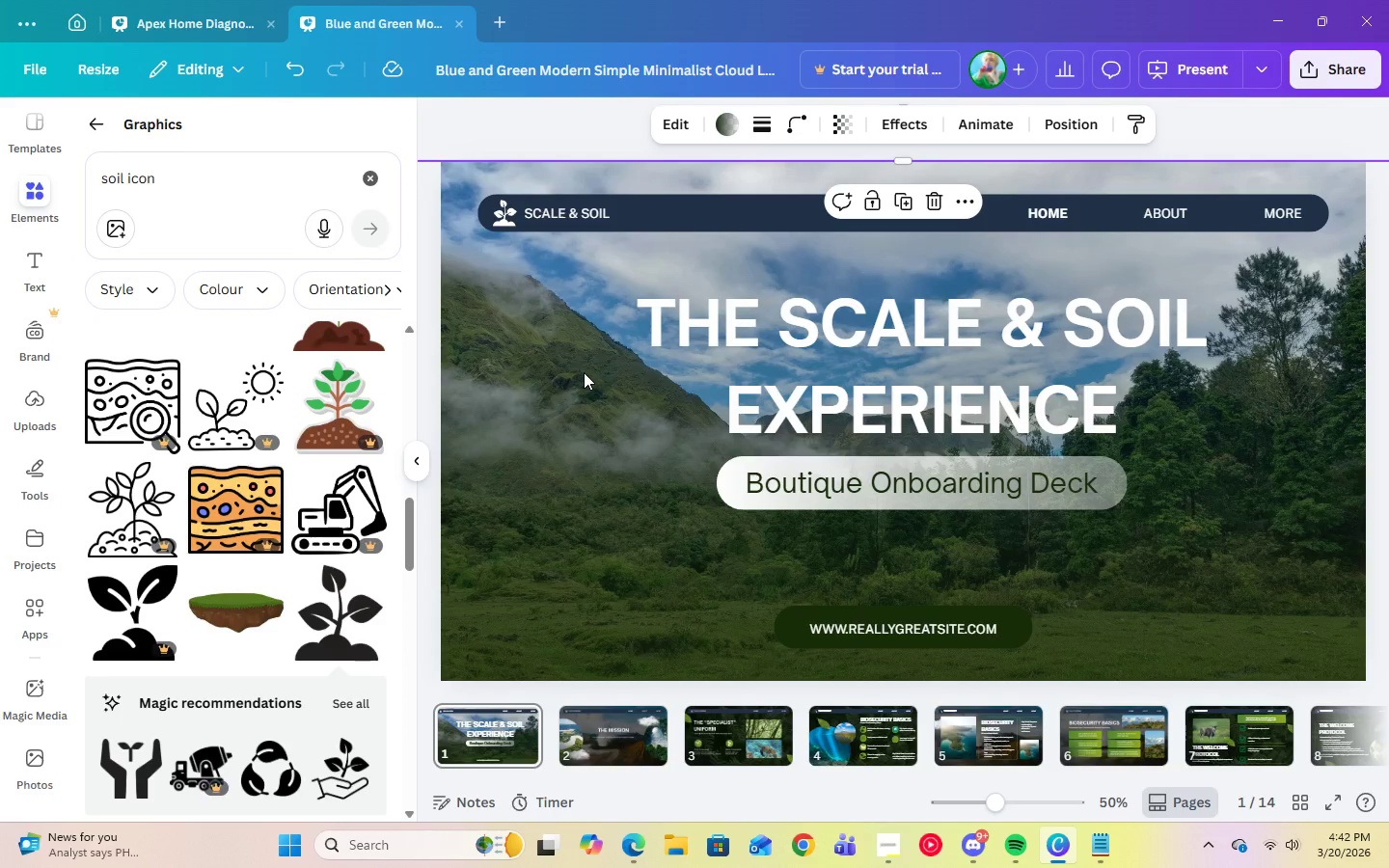 
double_click([499, 205])
 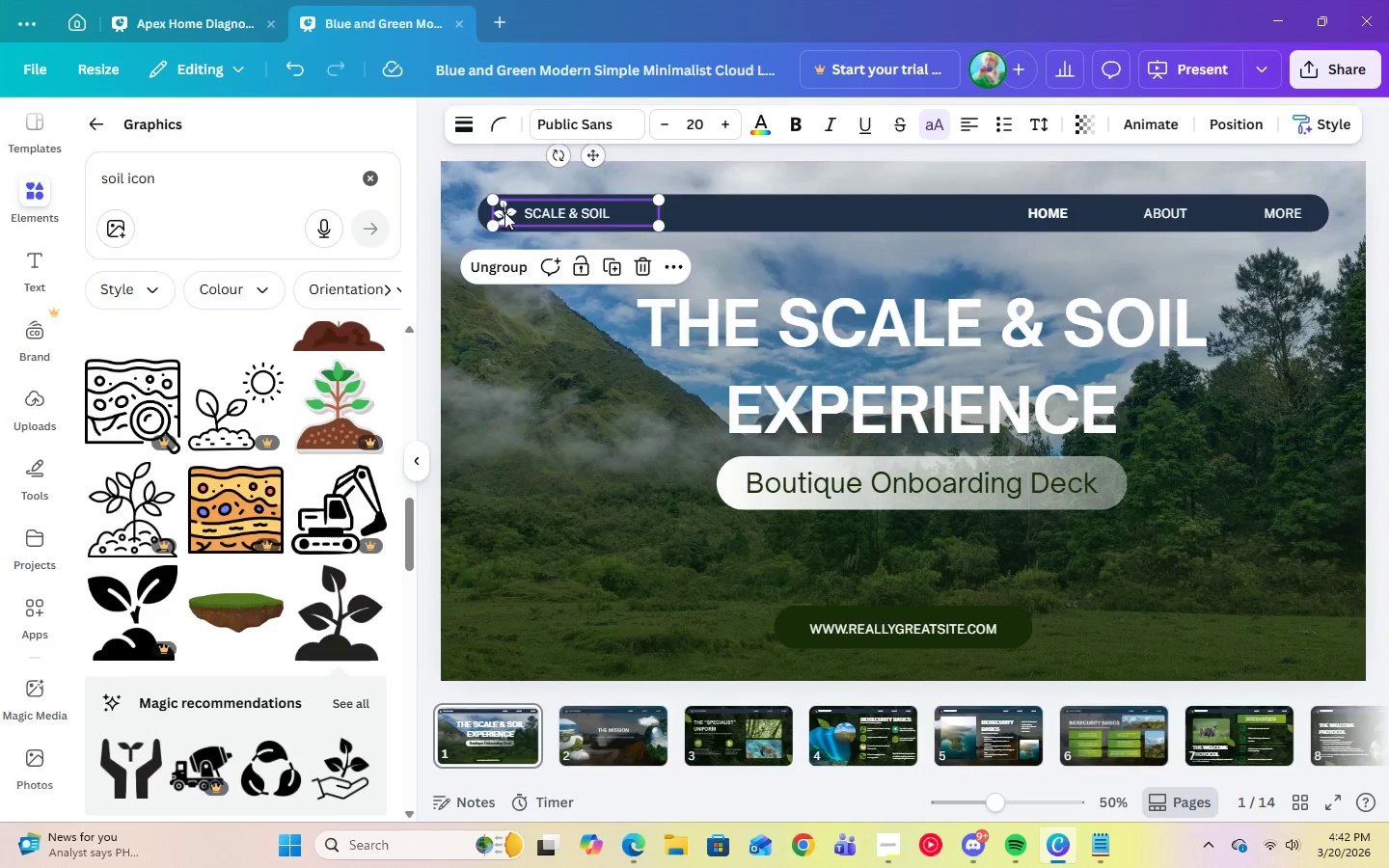 
left_click([504, 212])
 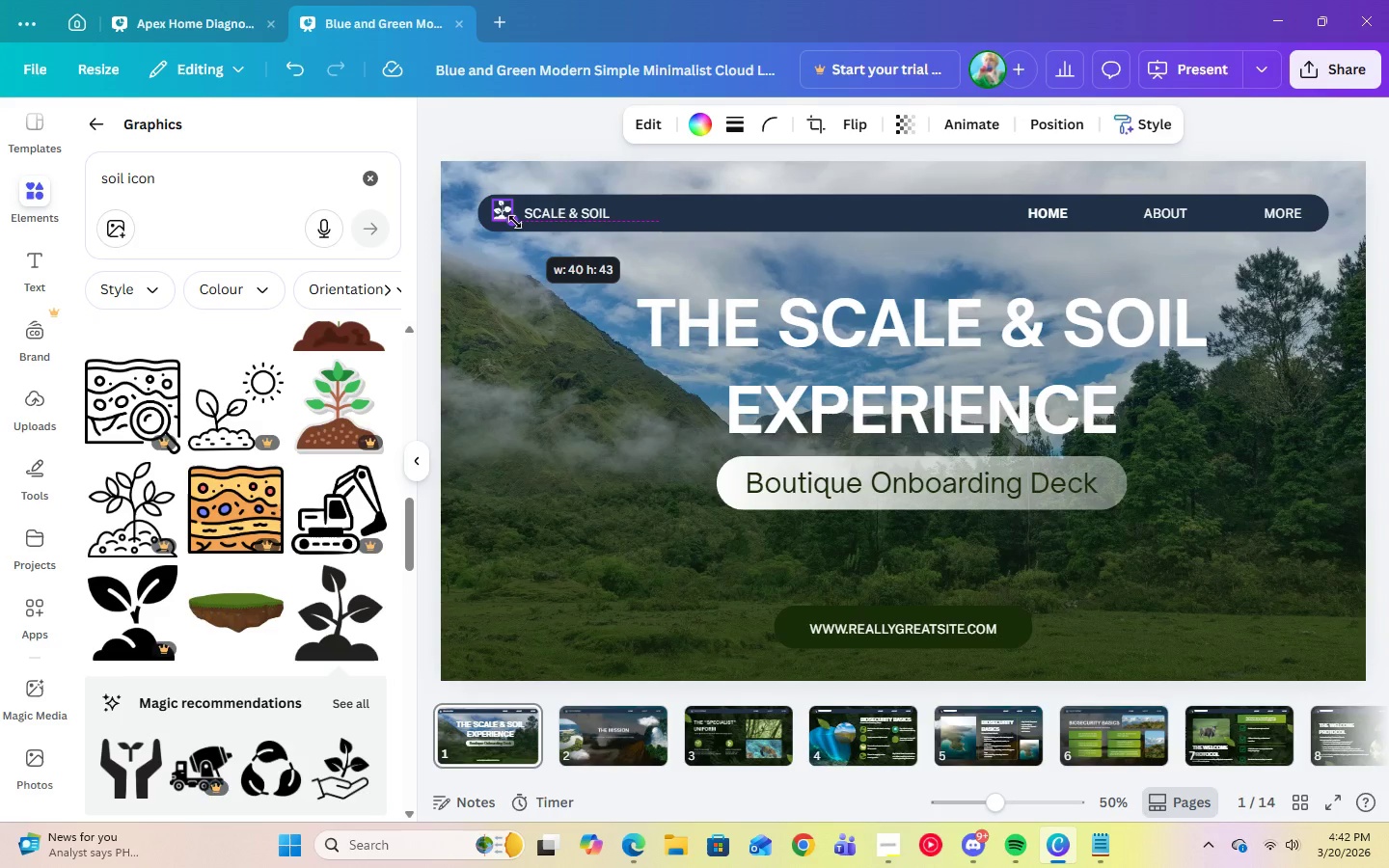 
left_click([507, 333])
 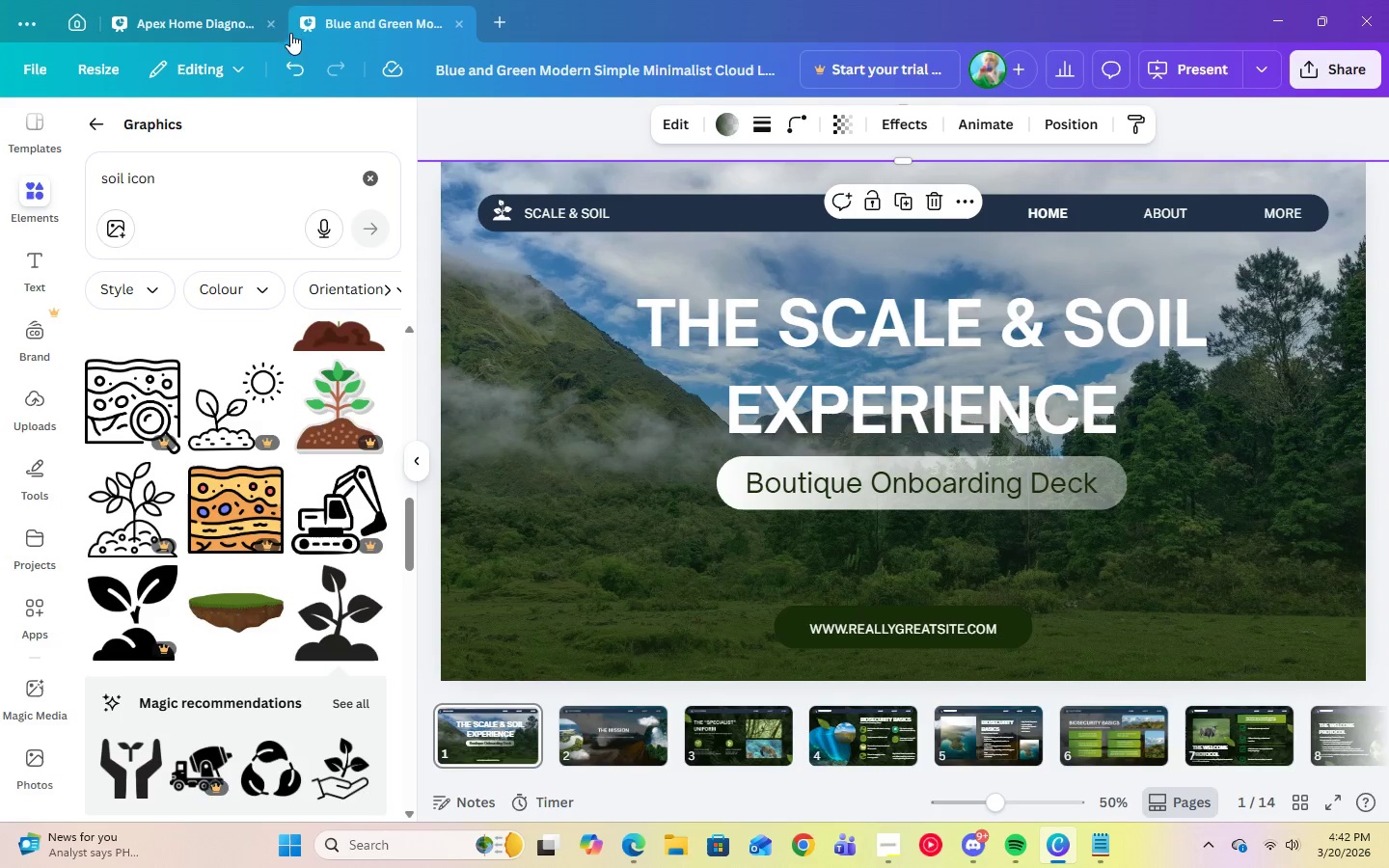 
left_click([289, 64])
 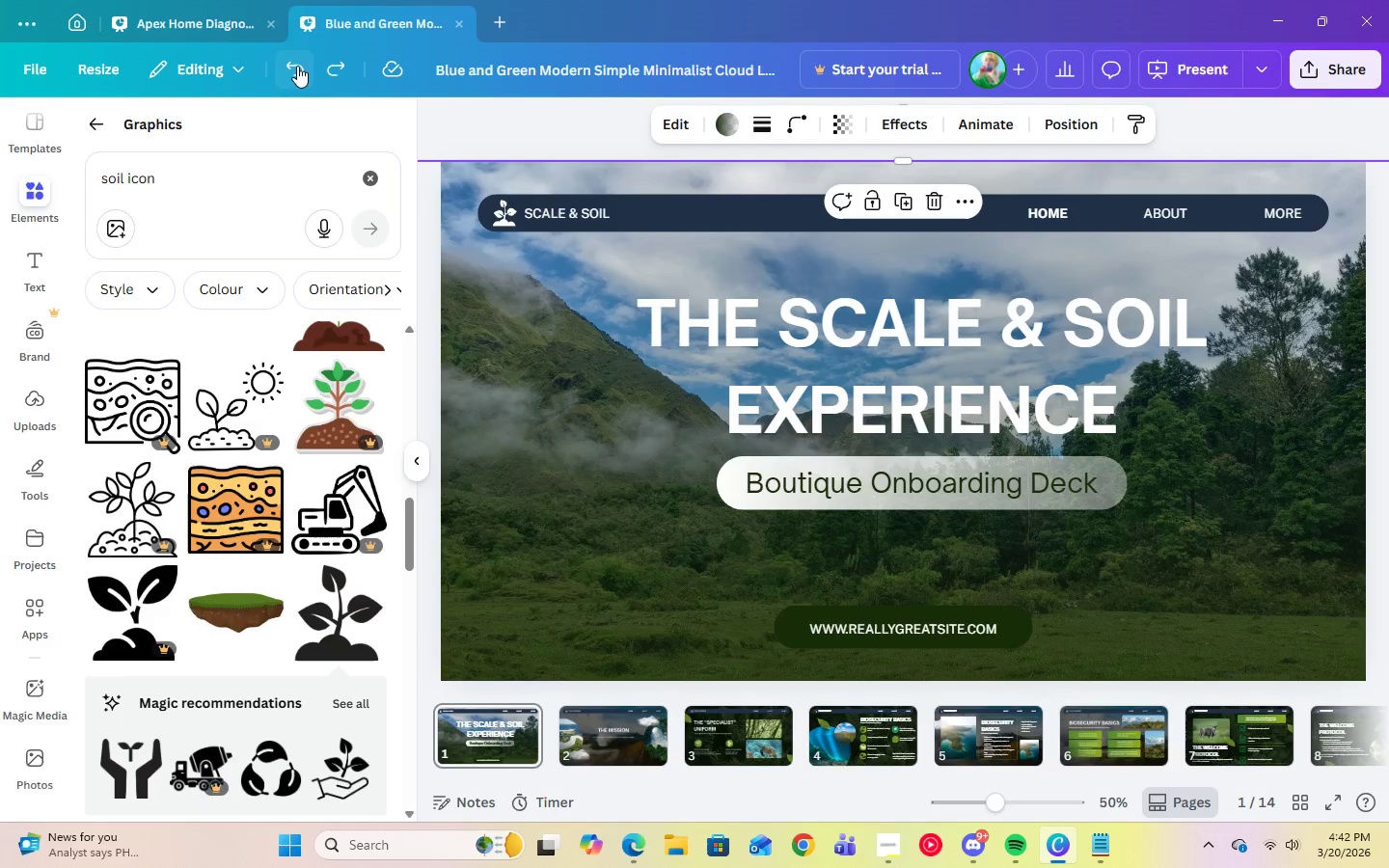 
left_click([326, 70])
 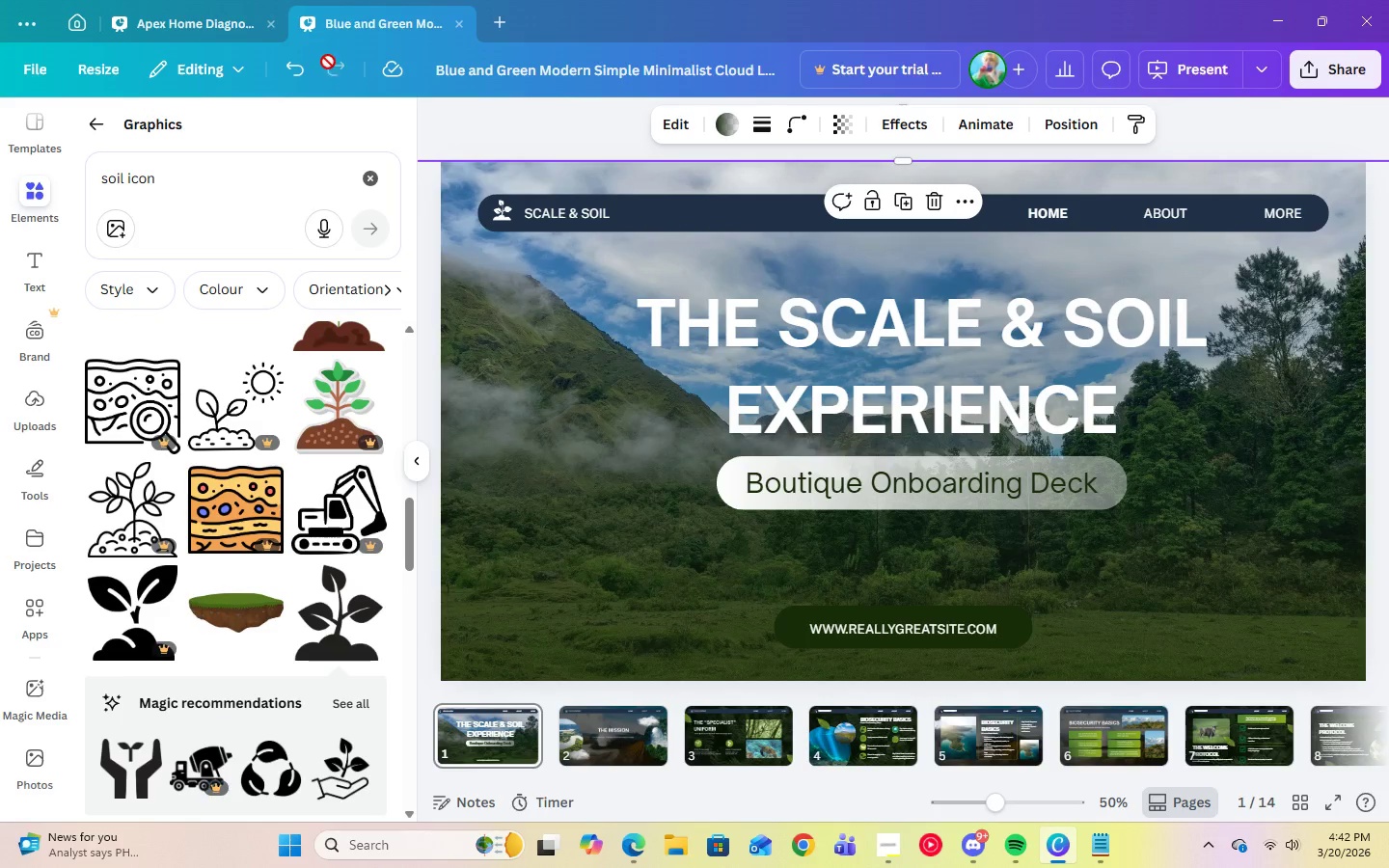 
left_click([295, 74])
 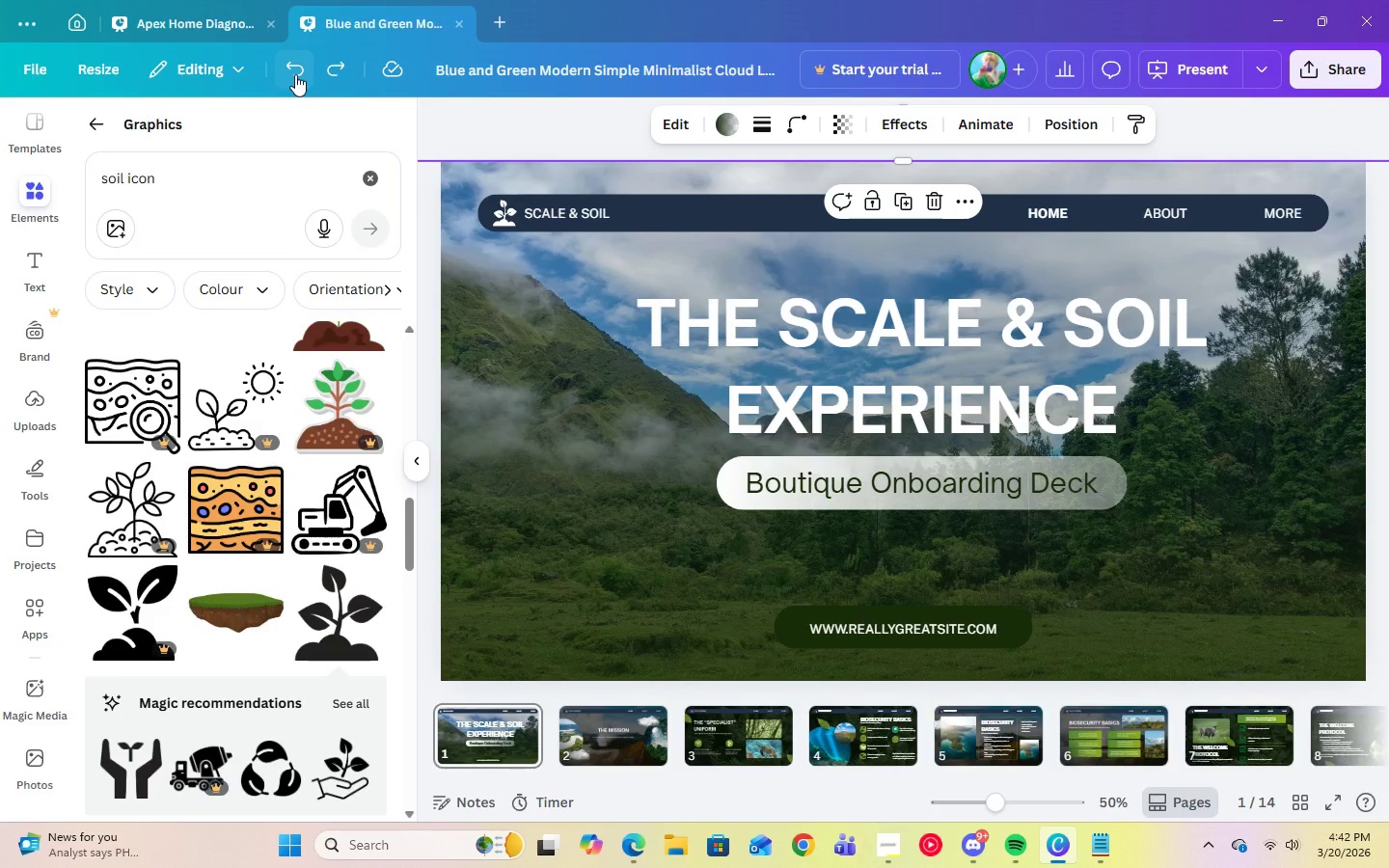 
wait(16.48)
 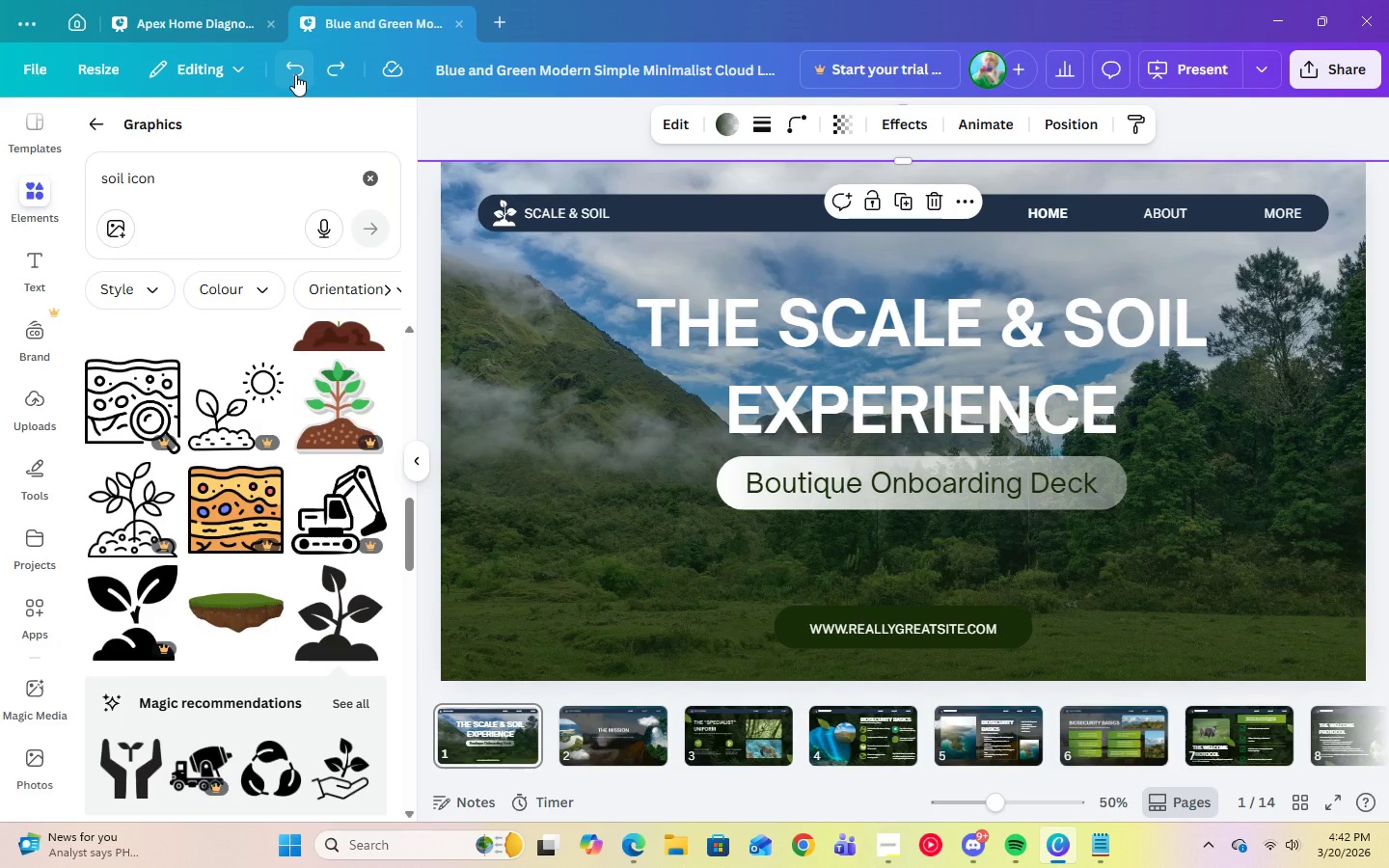 
left_click([1012, 845])
 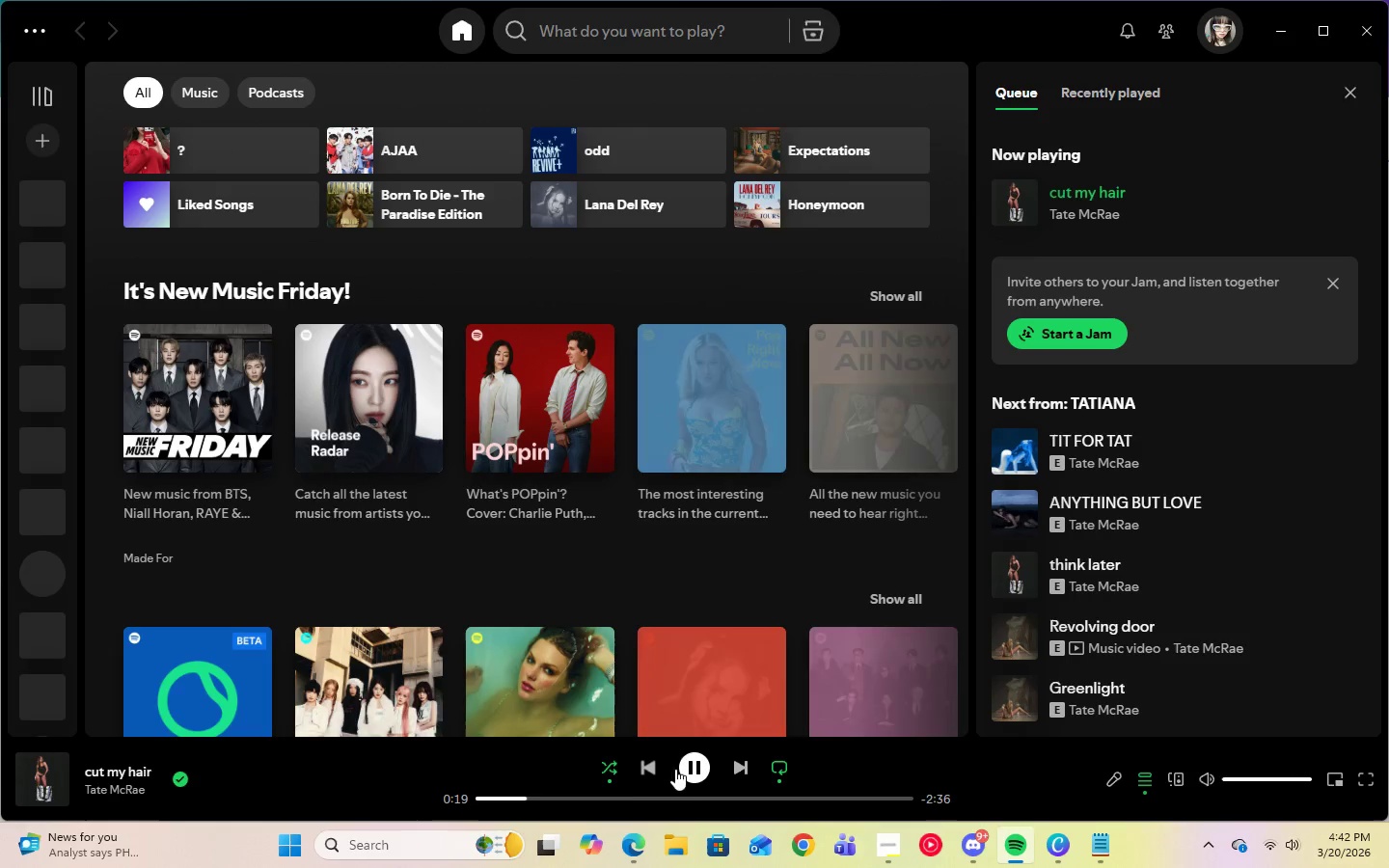 
left_click([685, 769])
 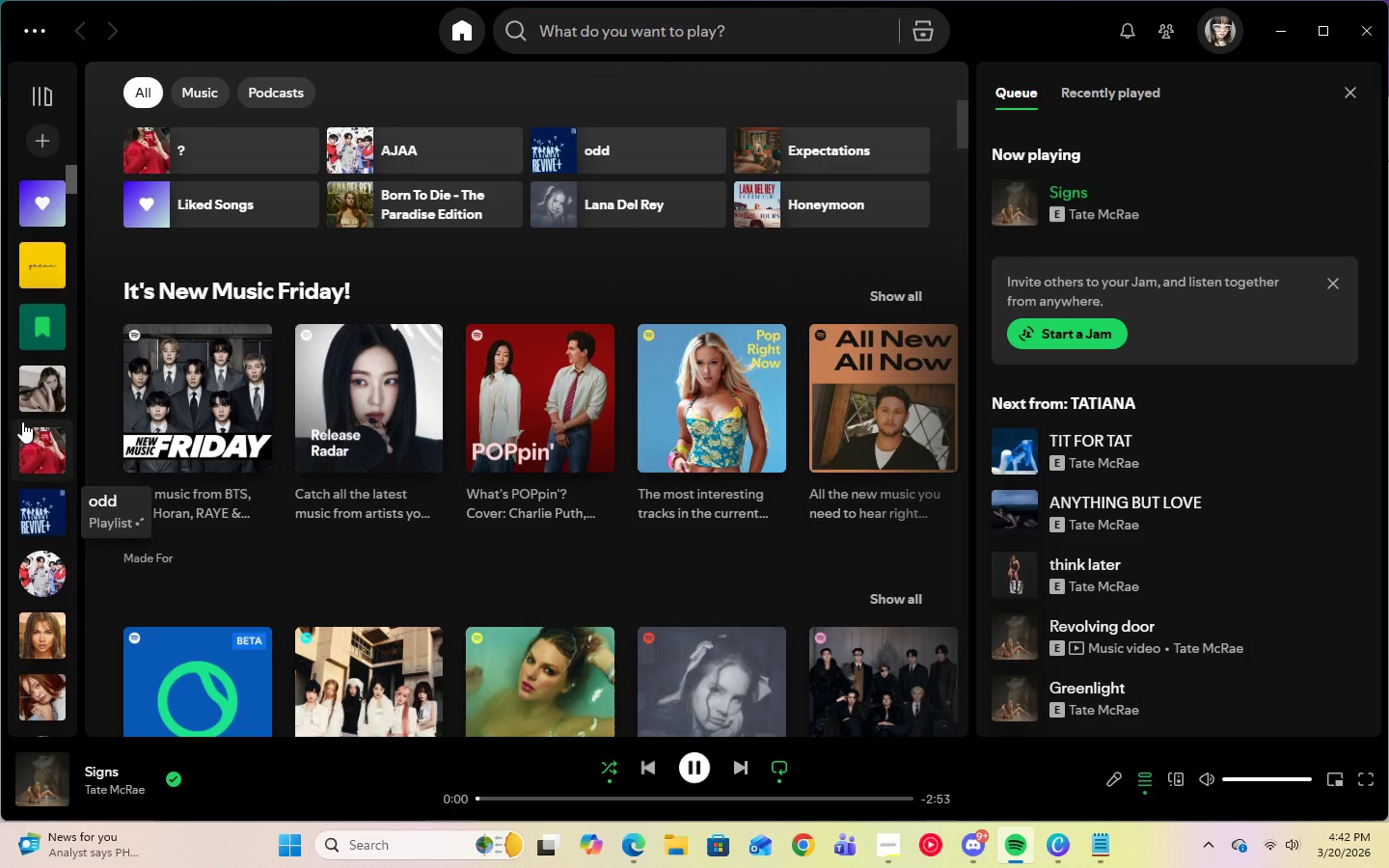 
wait(5.41)
 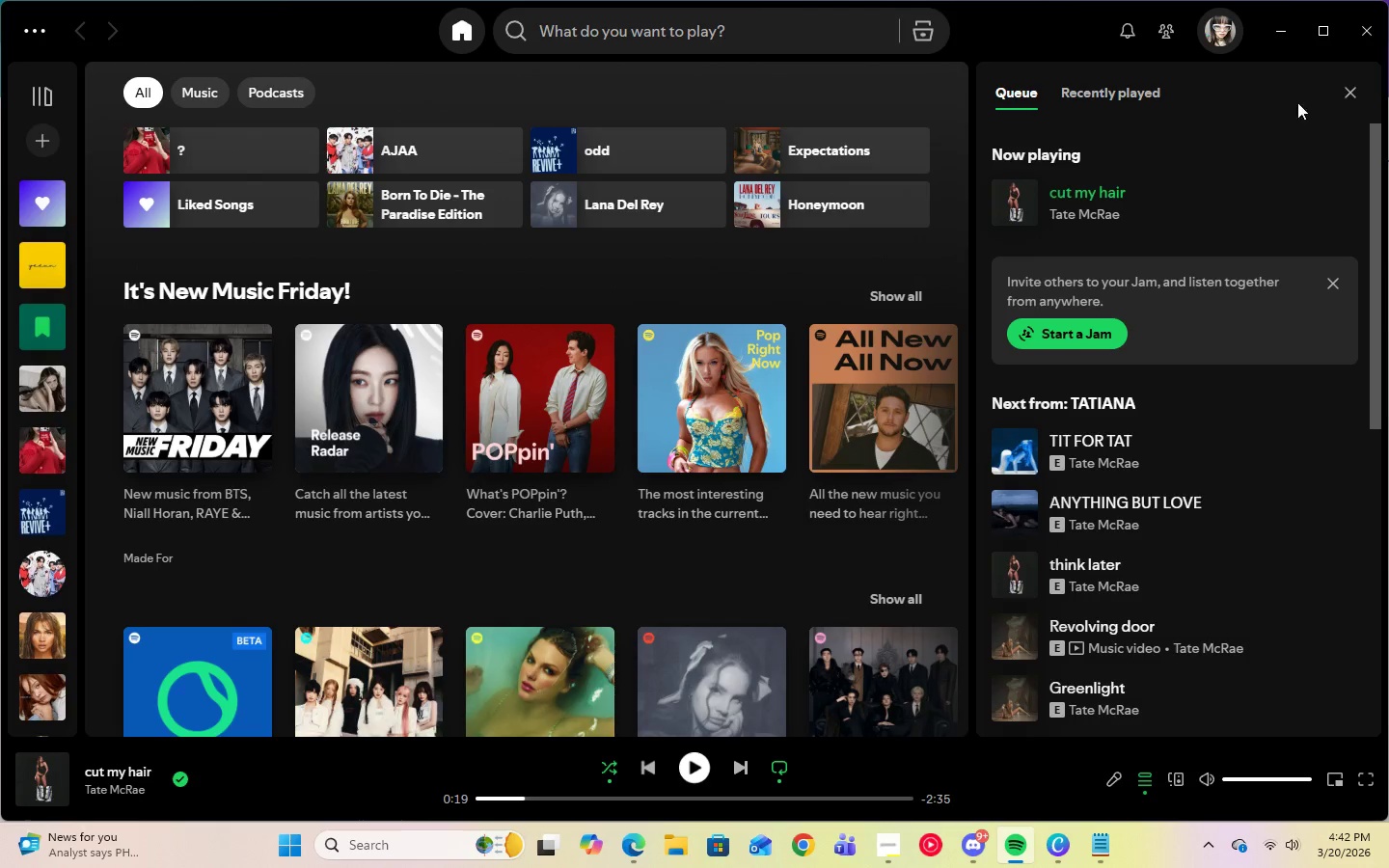 
left_click([1276, 35])
 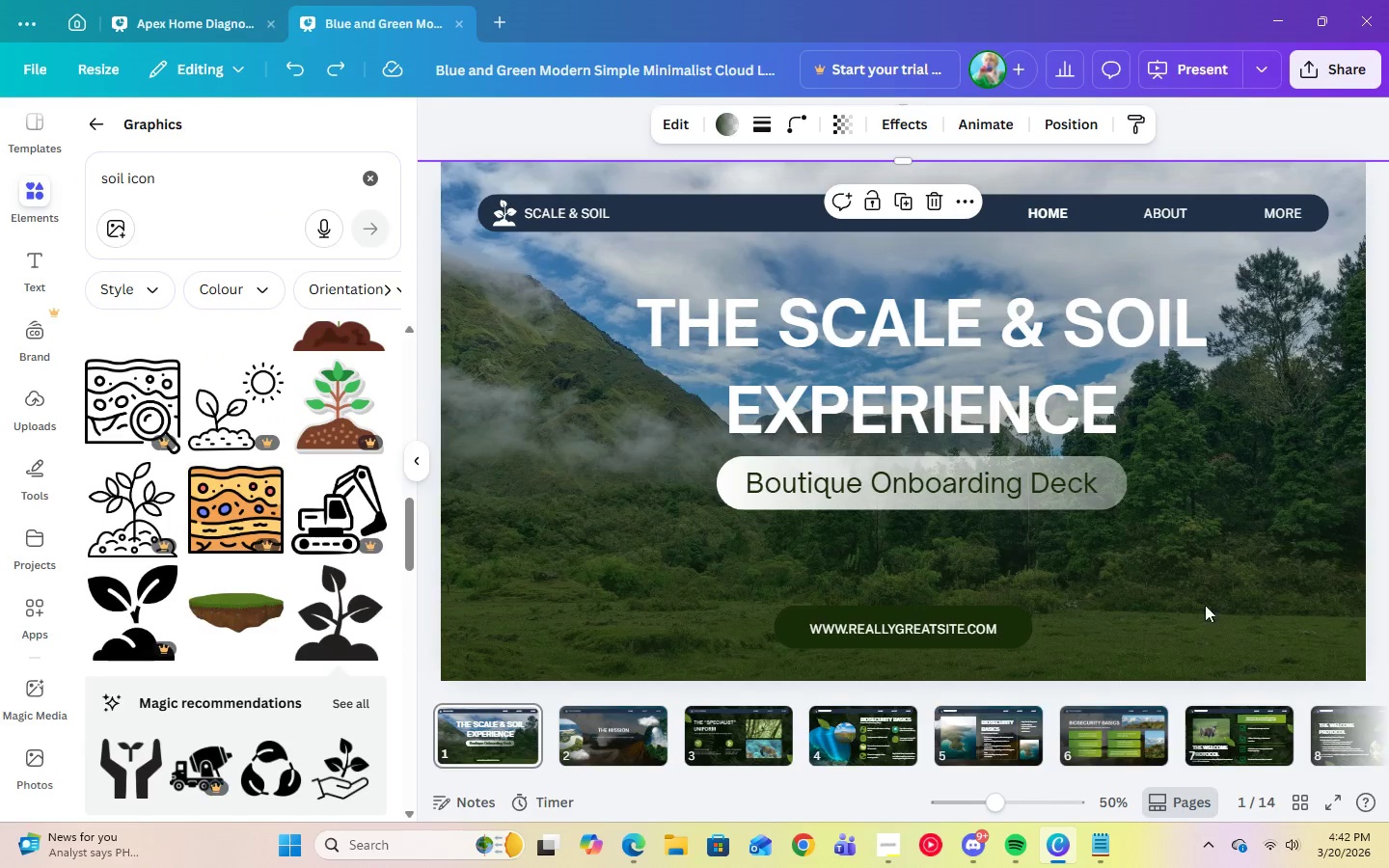 
left_click([1209, 594])
 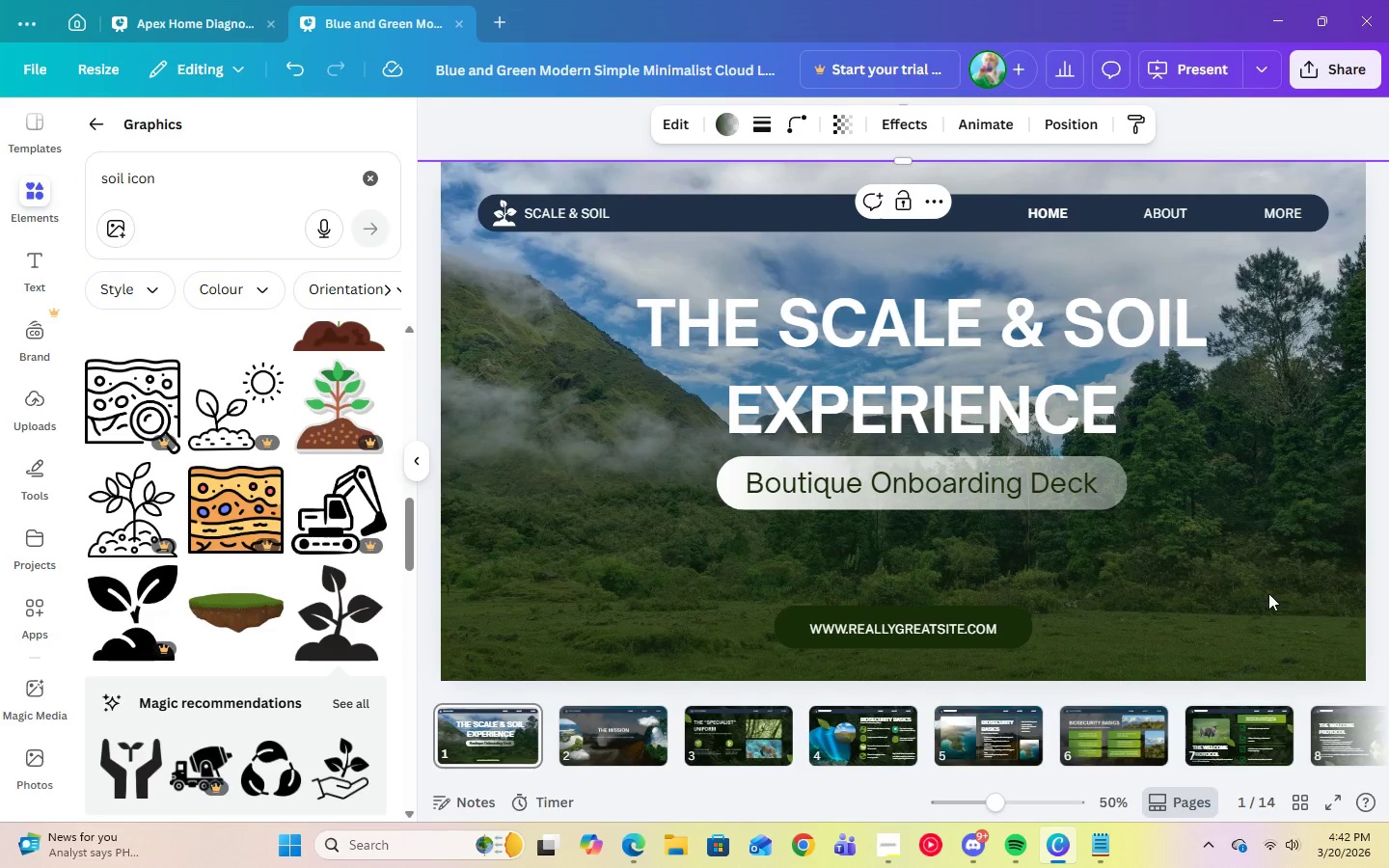 
left_click([597, 741])
 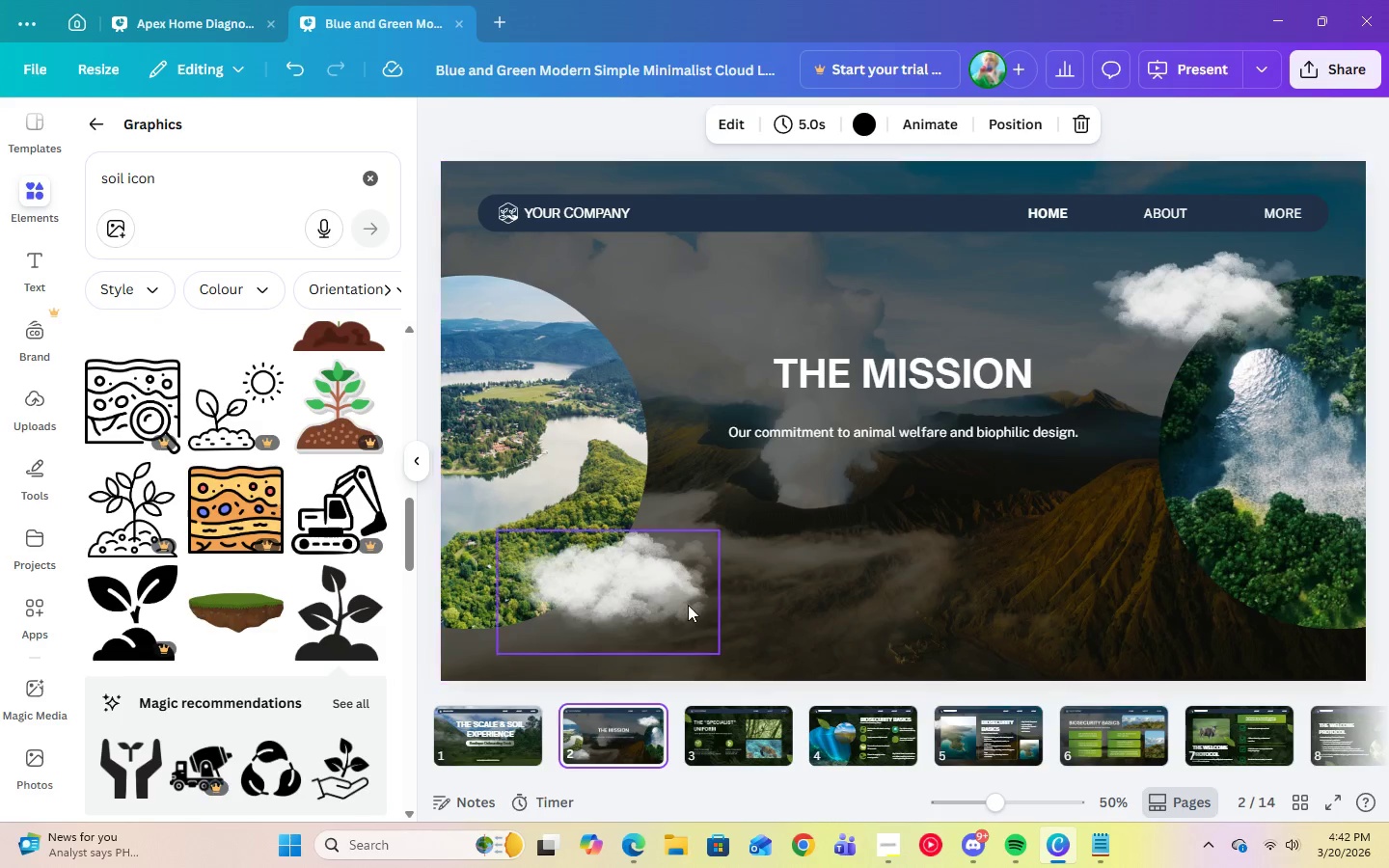 
left_click([687, 605])
 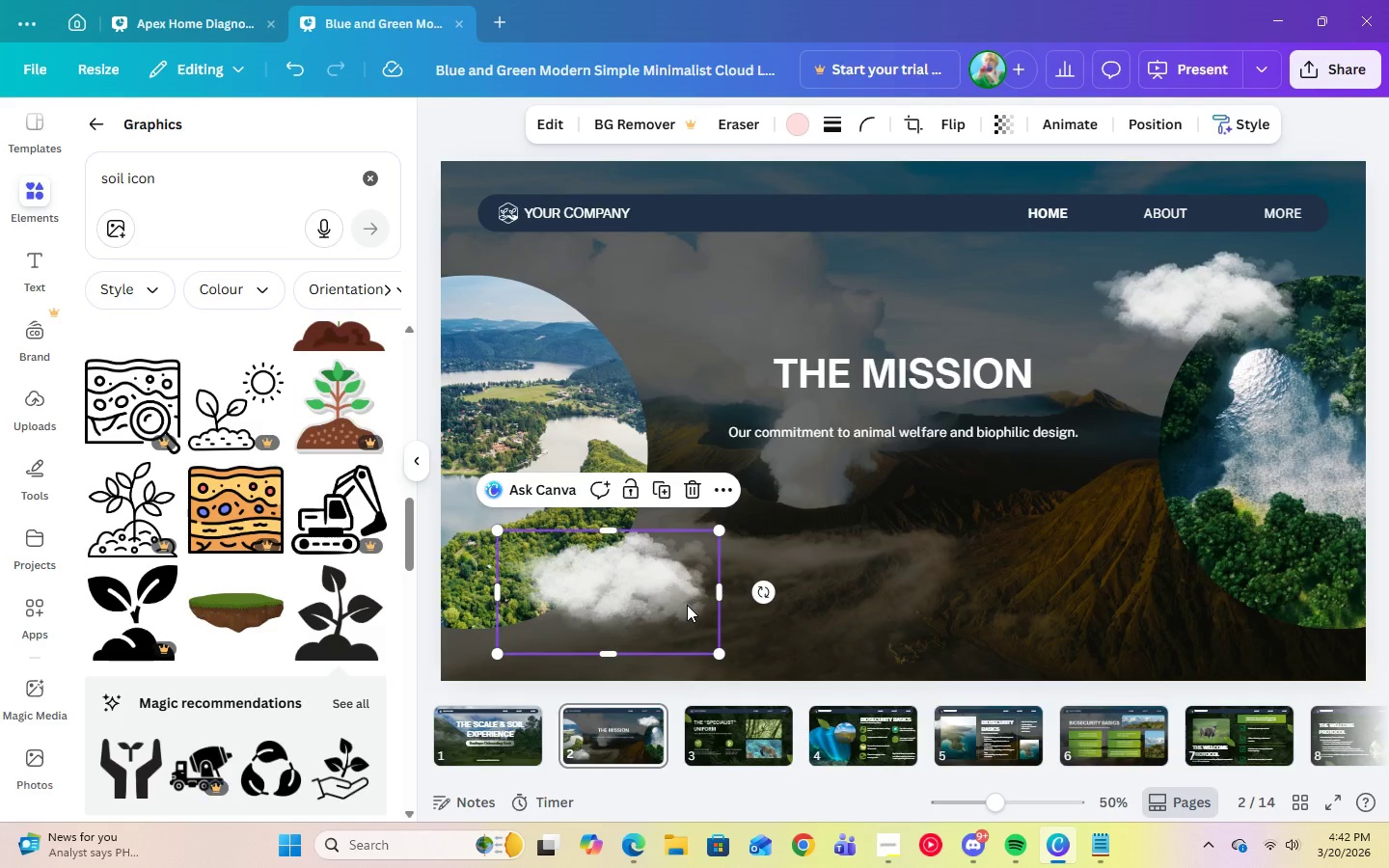 
key(Delete)
 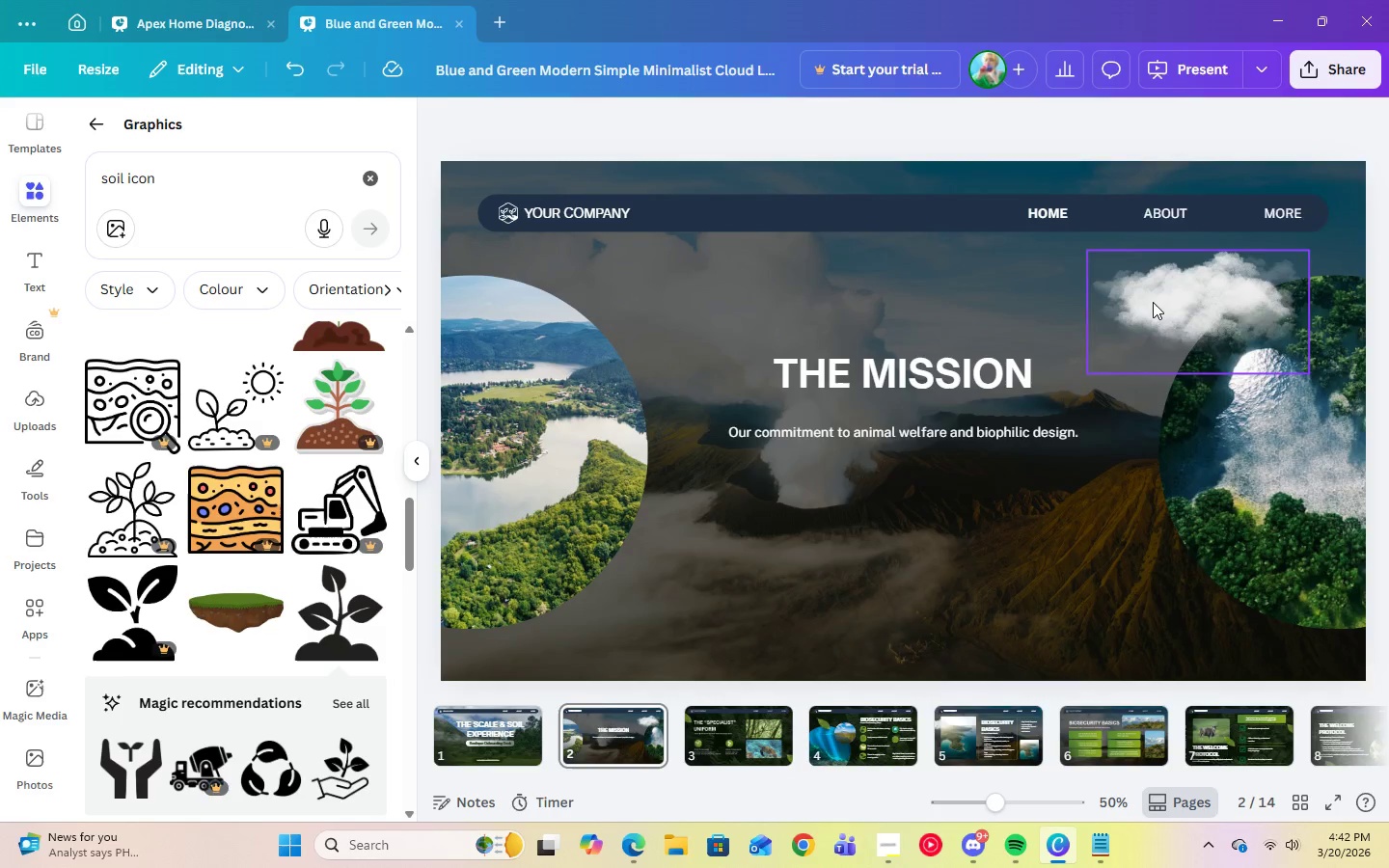 
left_click([1153, 302])
 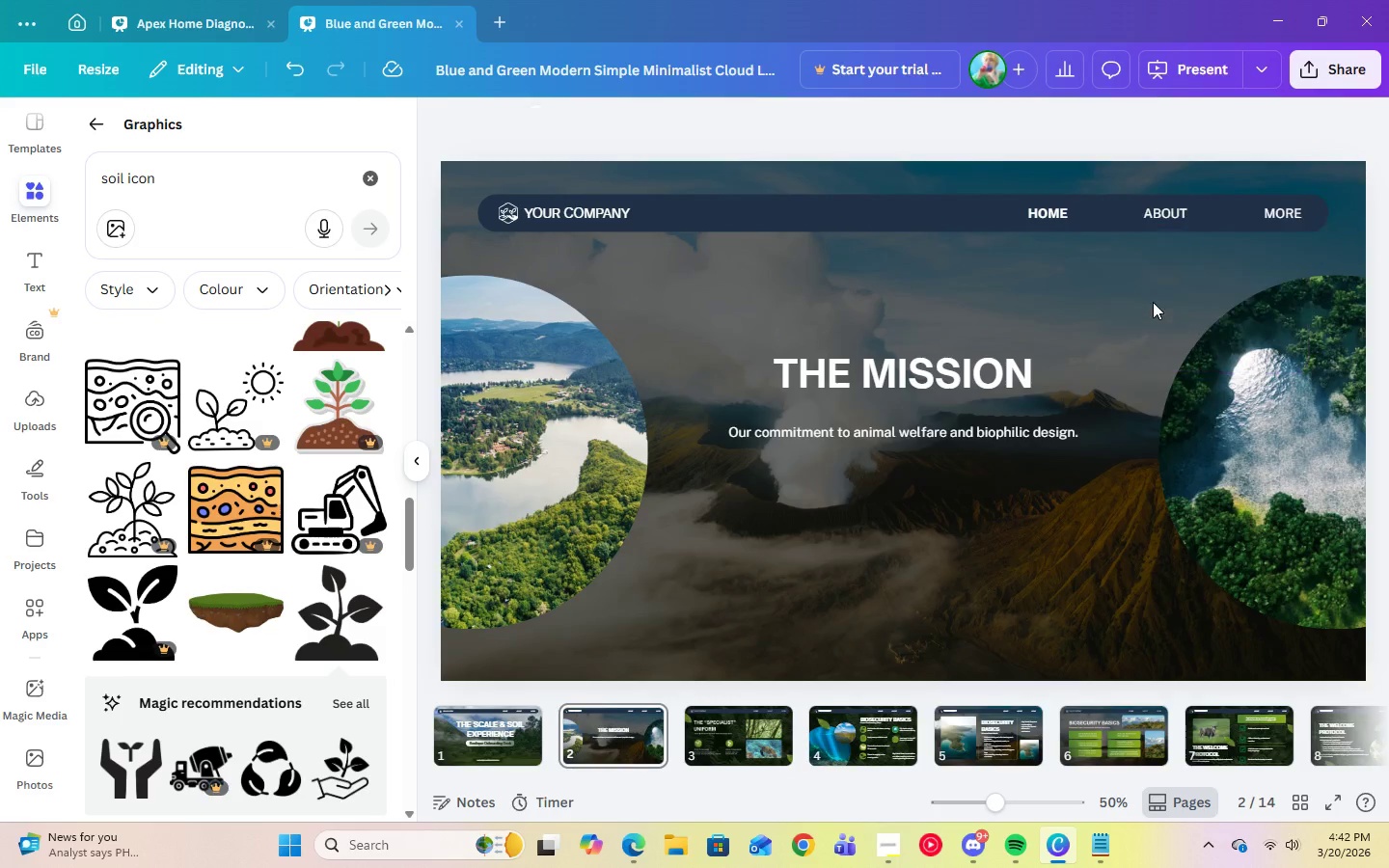 
key(Delete)
 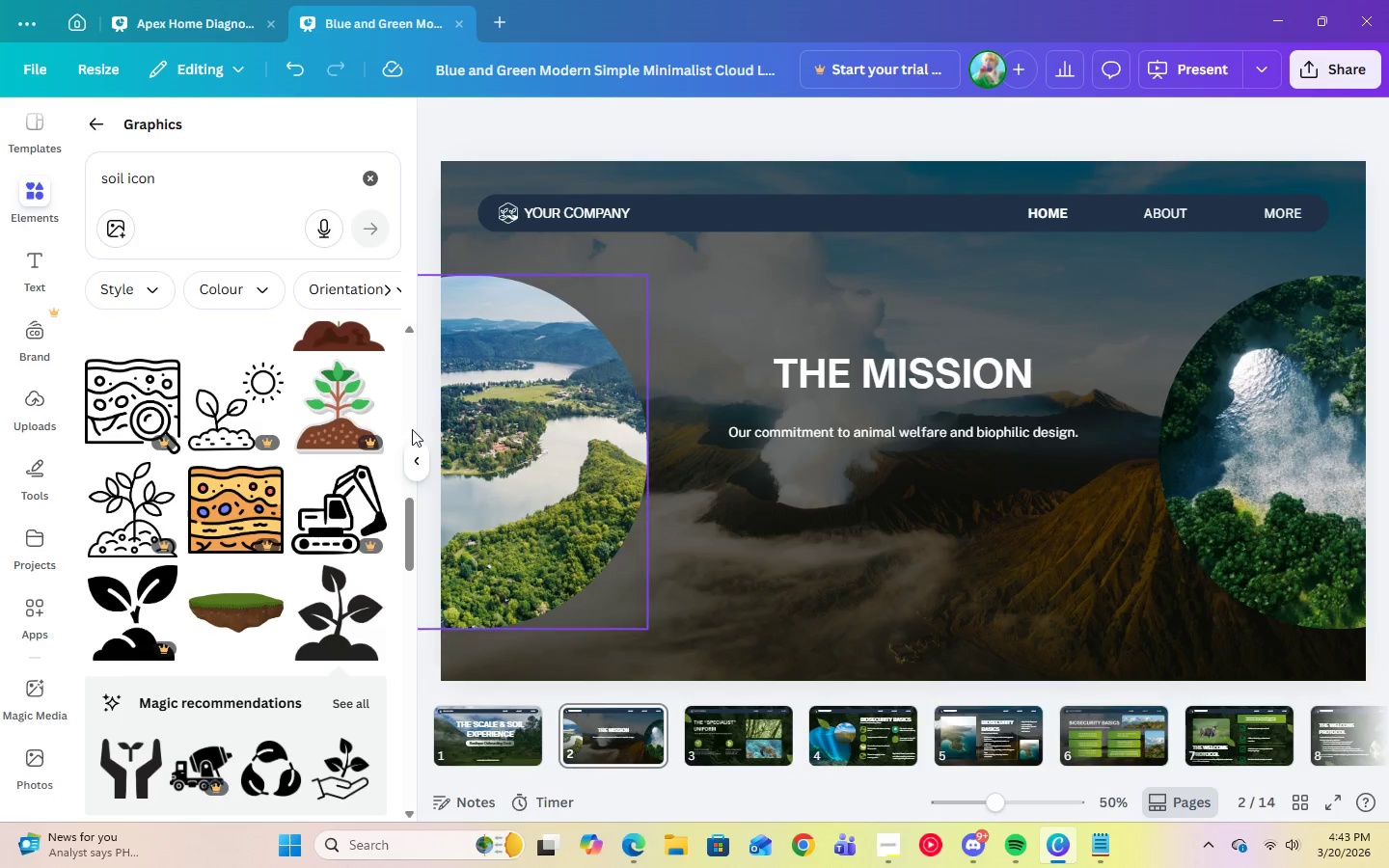 
left_click([513, 465])
 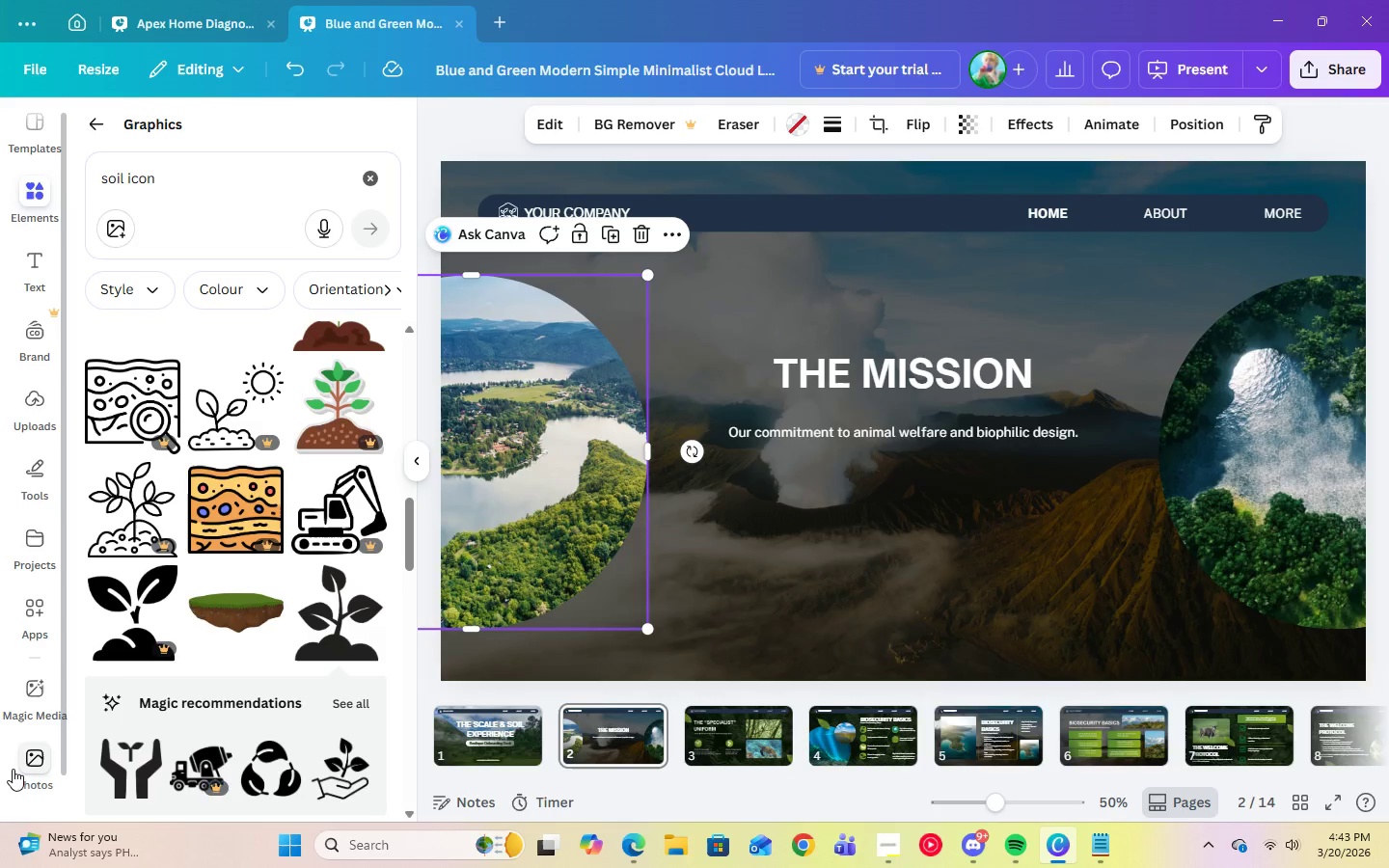 
left_click([17, 770])
 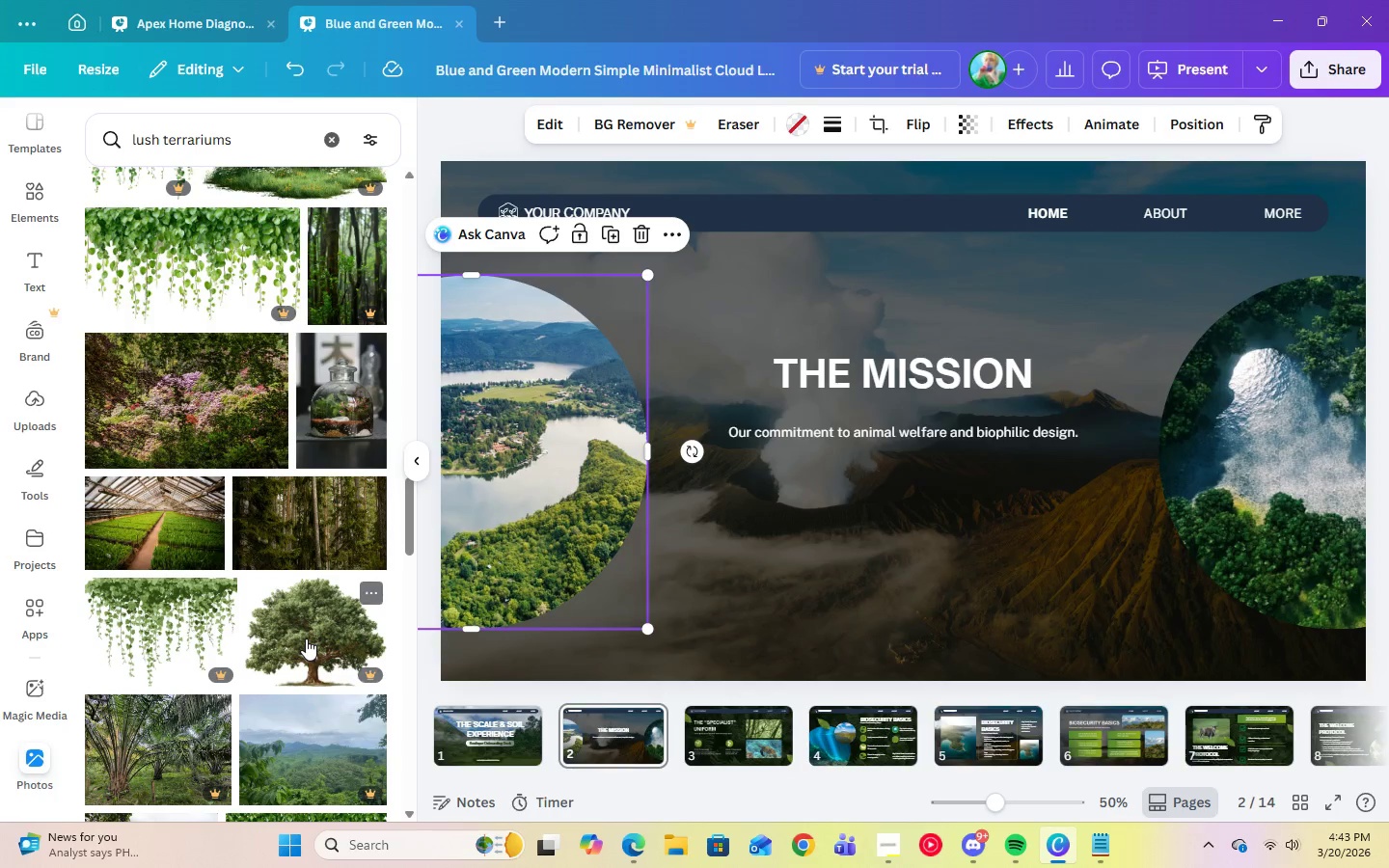 
scroll: coordinate [344, 529], scroll_direction: up, amount: 9.0
 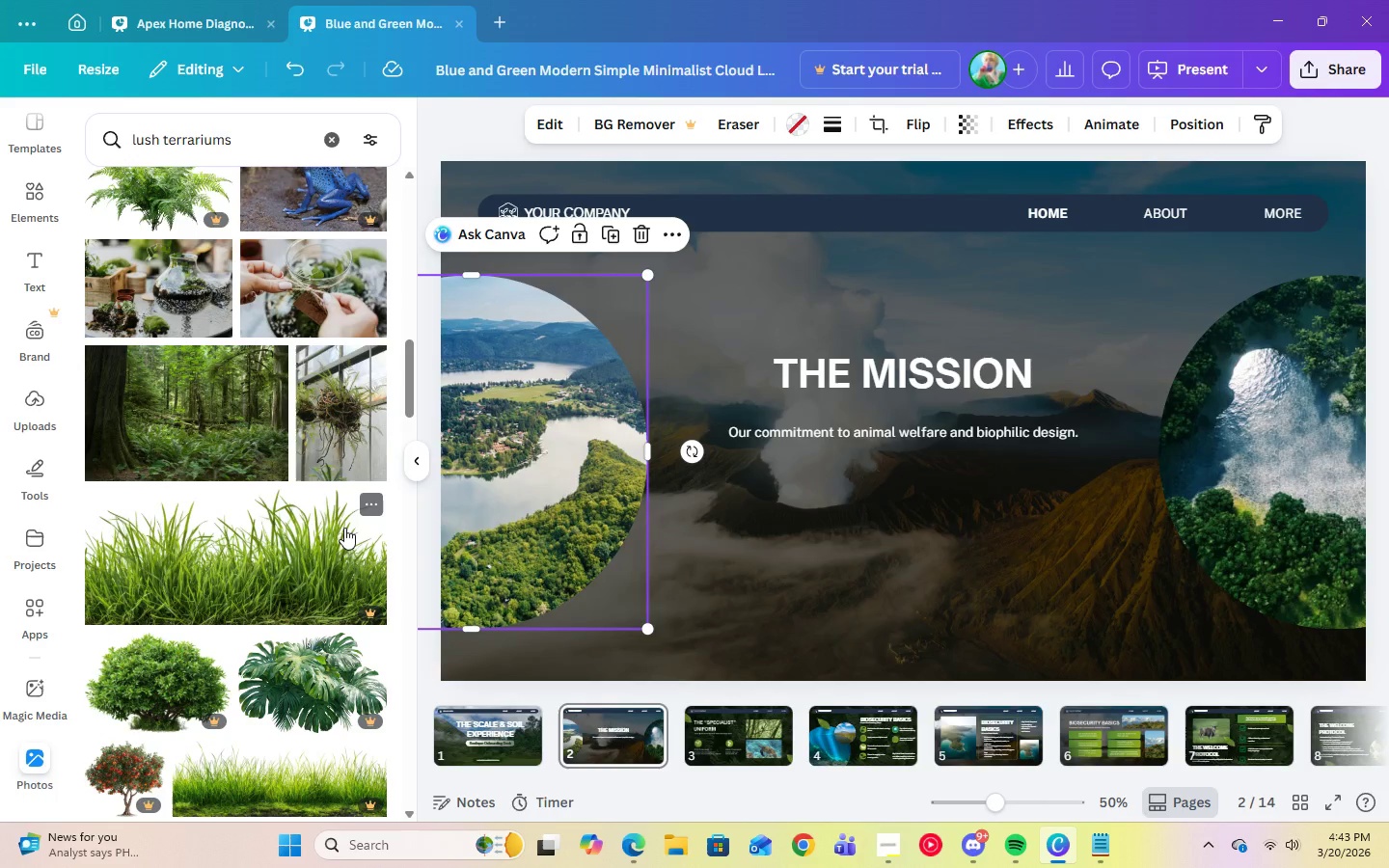 
scroll: coordinate [344, 528], scroll_direction: down, amount: 14.0
 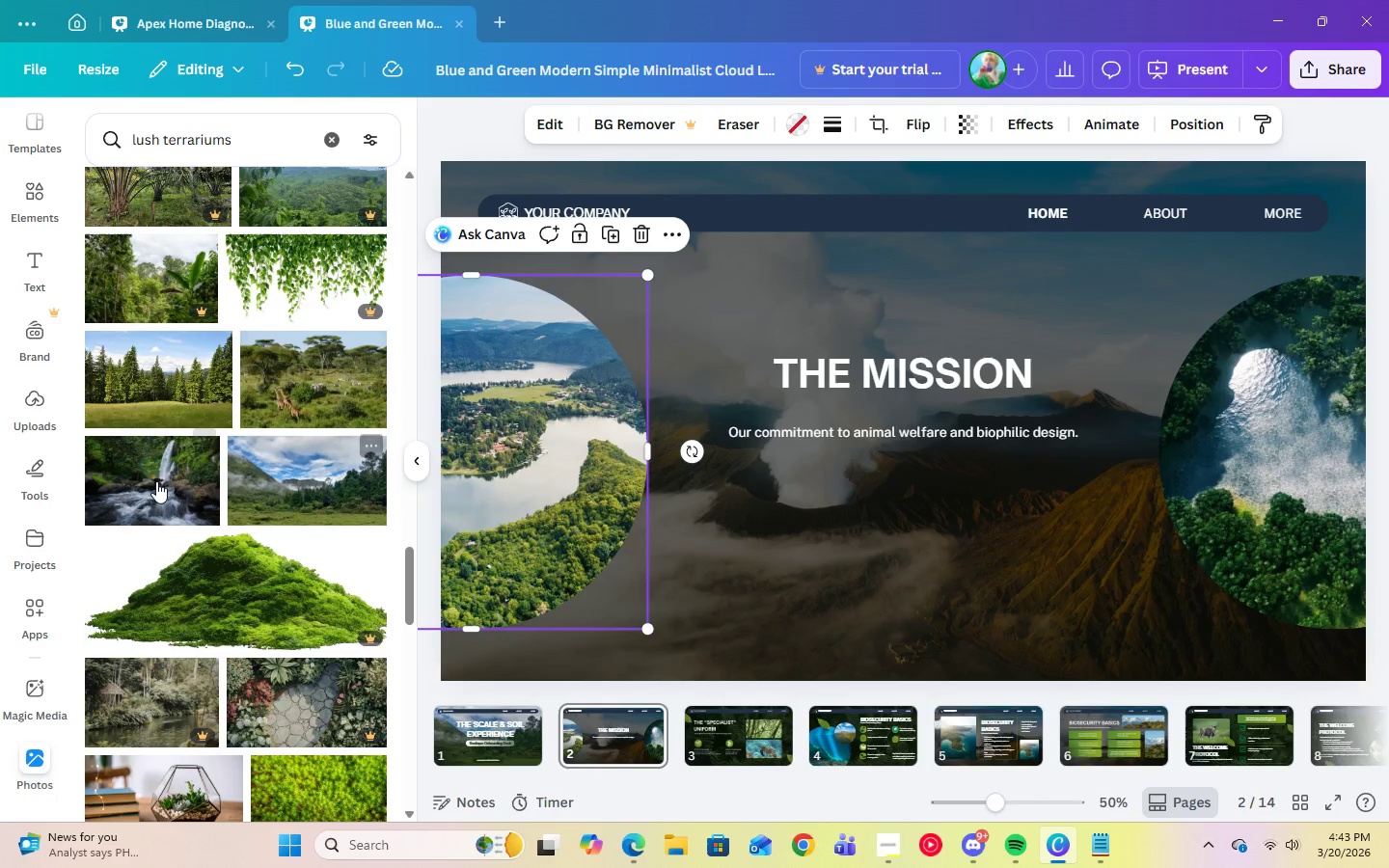 
left_click([154, 482])
 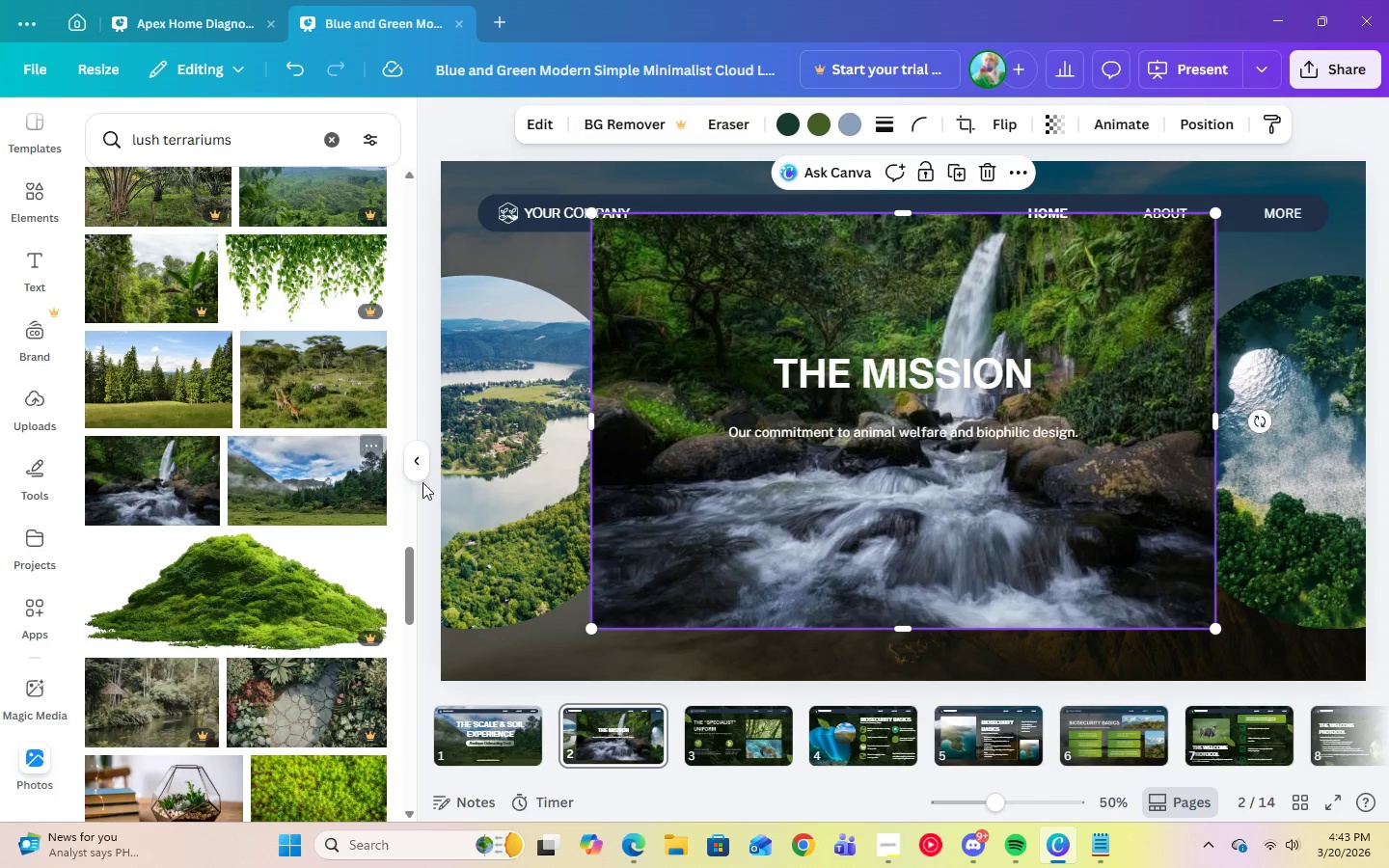 
left_click([484, 484])
 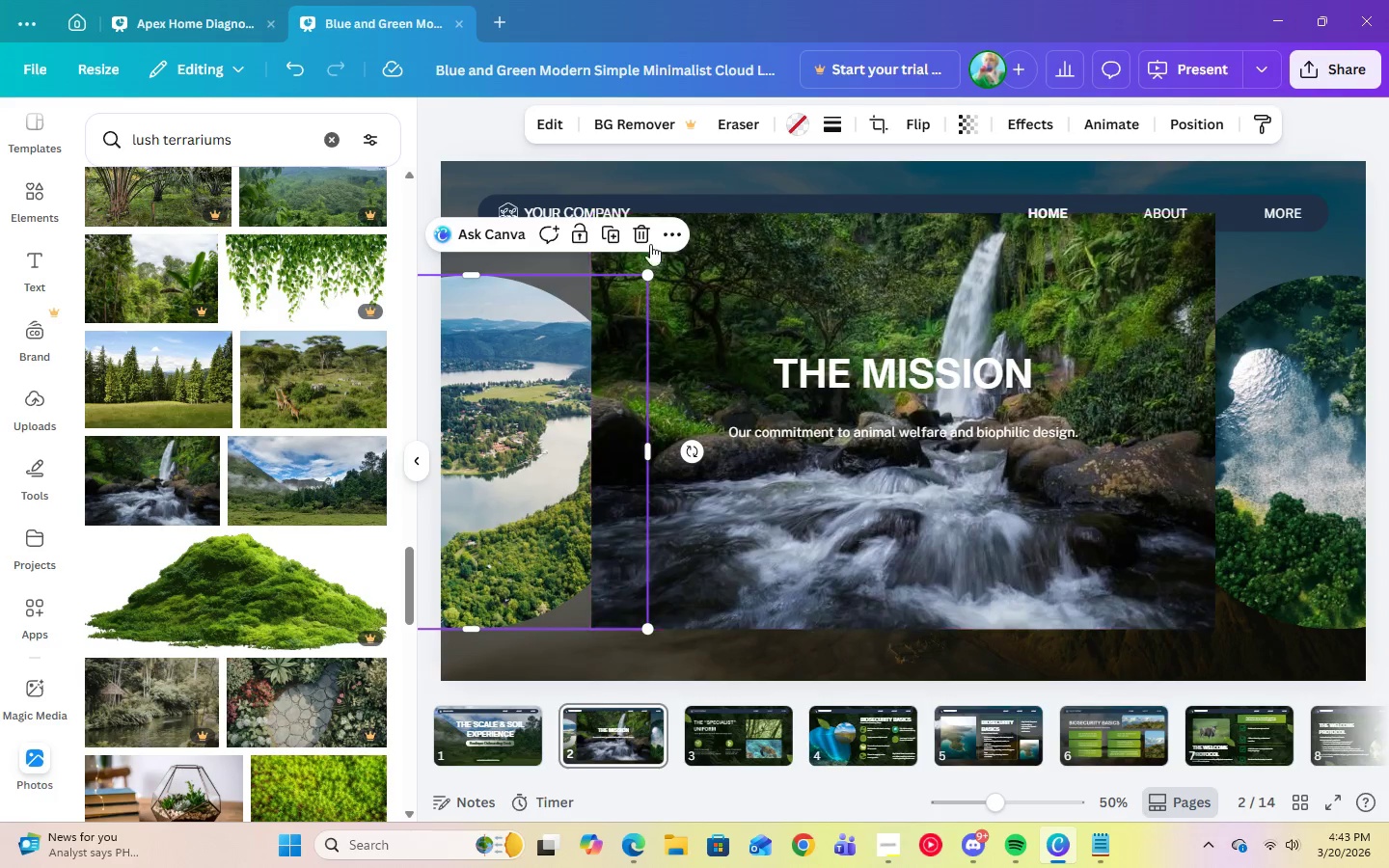 
left_click([646, 240])
 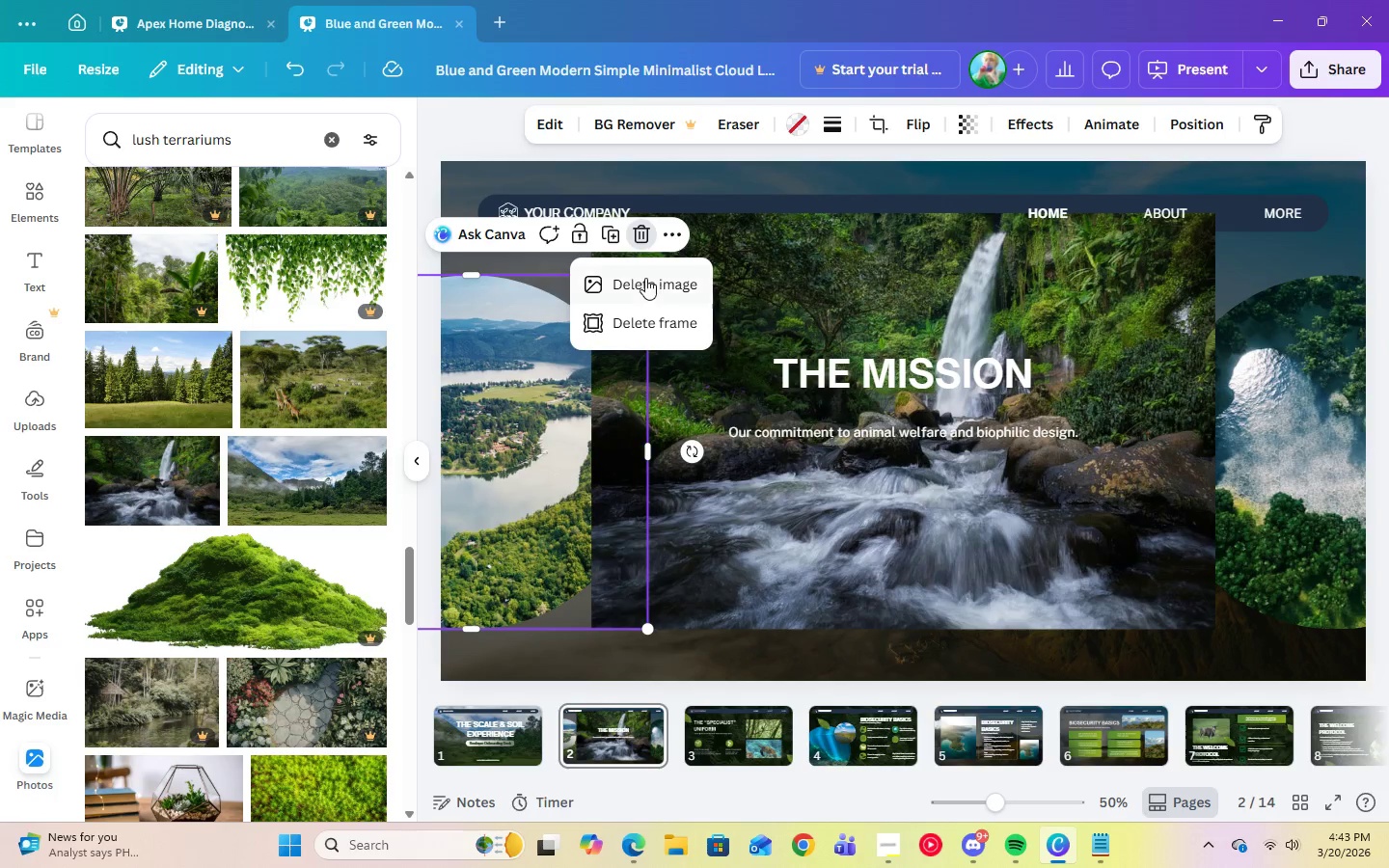 
left_click([645, 285])
 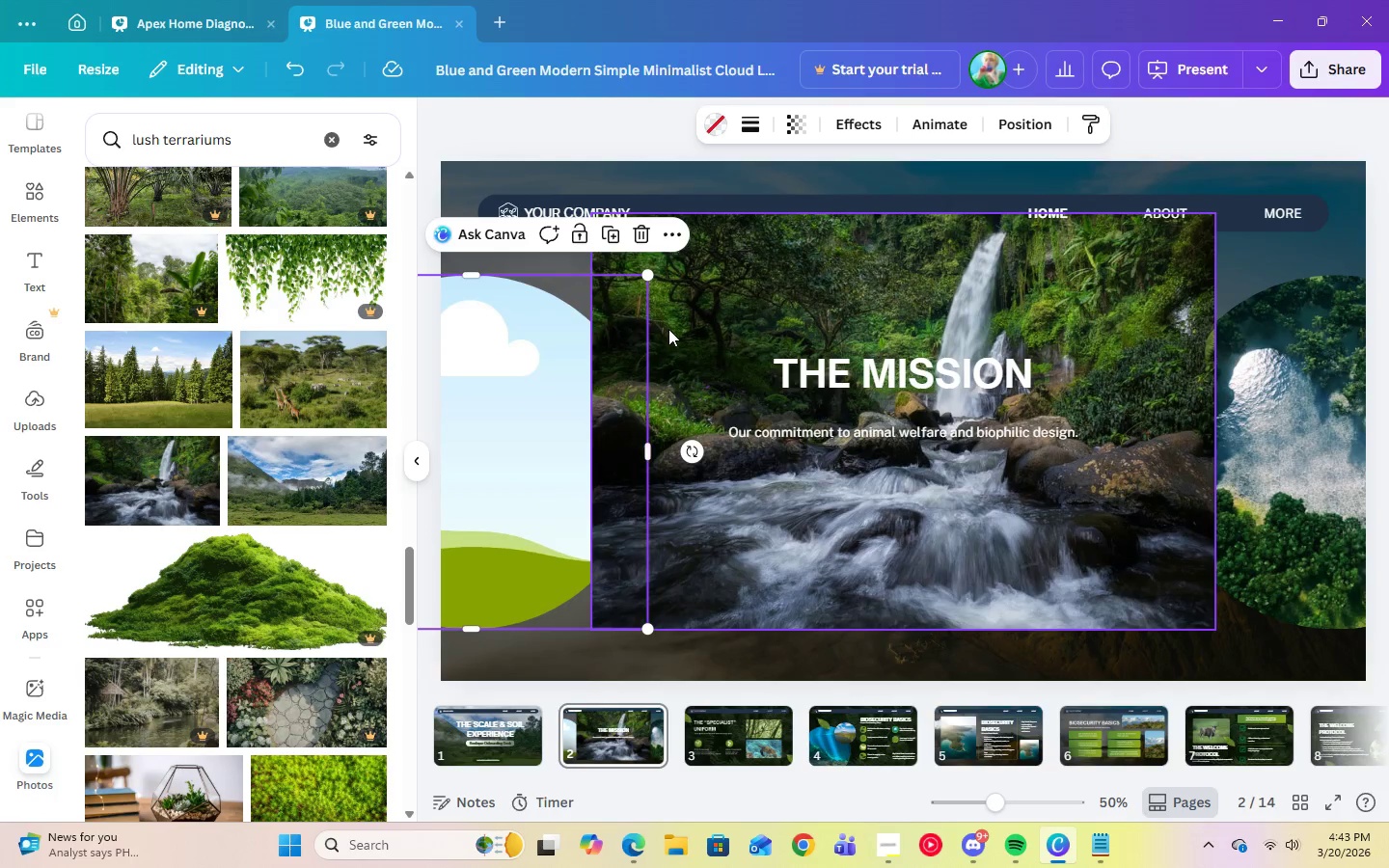 
left_click([674, 333])
 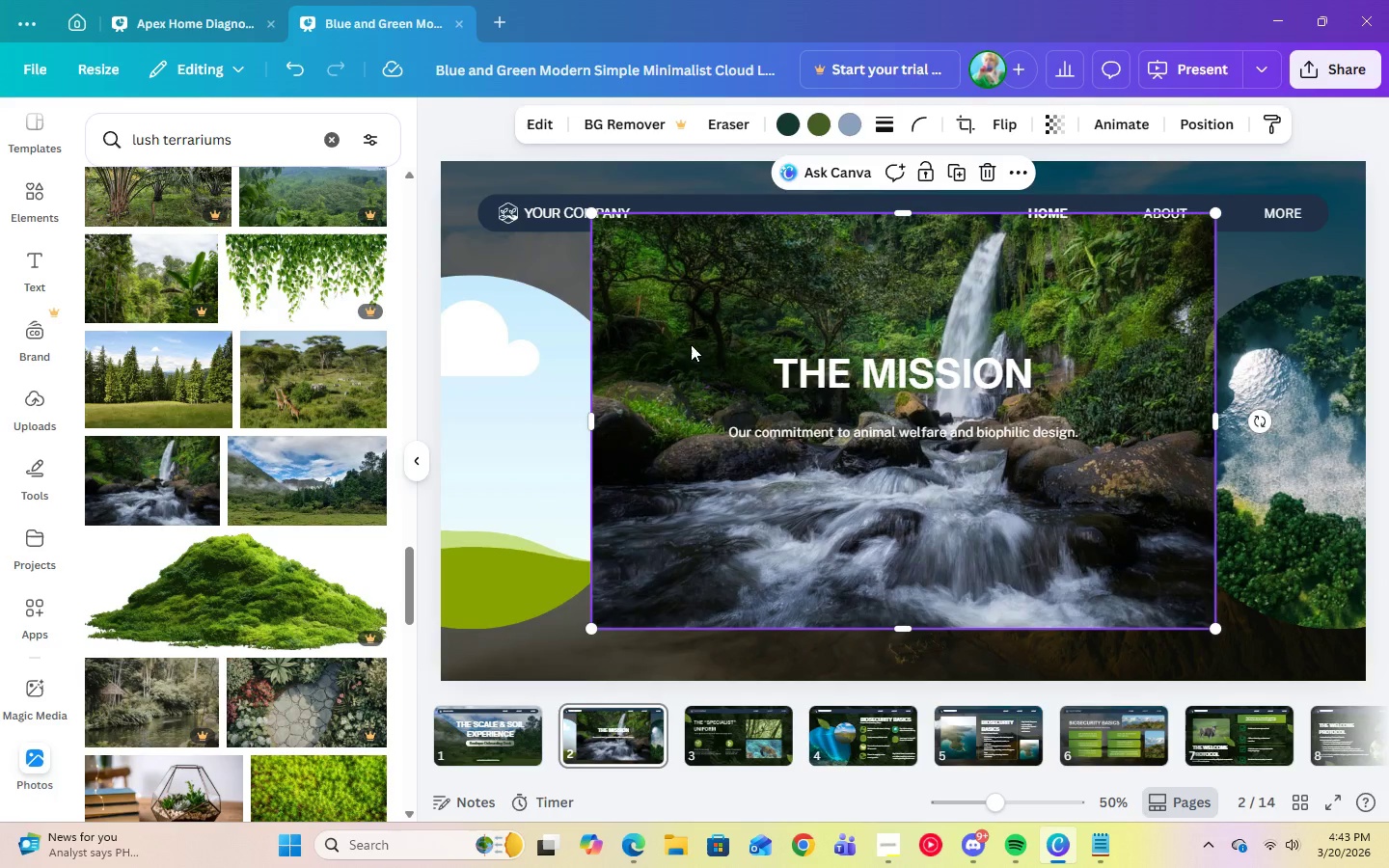 
left_click_drag(start_coordinate=[693, 344], to_coordinate=[552, 369])
 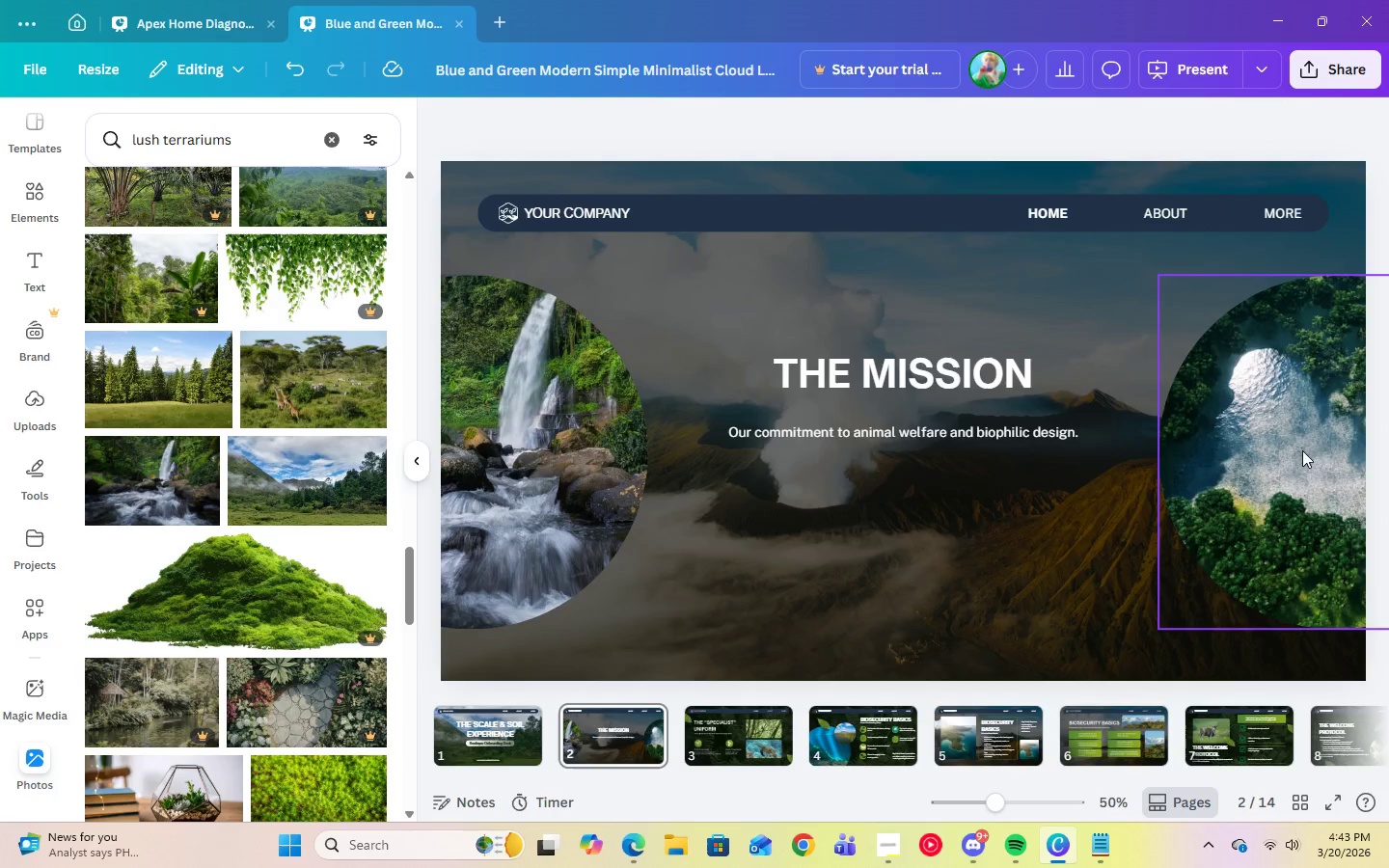 
left_click([1309, 454])
 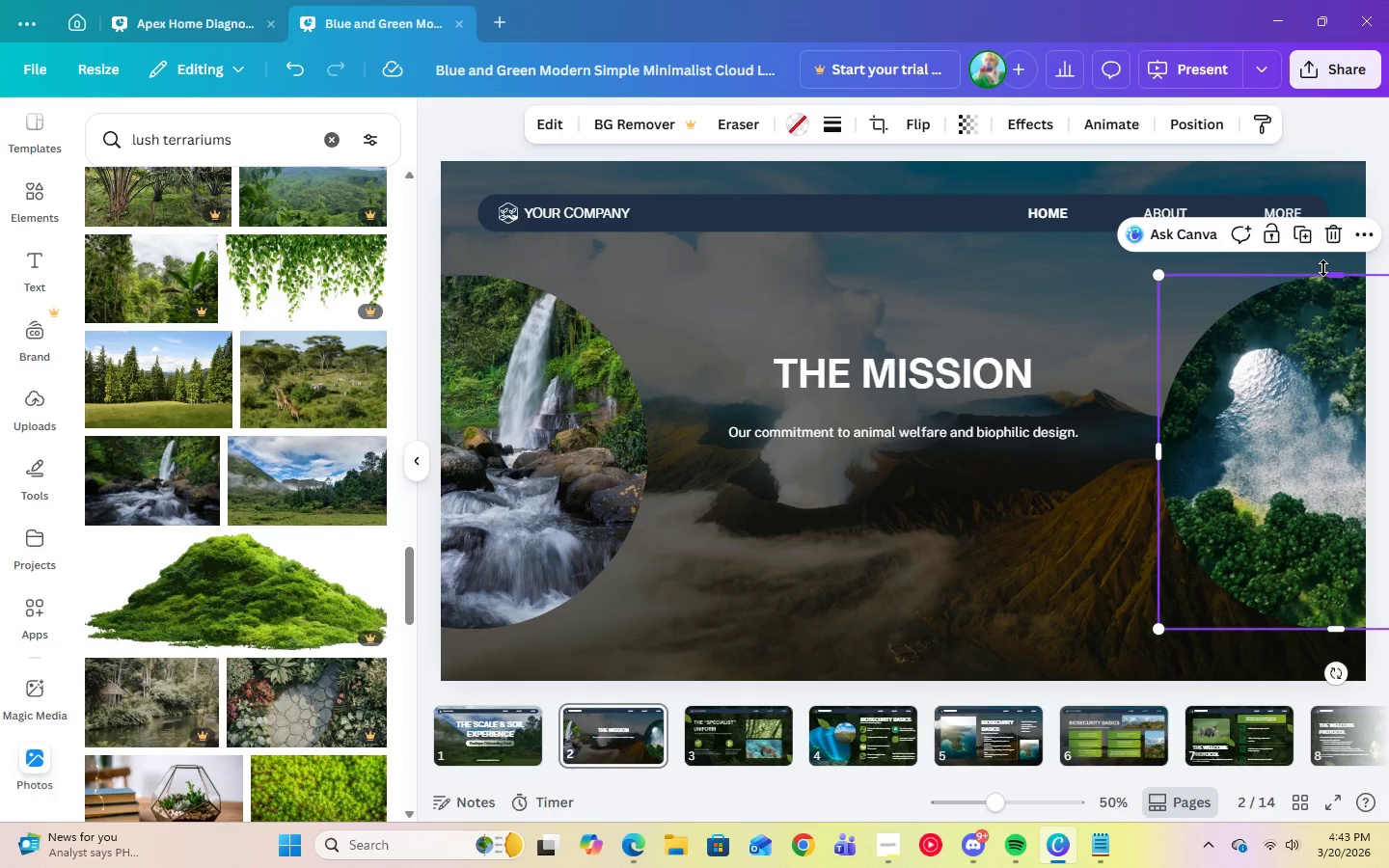 
key(Delete)
 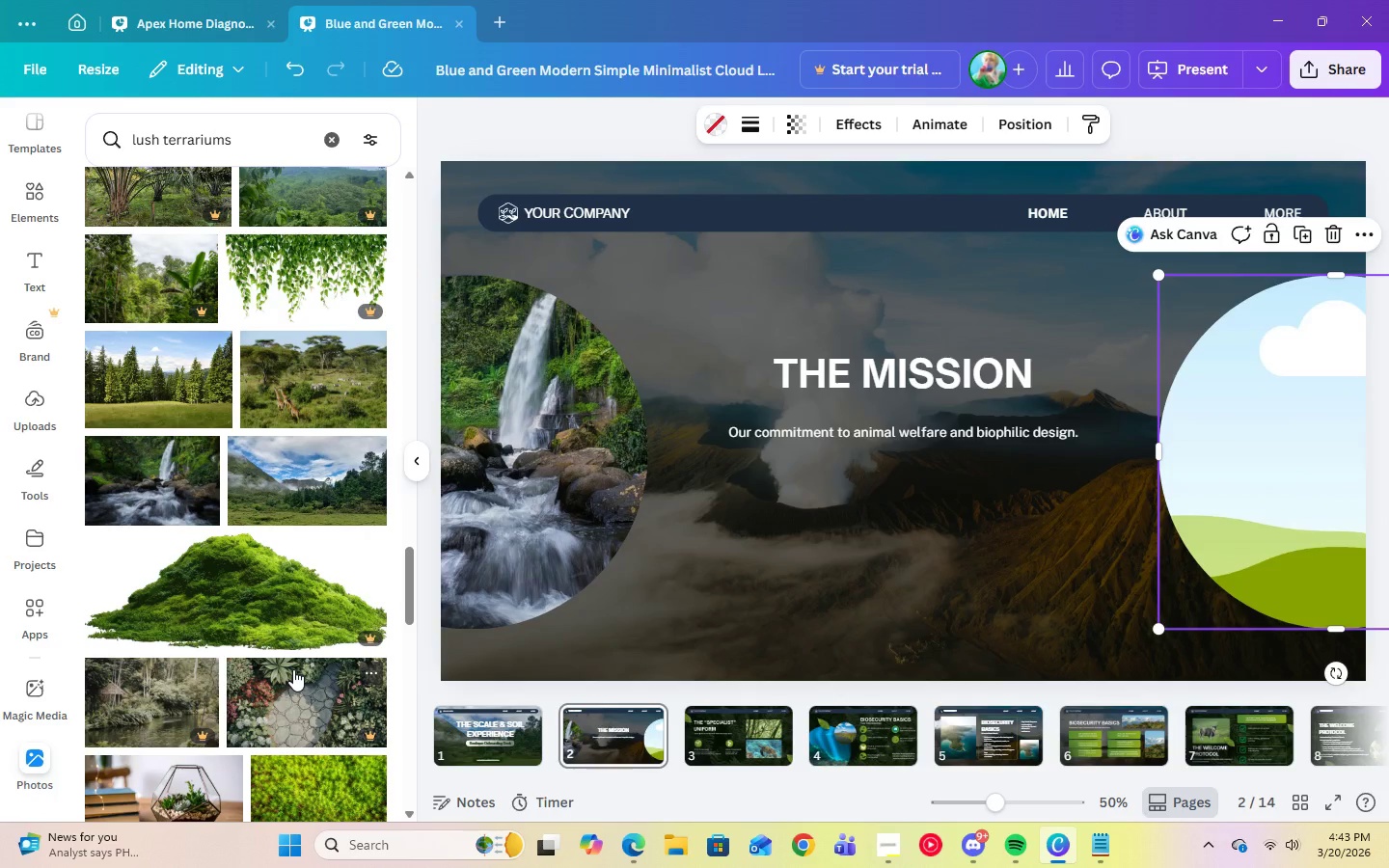 
scroll: coordinate [303, 640], scroll_direction: down, amount: 9.0
 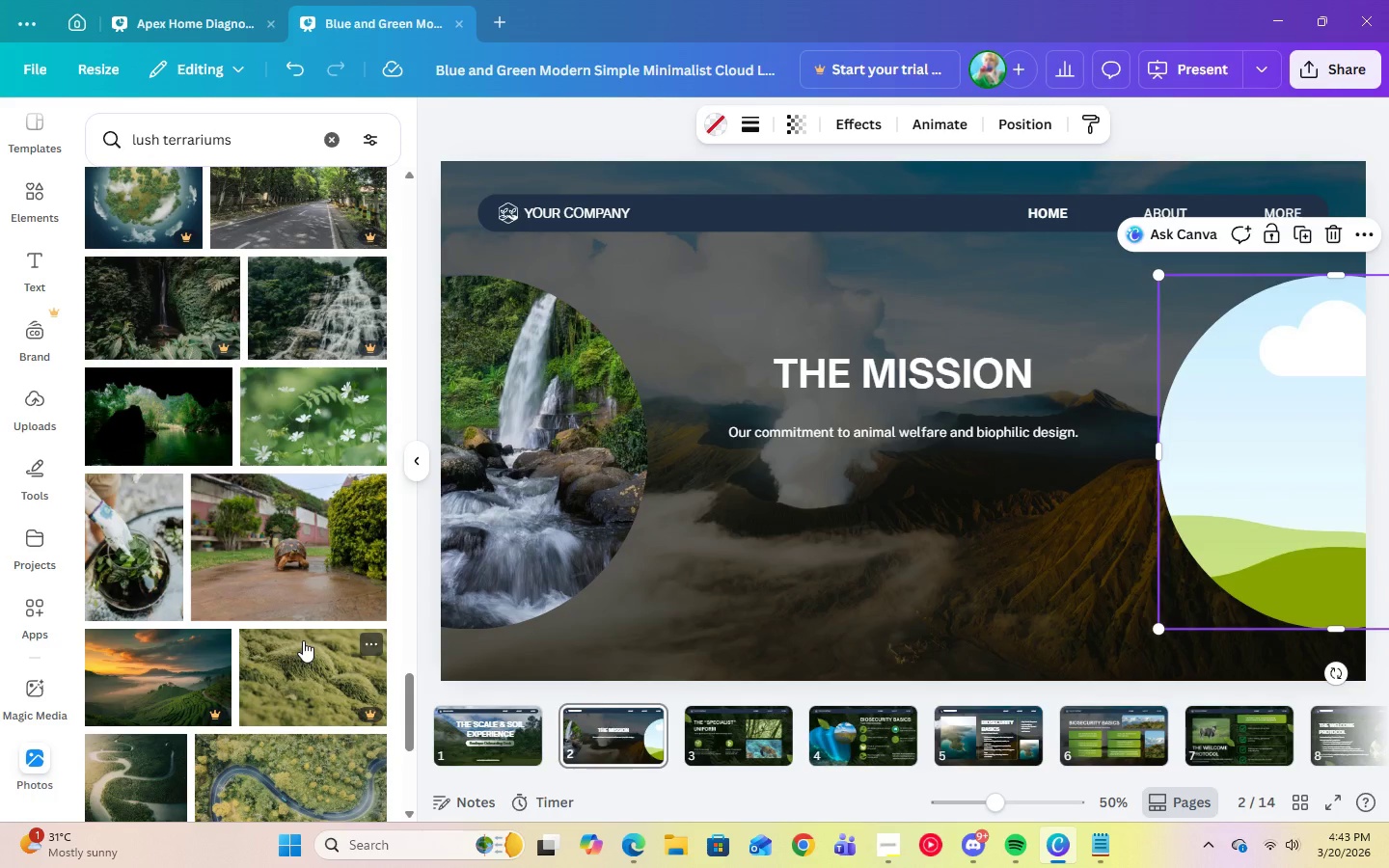 
scroll: coordinate [303, 642], scroll_direction: down, amount: 7.0
 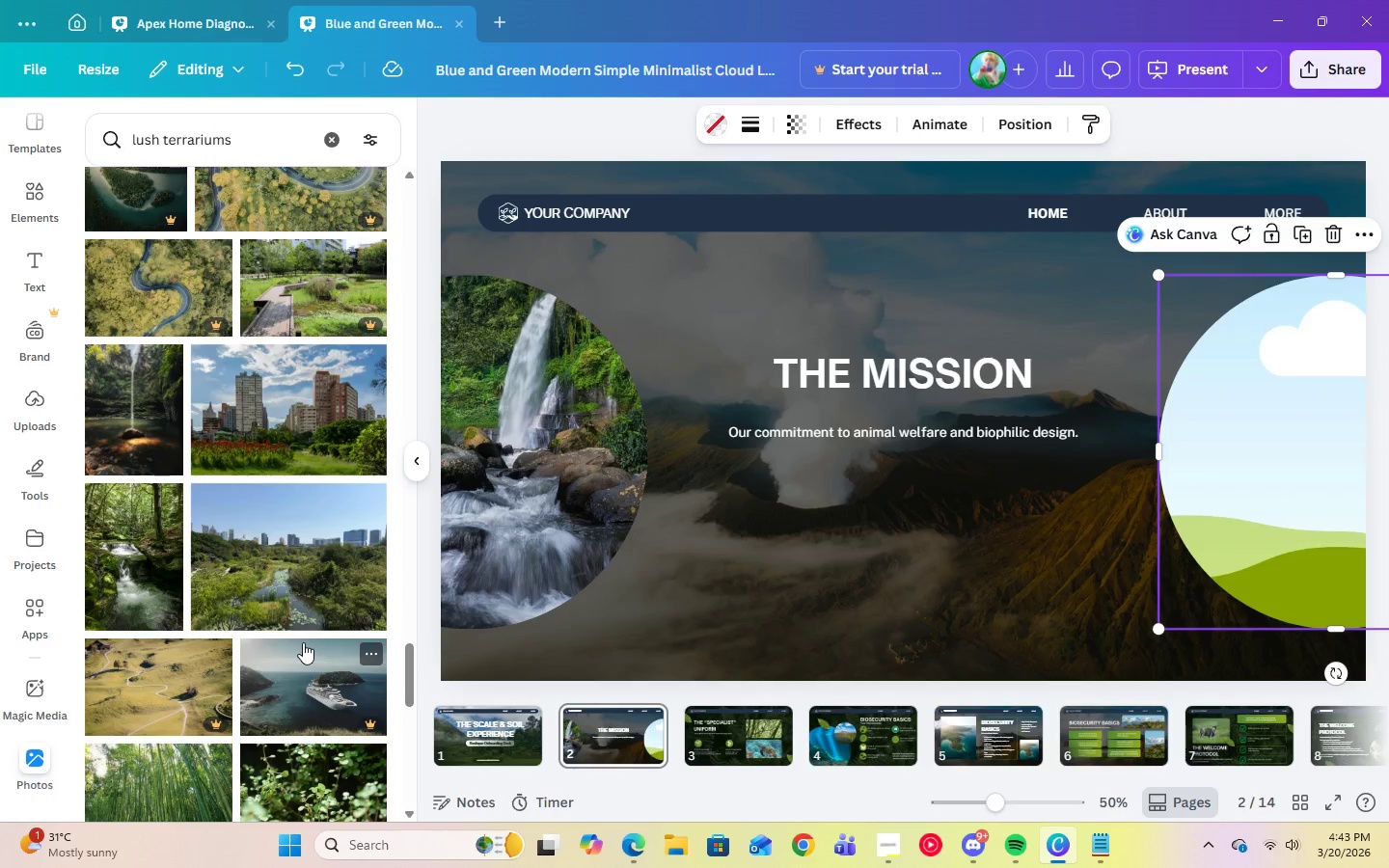 
scroll: coordinate [303, 642], scroll_direction: up, amount: 1.0
 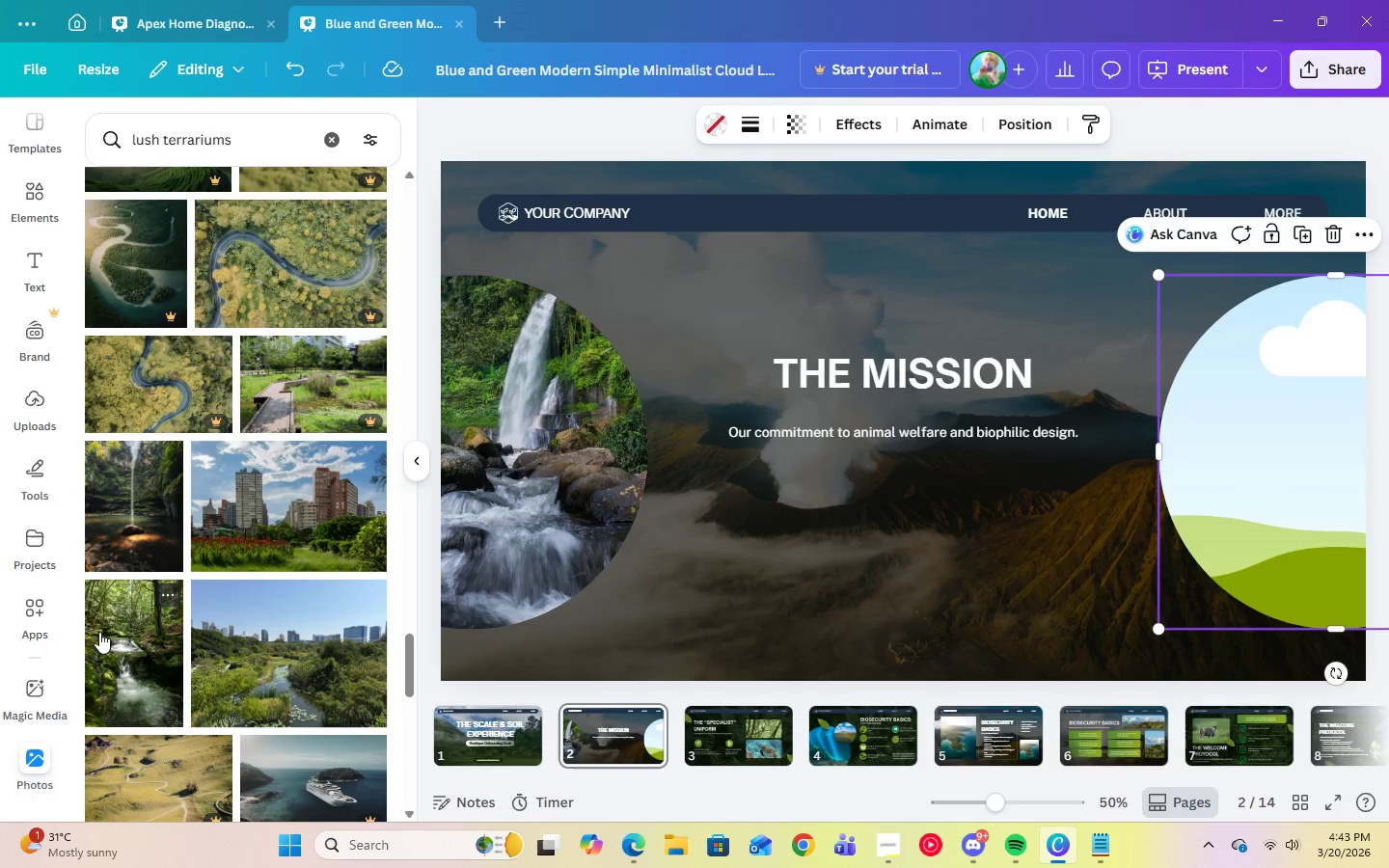 
left_click([99, 632])
 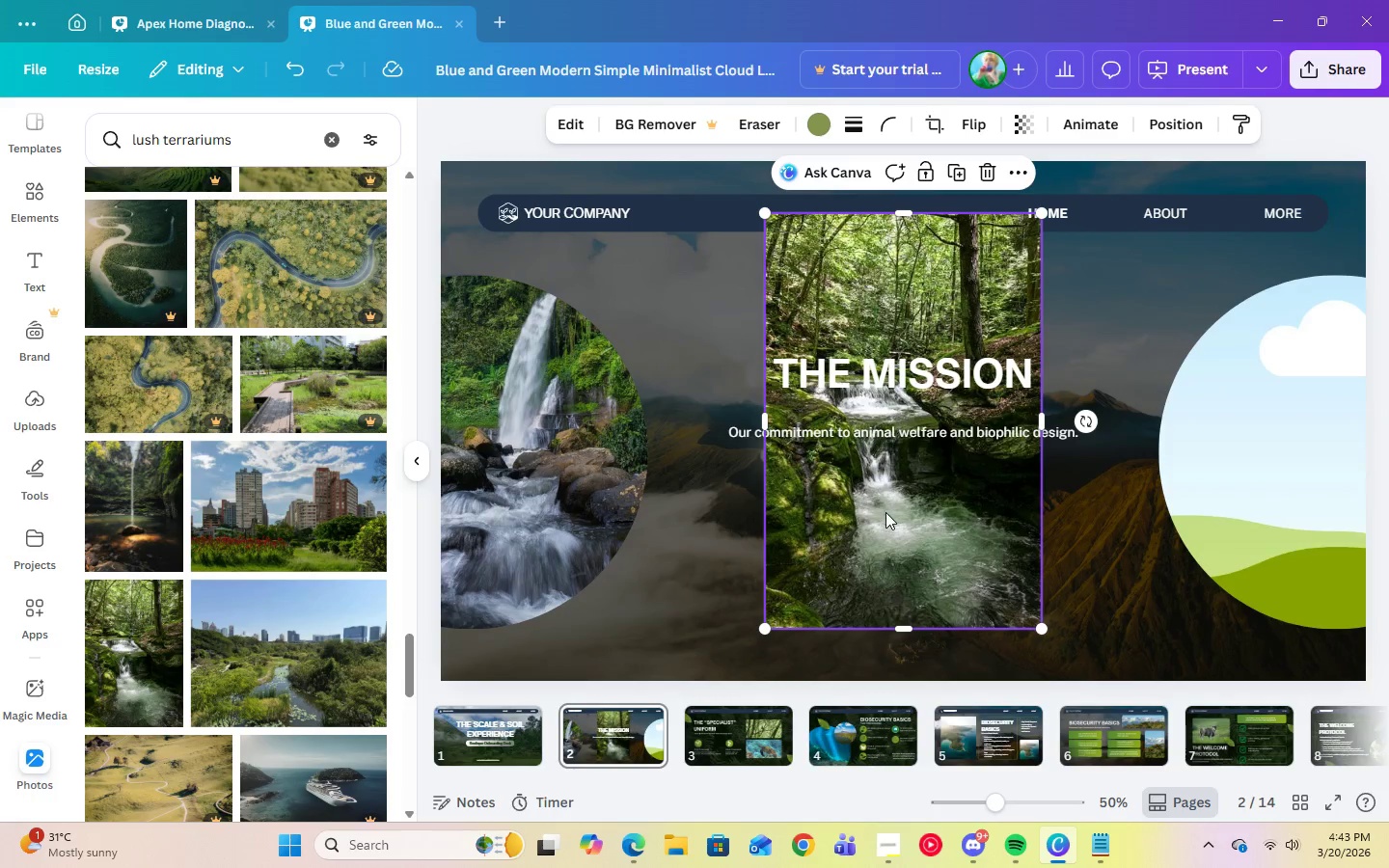 
left_click_drag(start_coordinate=[885, 512], to_coordinate=[1253, 523])
 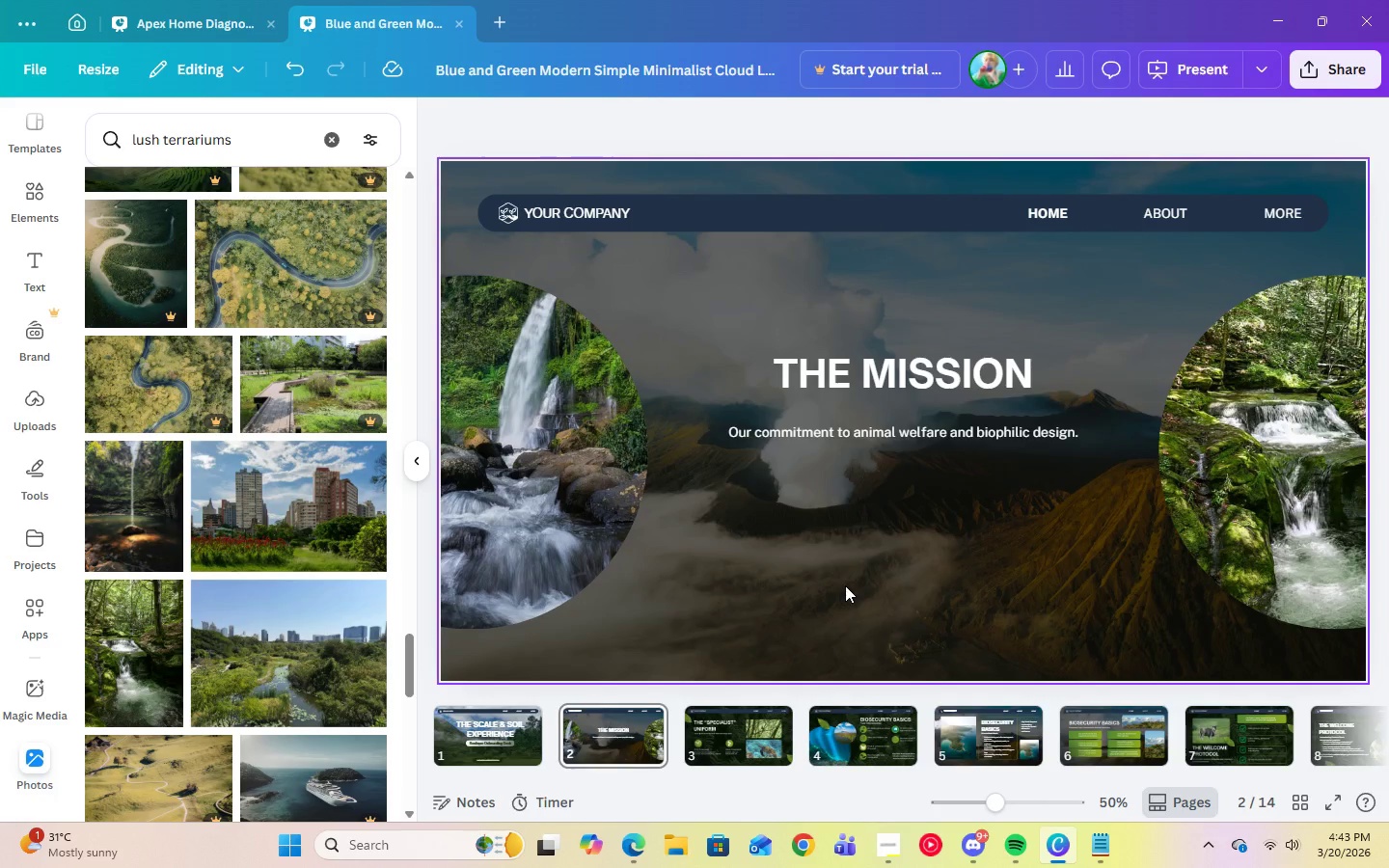 
scroll: coordinate [131, 574], scroll_direction: up, amount: 11.0
 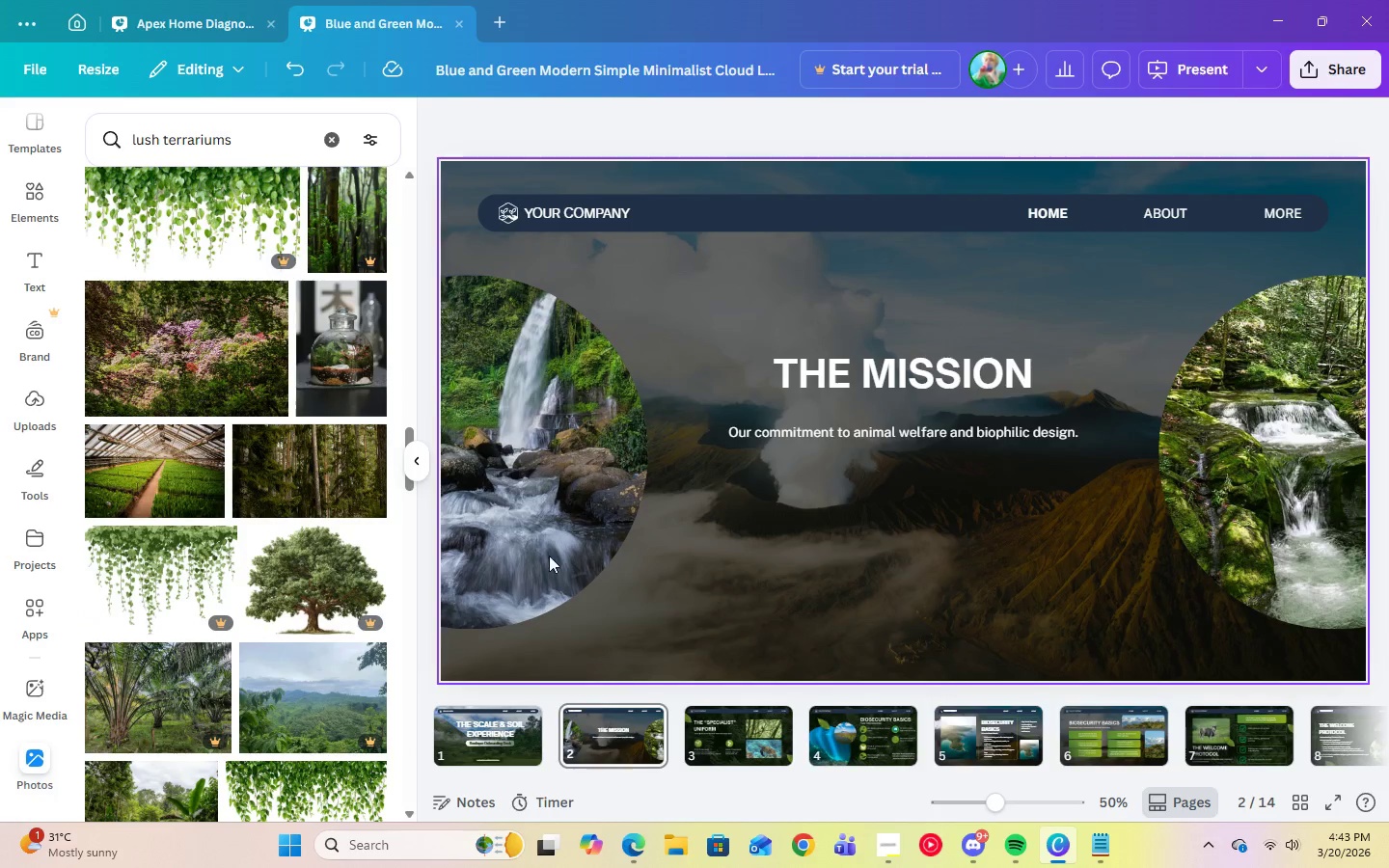 
scroll: coordinate [261, 561], scroll_direction: down, amount: 8.0
 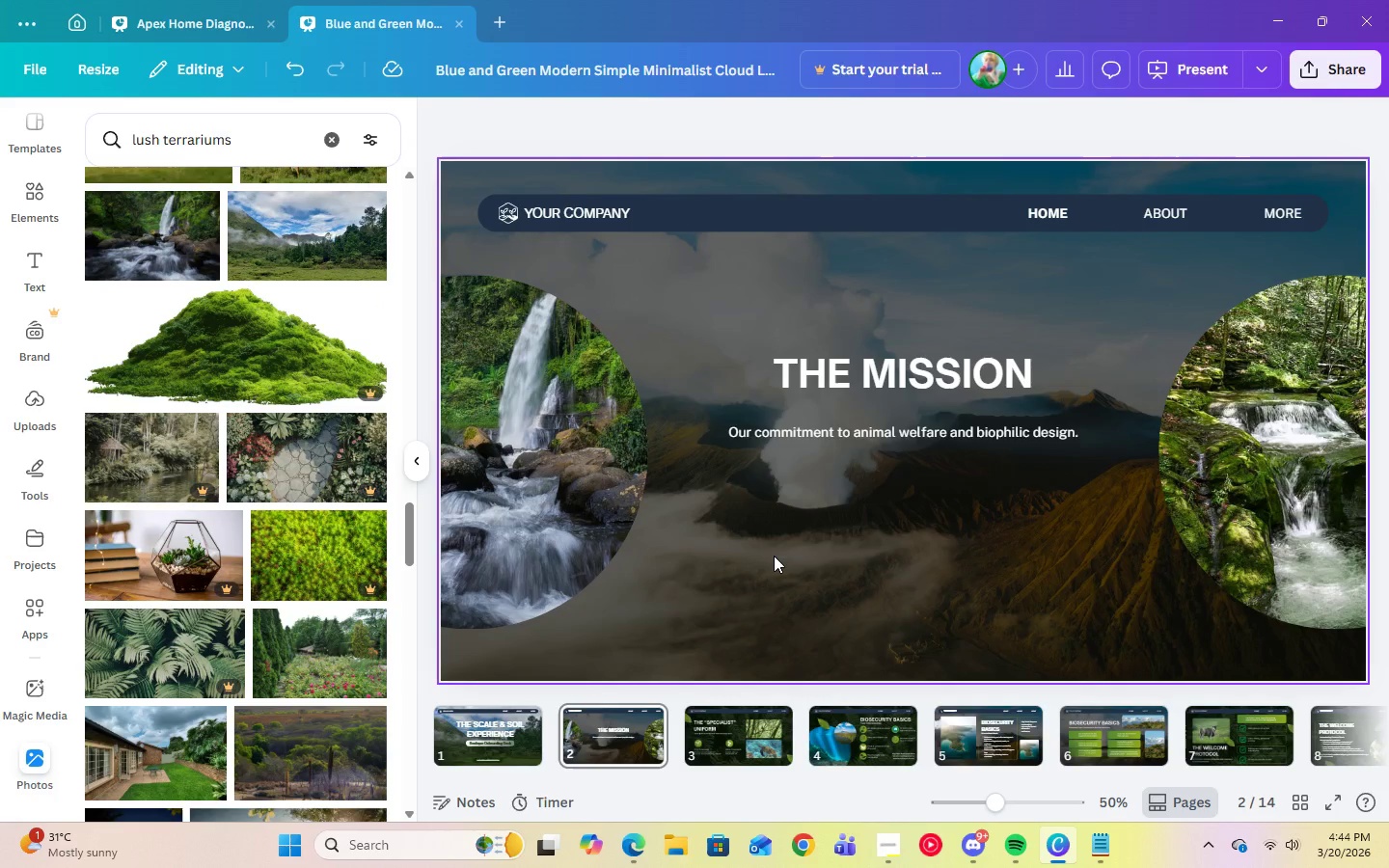 
left_click([774, 556])
 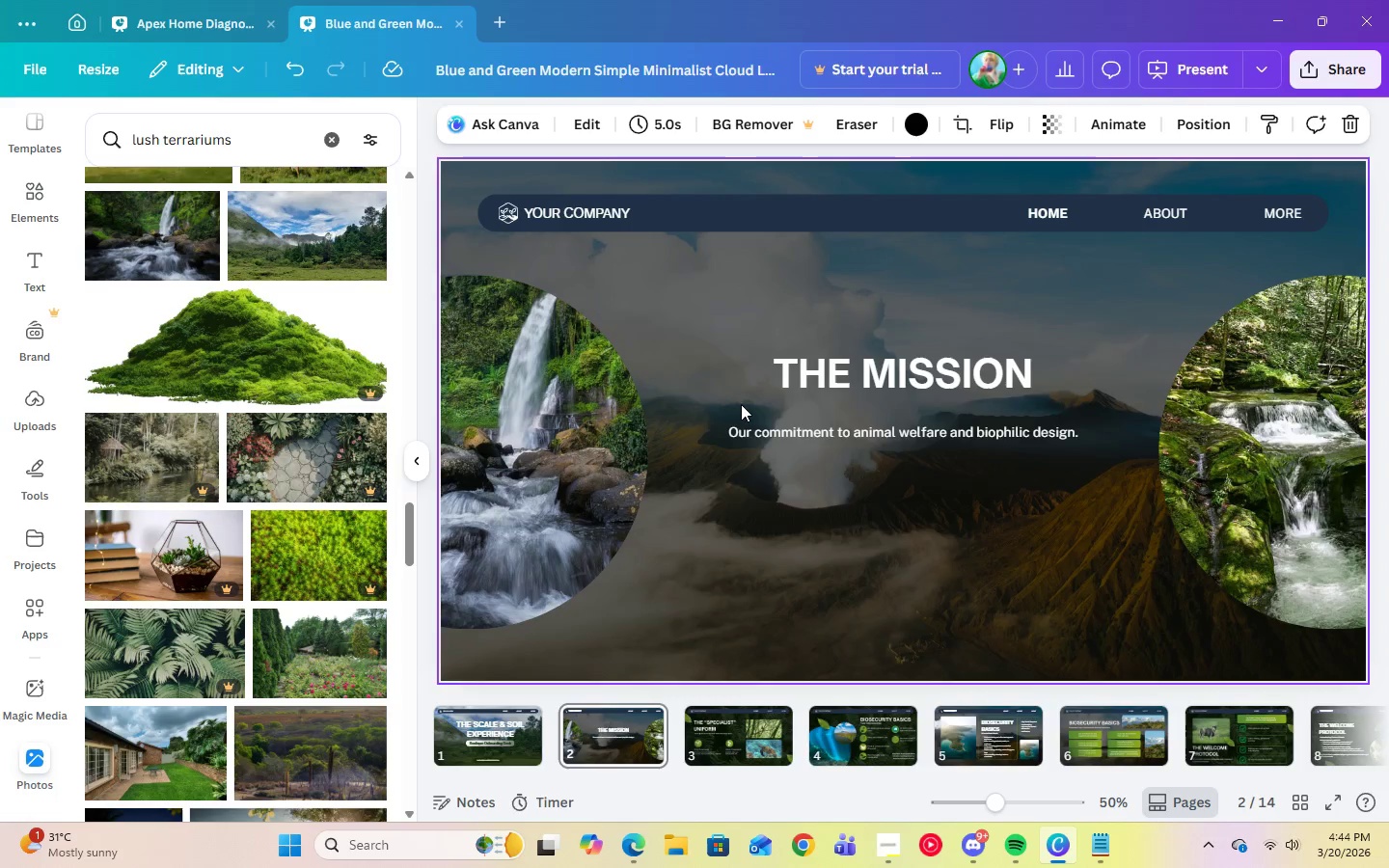 
wait(5.91)
 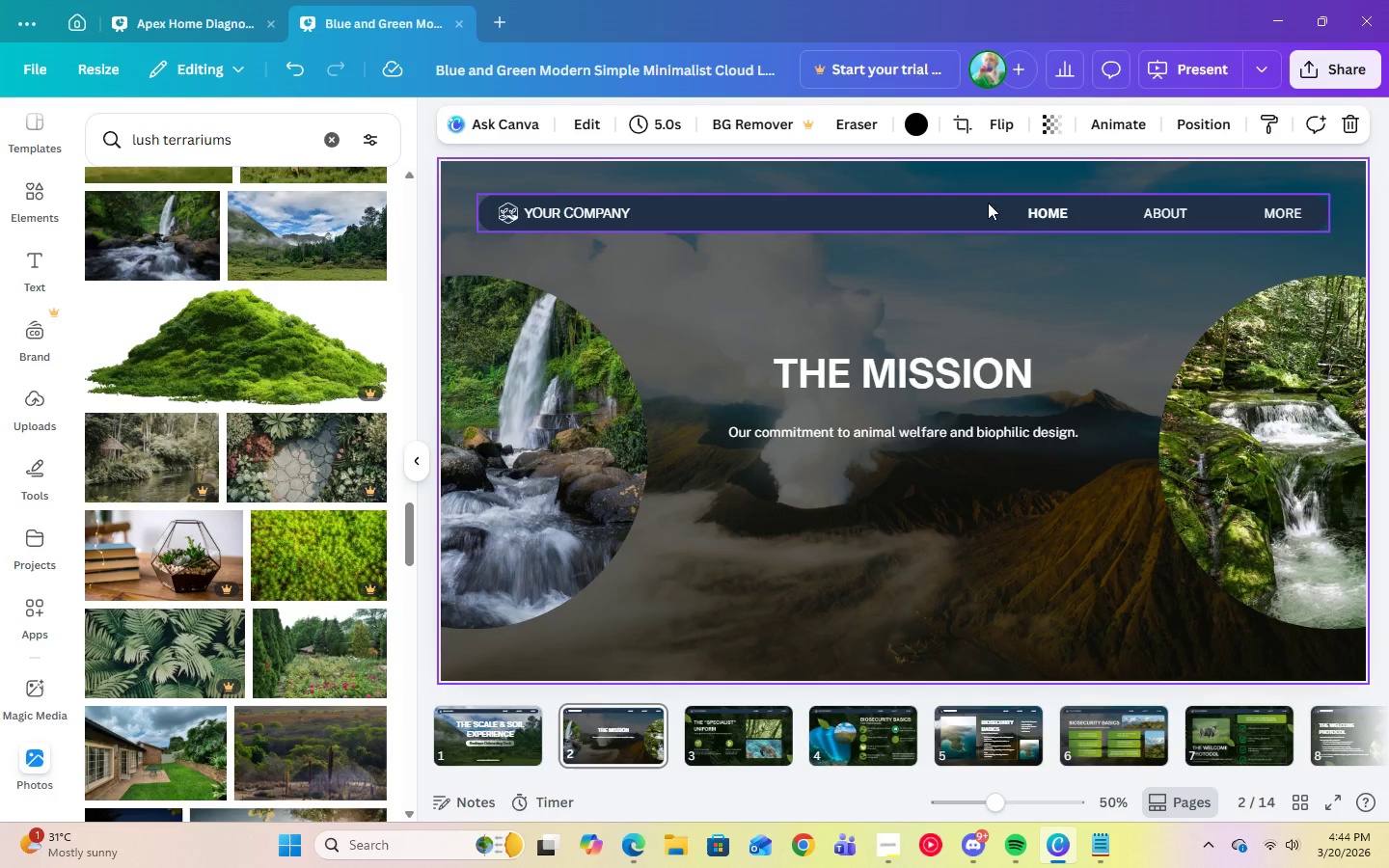 
left_click([469, 756])
 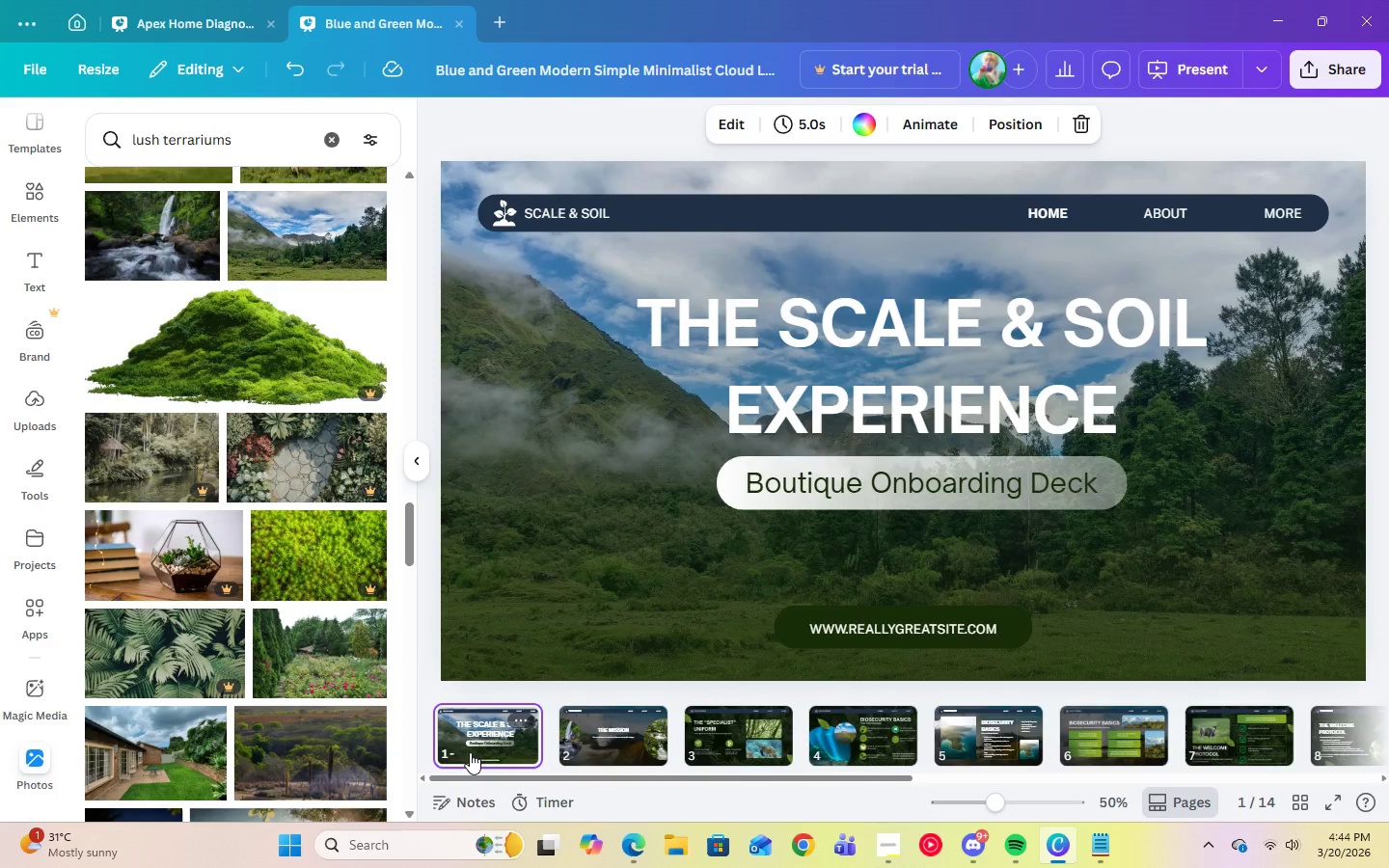 
mouse_move([752, 727])
 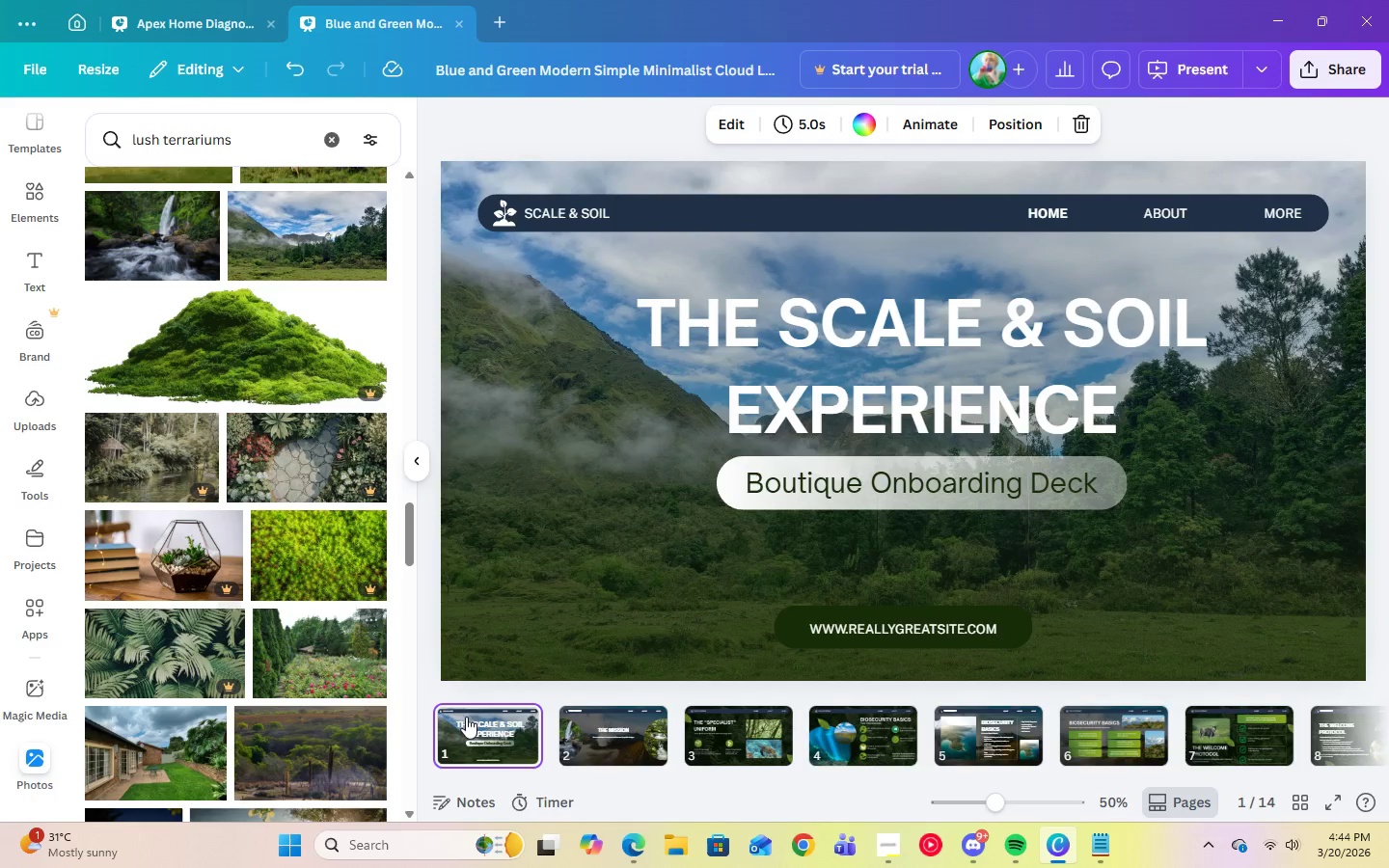 
left_click([606, 748])
 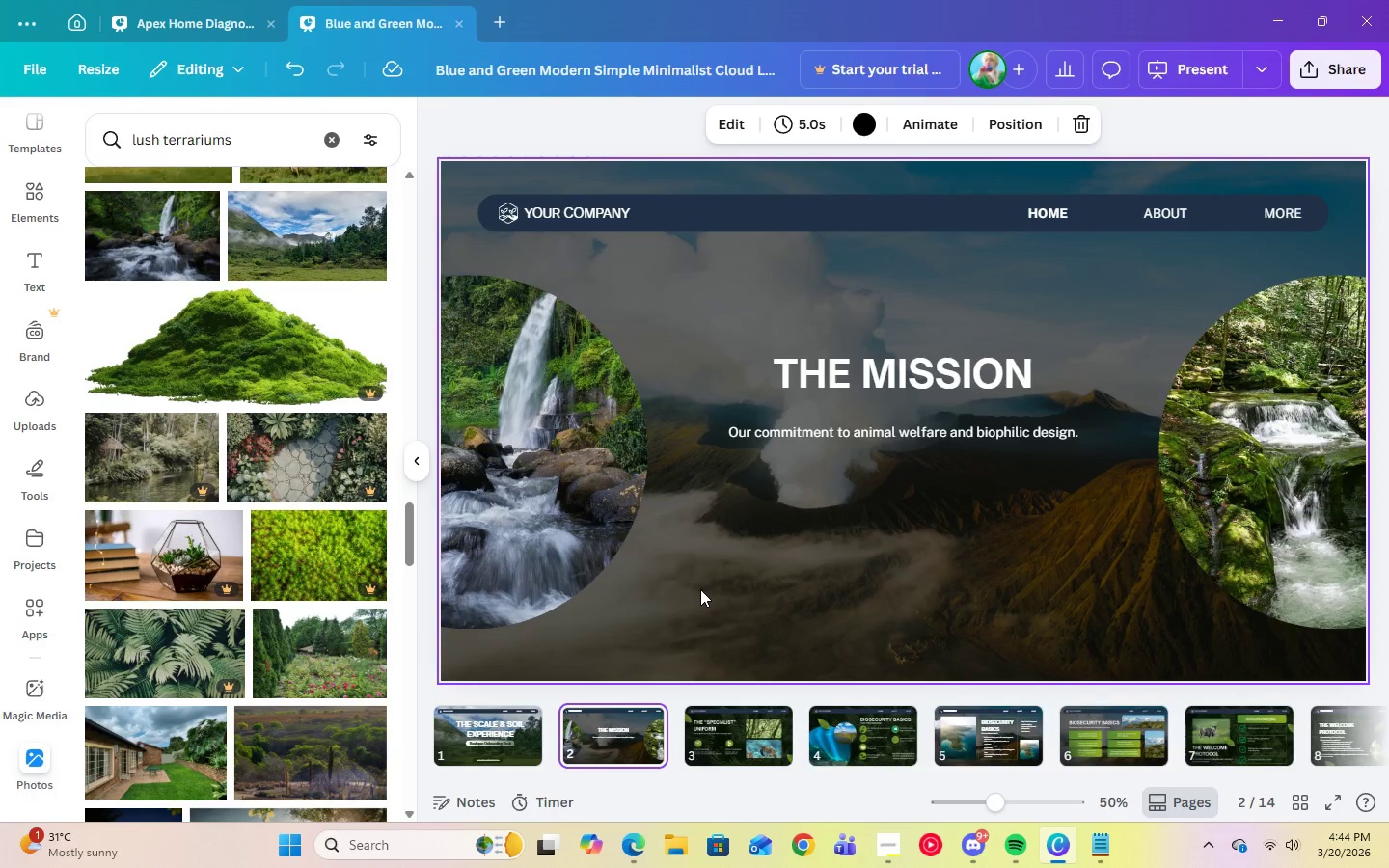 
left_click([700, 589])
 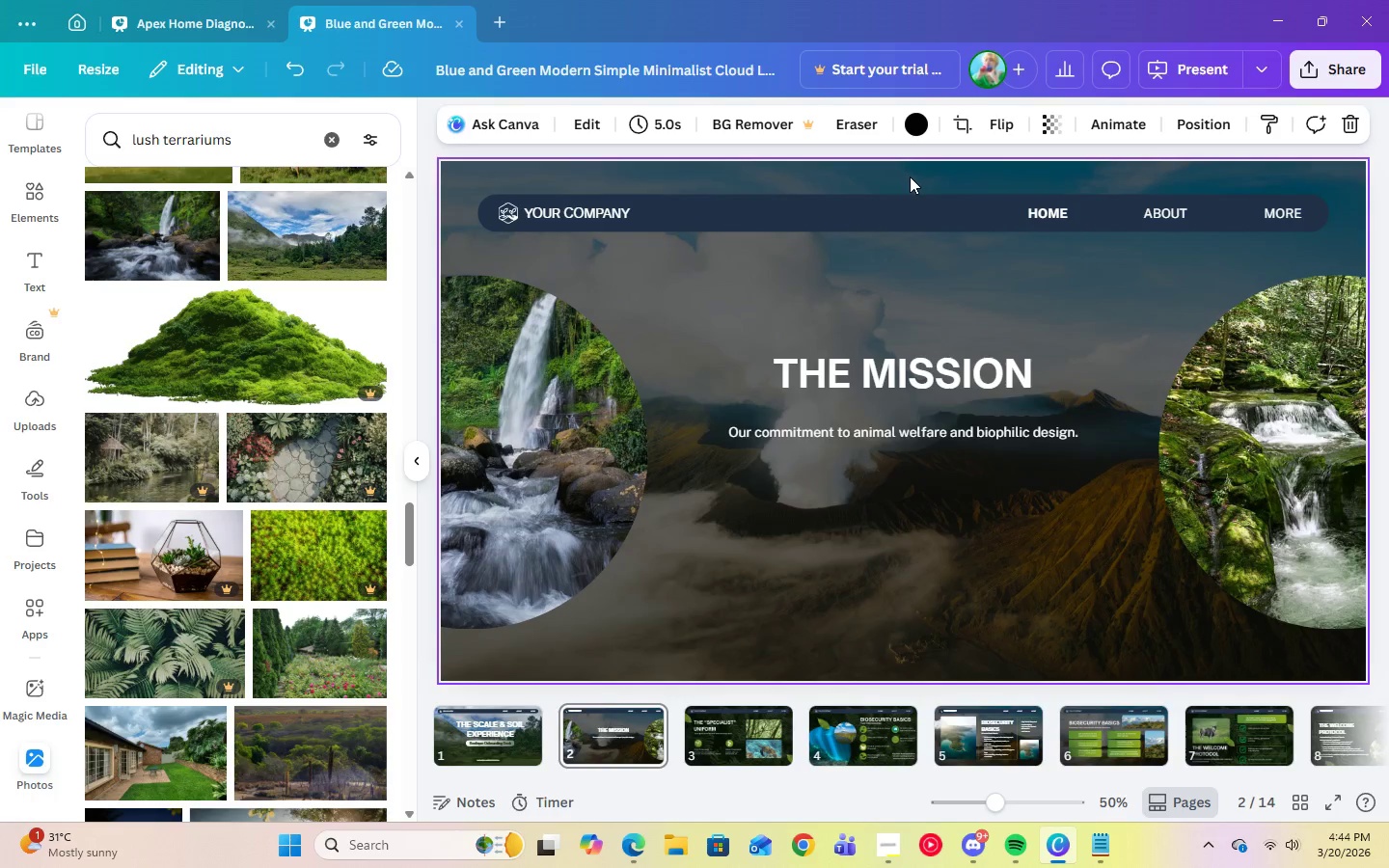 
left_click_drag(start_coordinate=[909, 176], to_coordinate=[909, 203])
 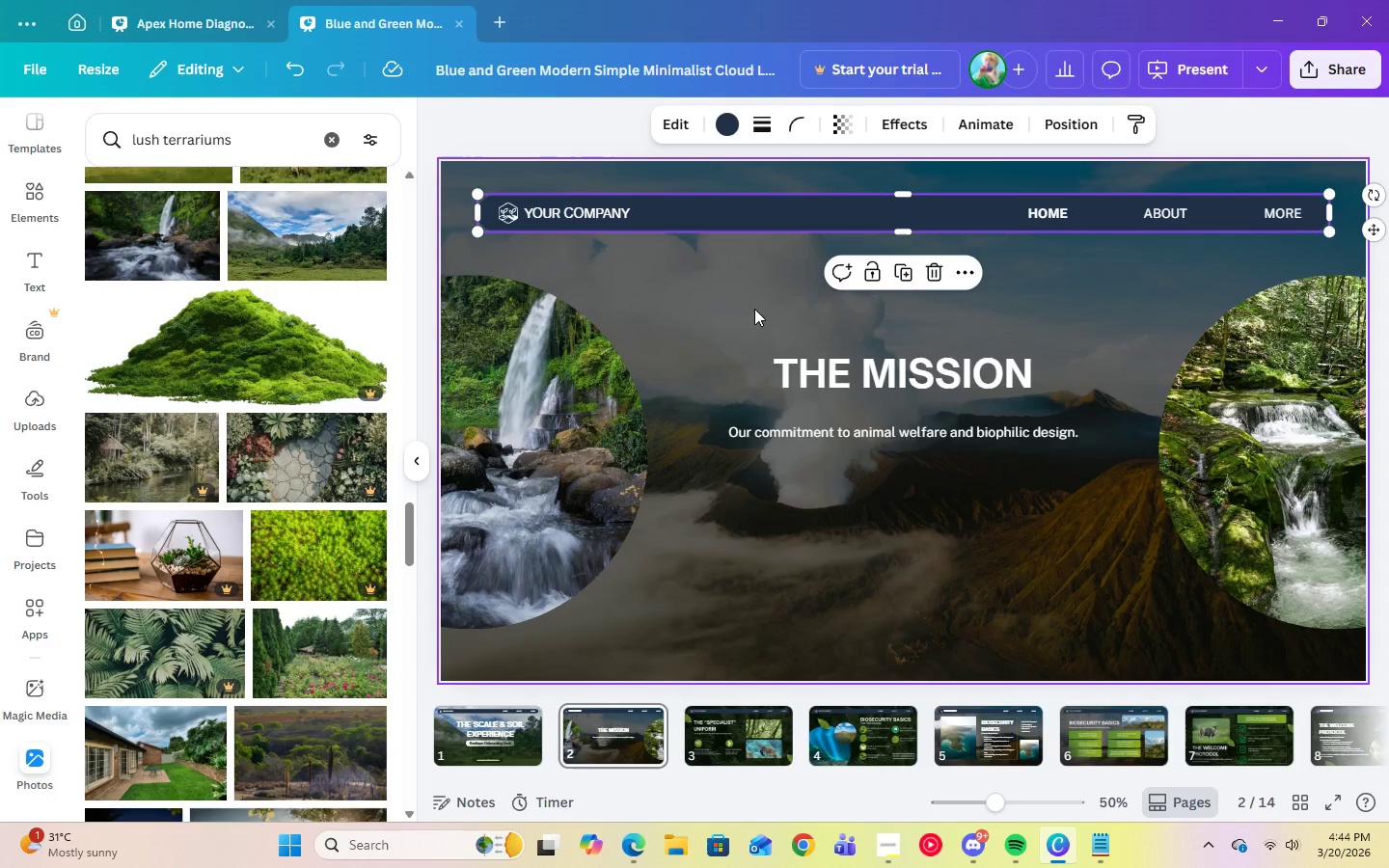 
left_click([735, 309])
 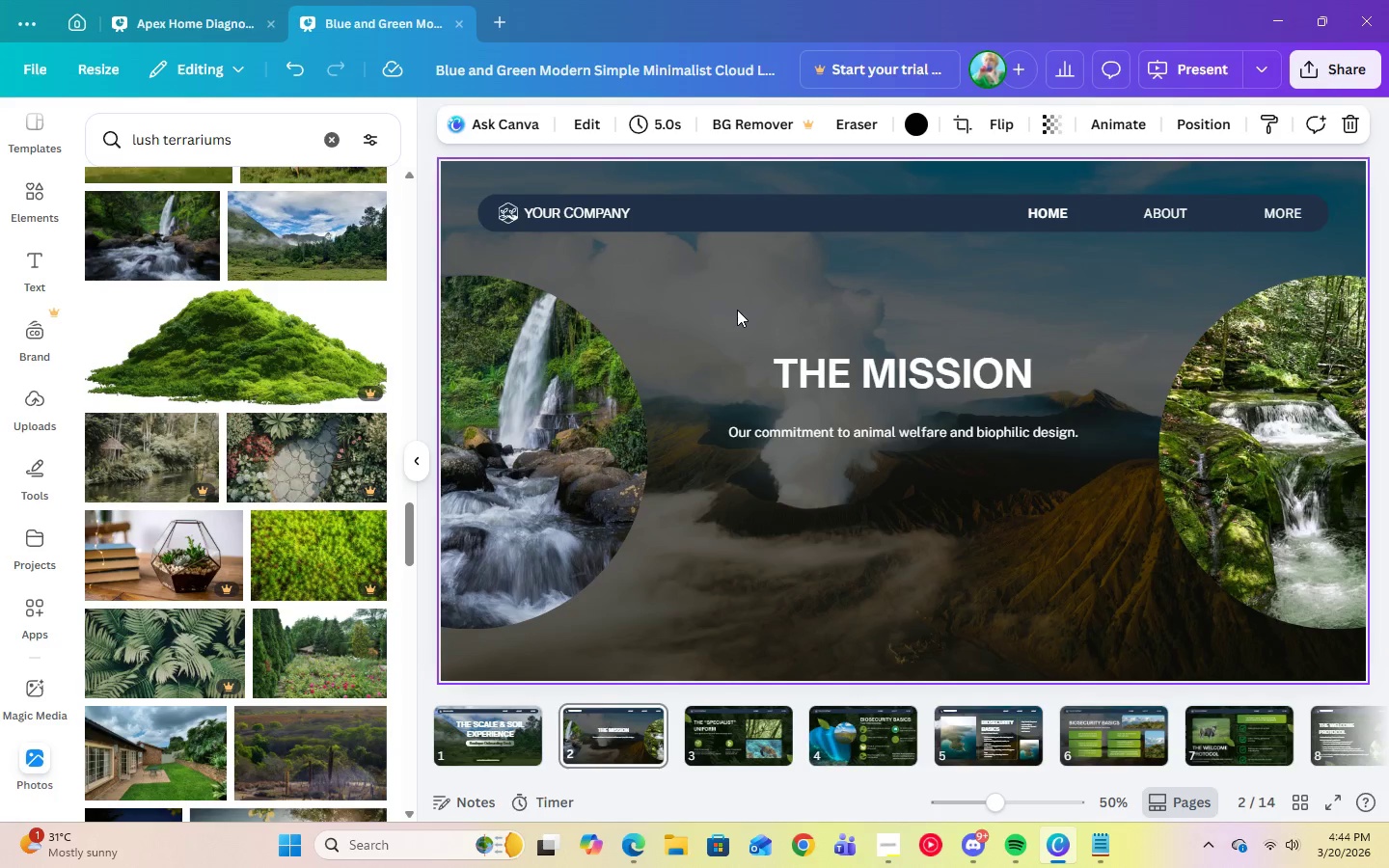 
left_click_drag(start_coordinate=[737, 306], to_coordinate=[737, 330])
 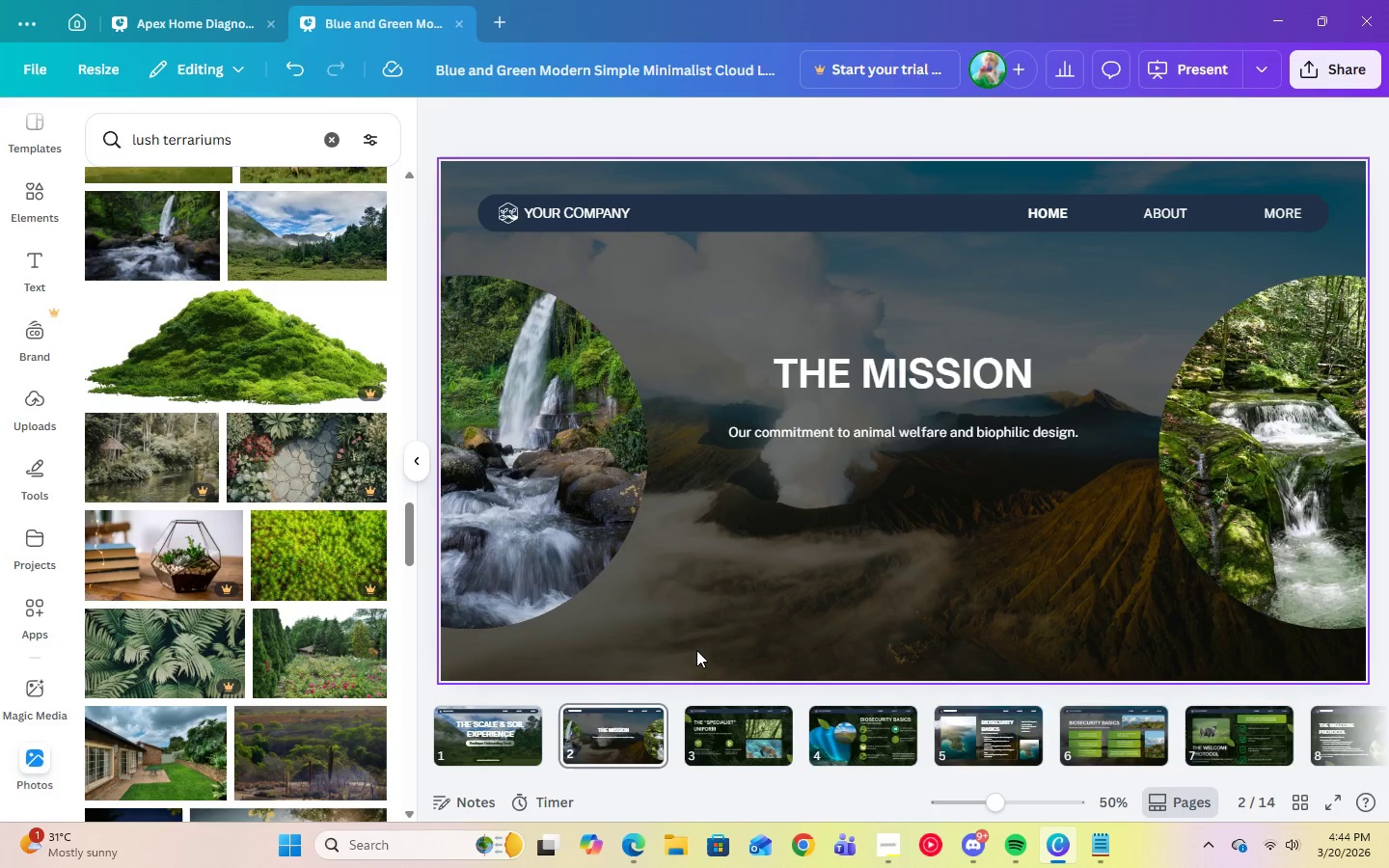 
left_click([695, 652])
 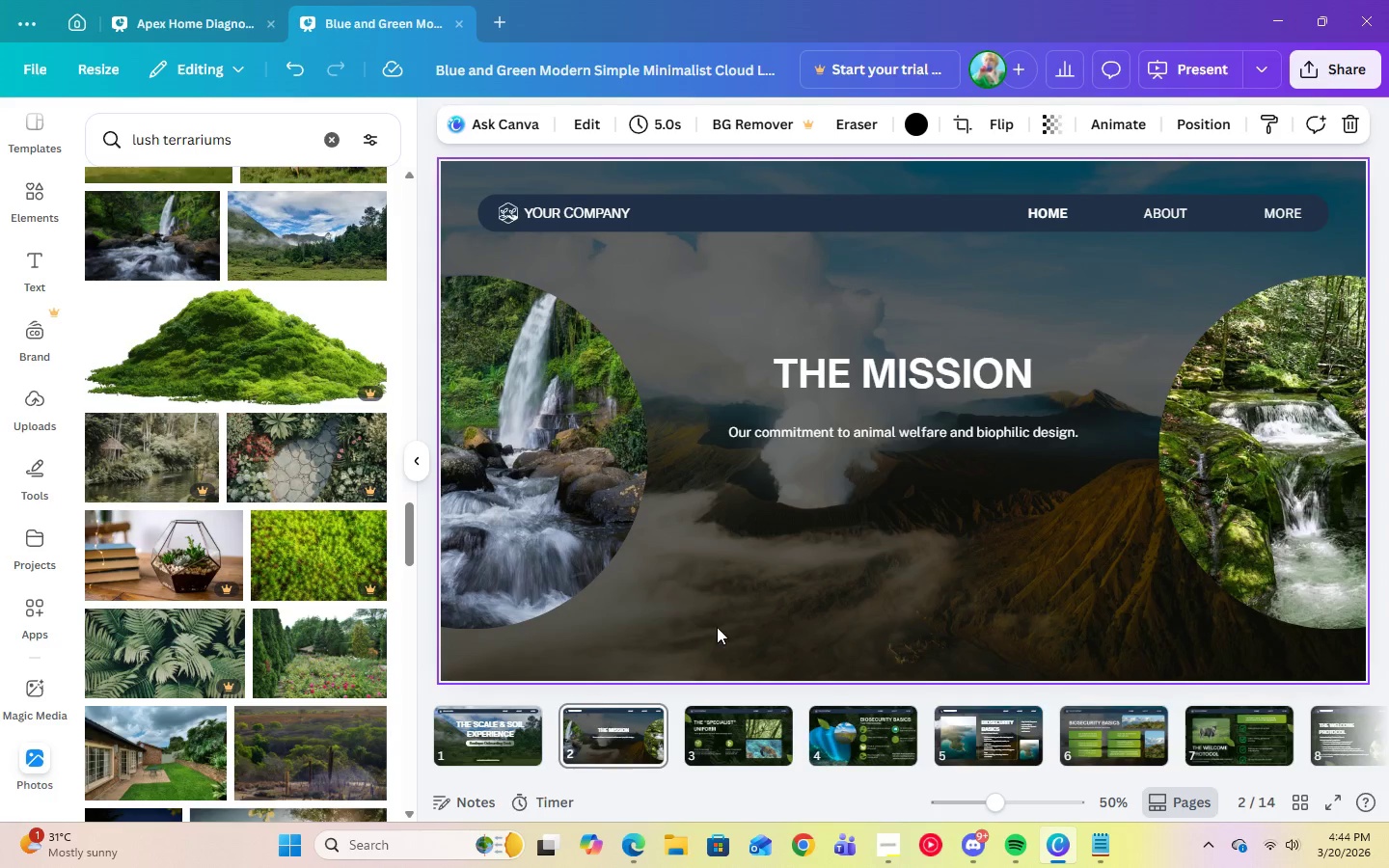 
left_click_drag(start_coordinate=[717, 627], to_coordinate=[719, 599])
 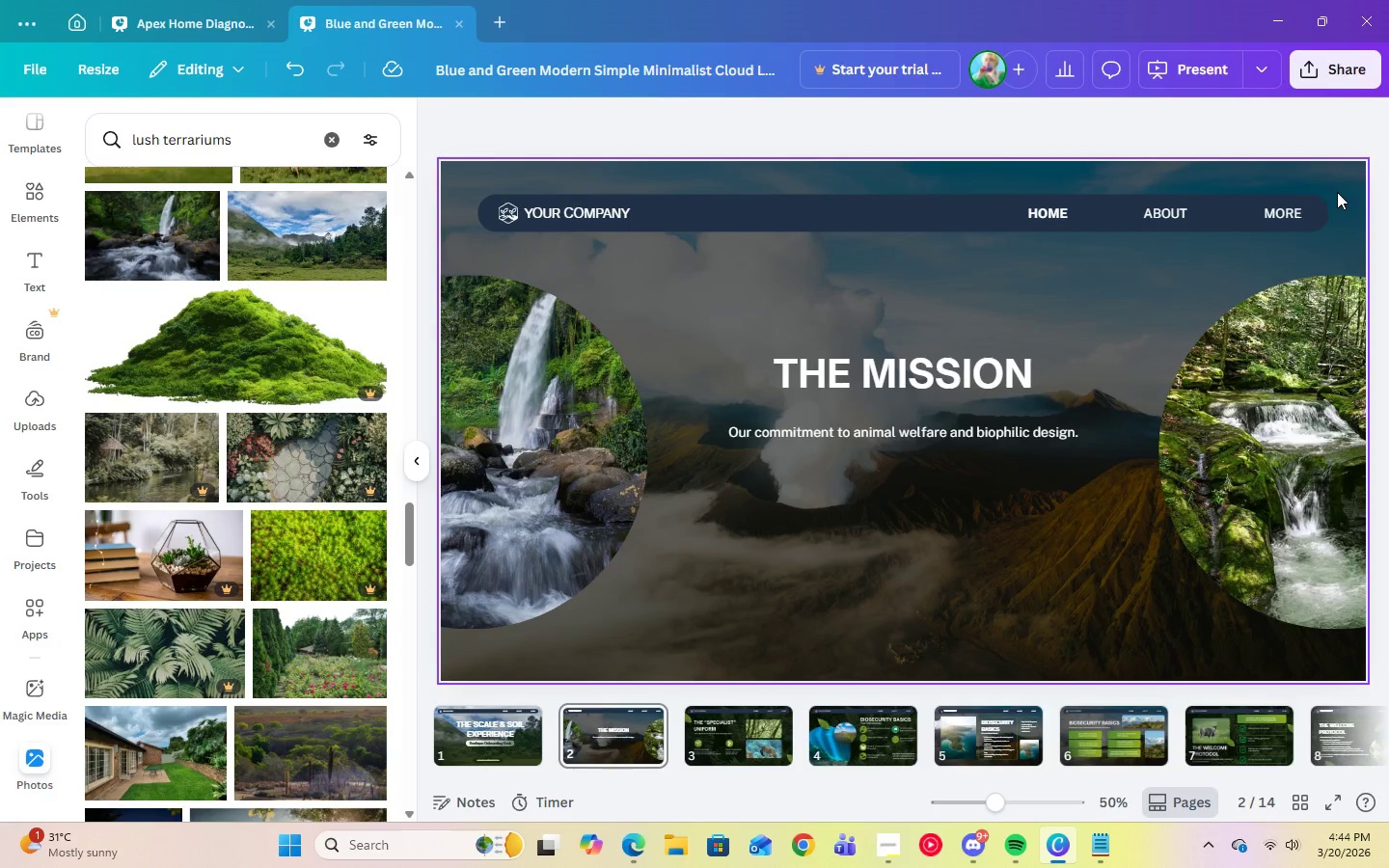 
left_click([1339, 188])
 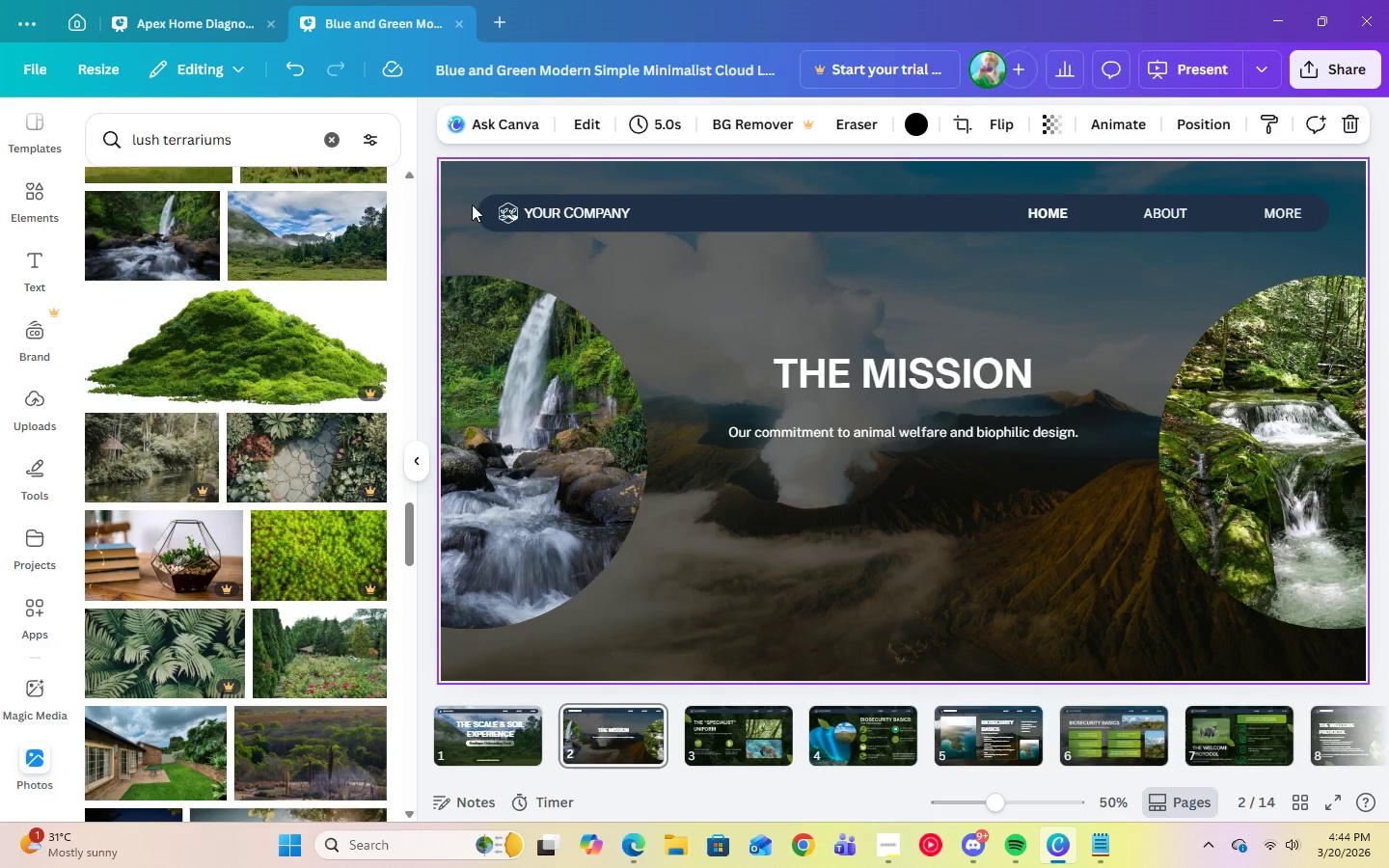 
left_click_drag(start_coordinate=[460, 184], to_coordinate=[470, 202])
 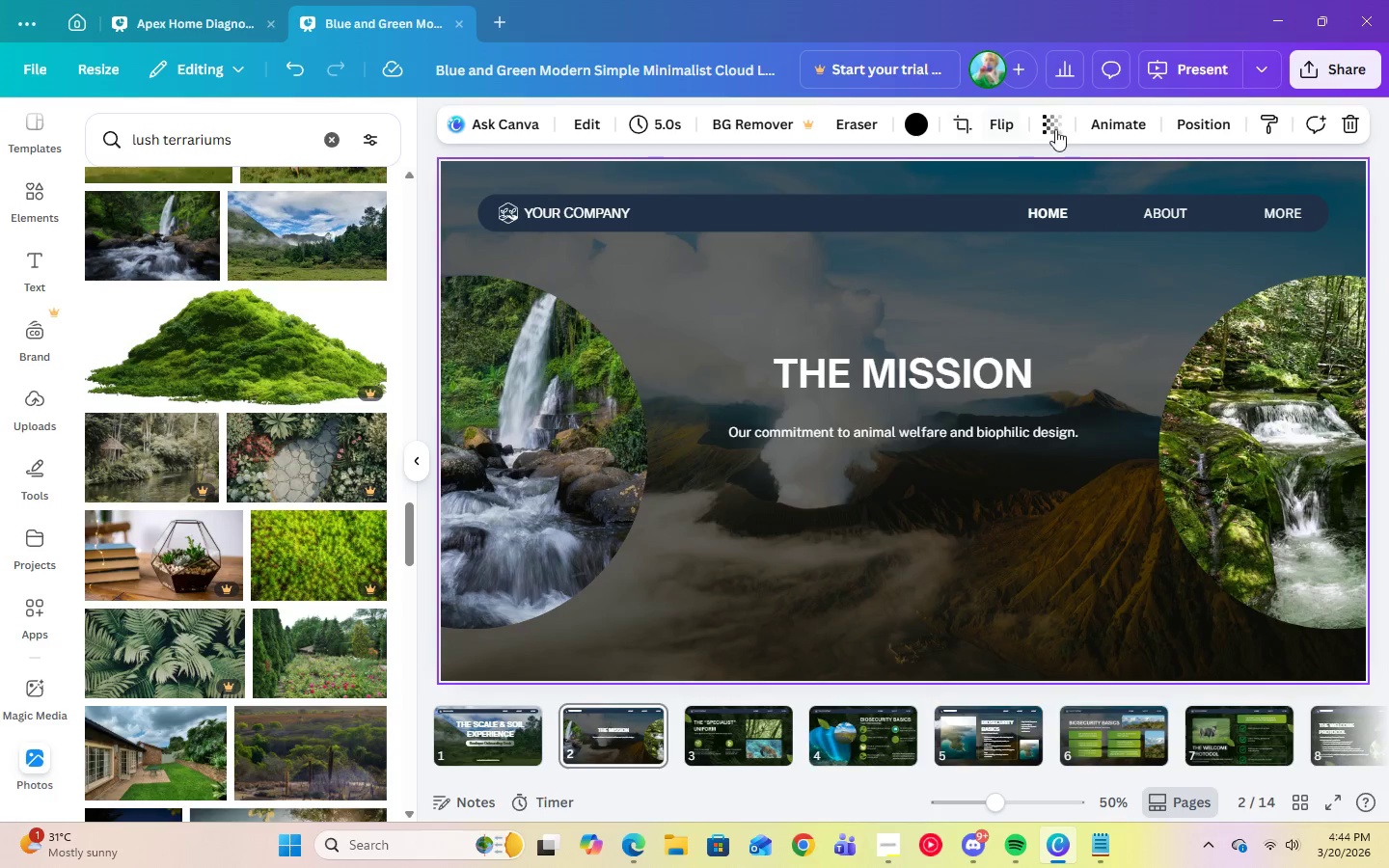 
left_click([1362, 130])
 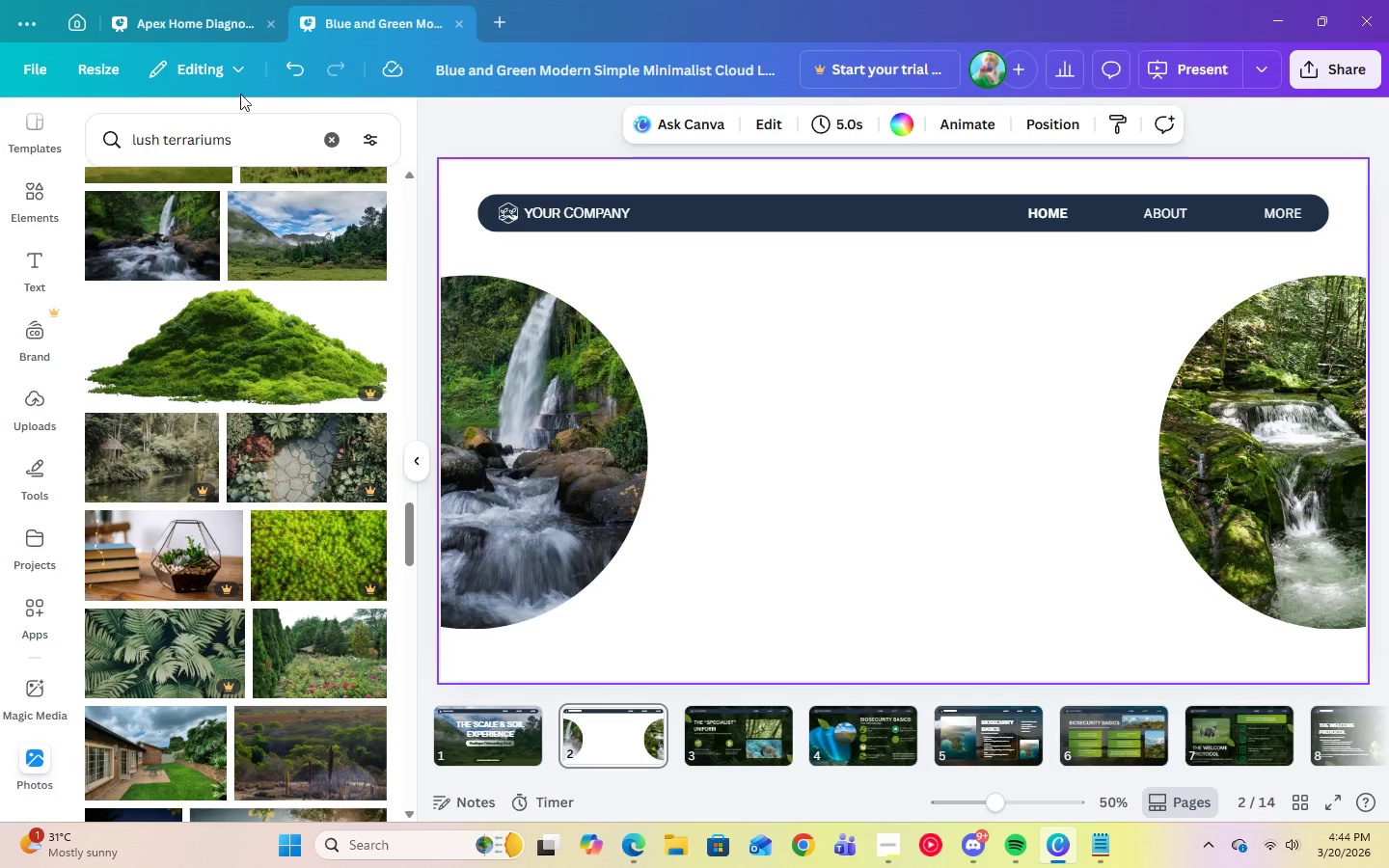 
left_click([291, 71])
 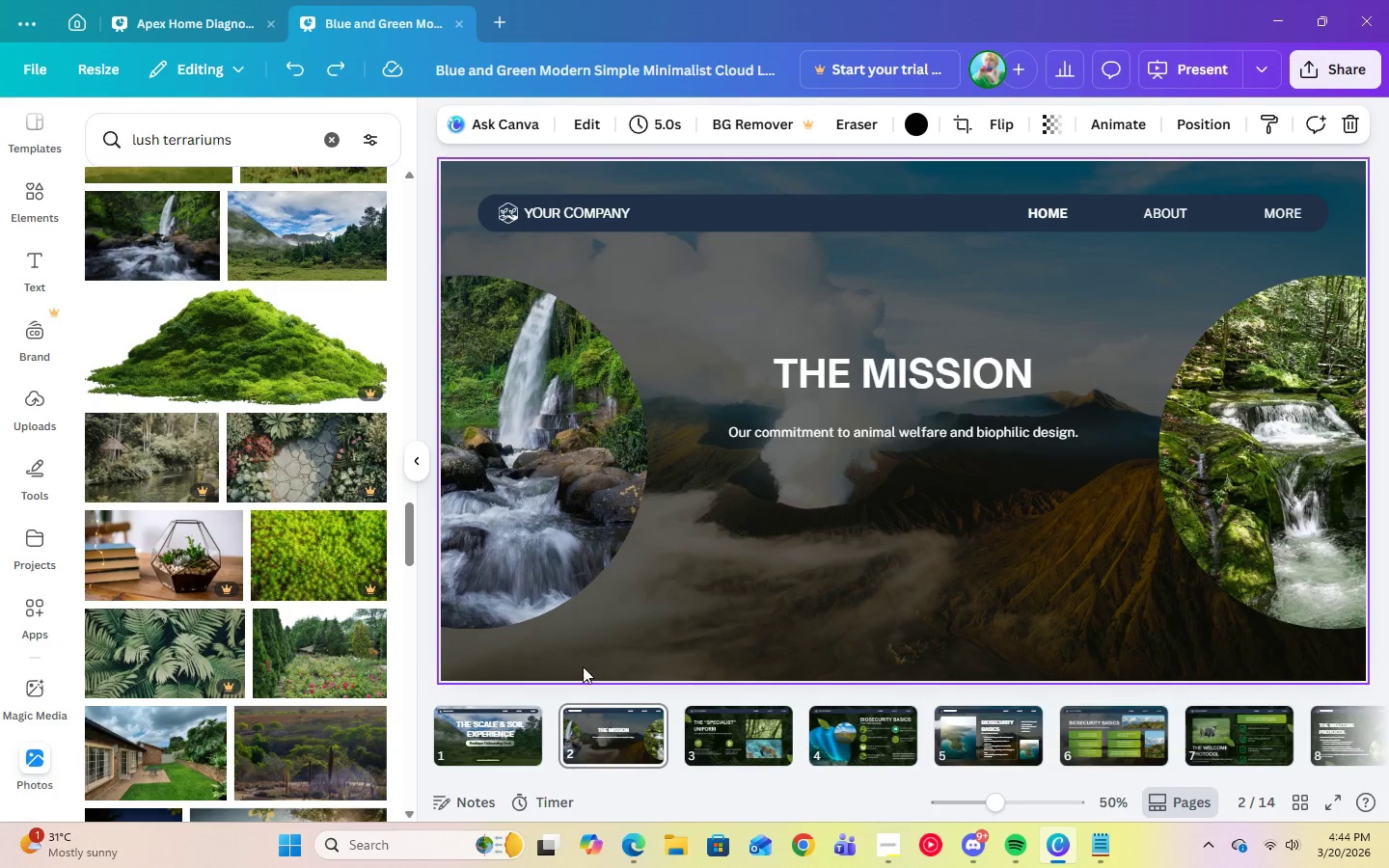 
left_click([571, 665])
 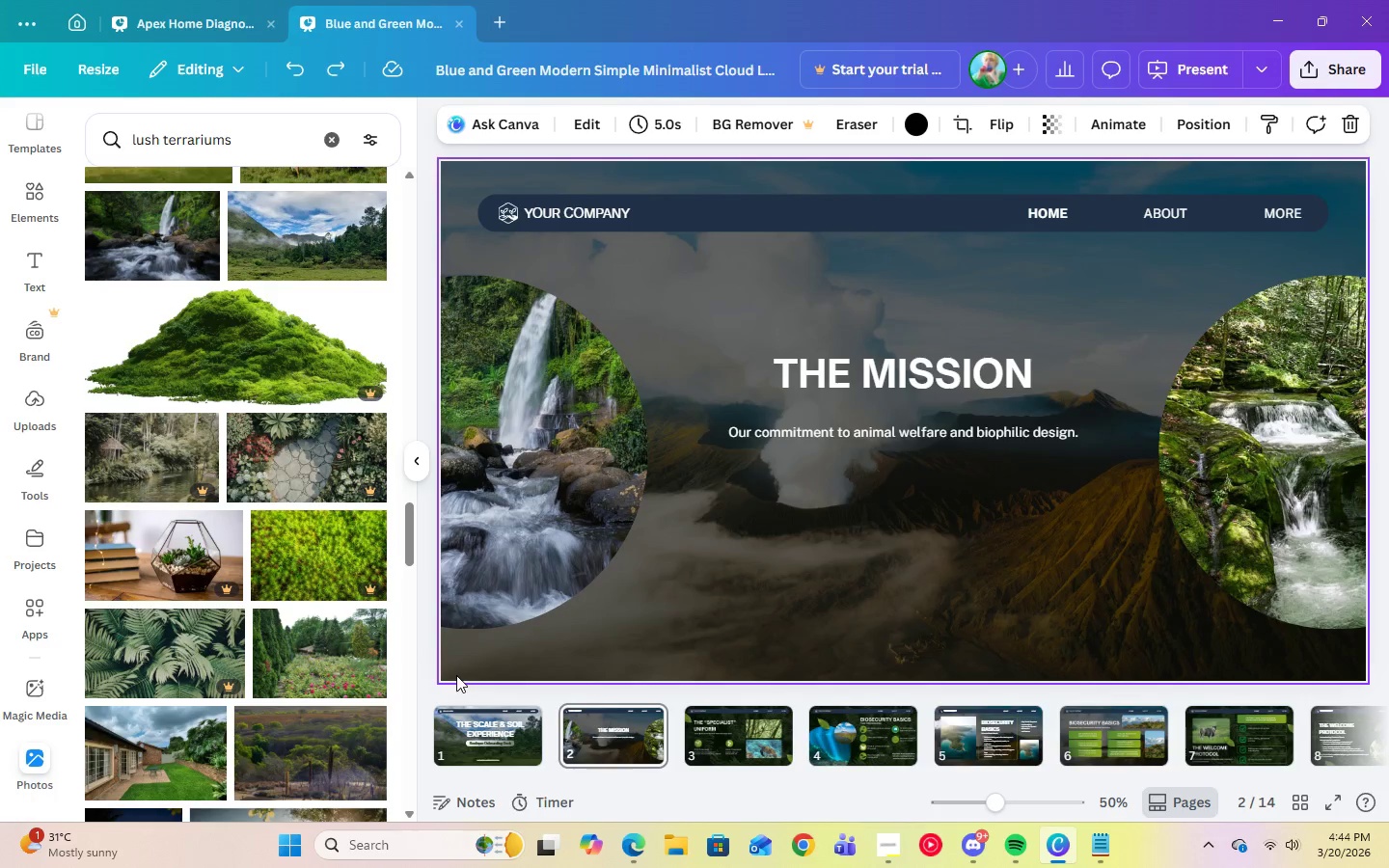 
left_click([782, 614])
 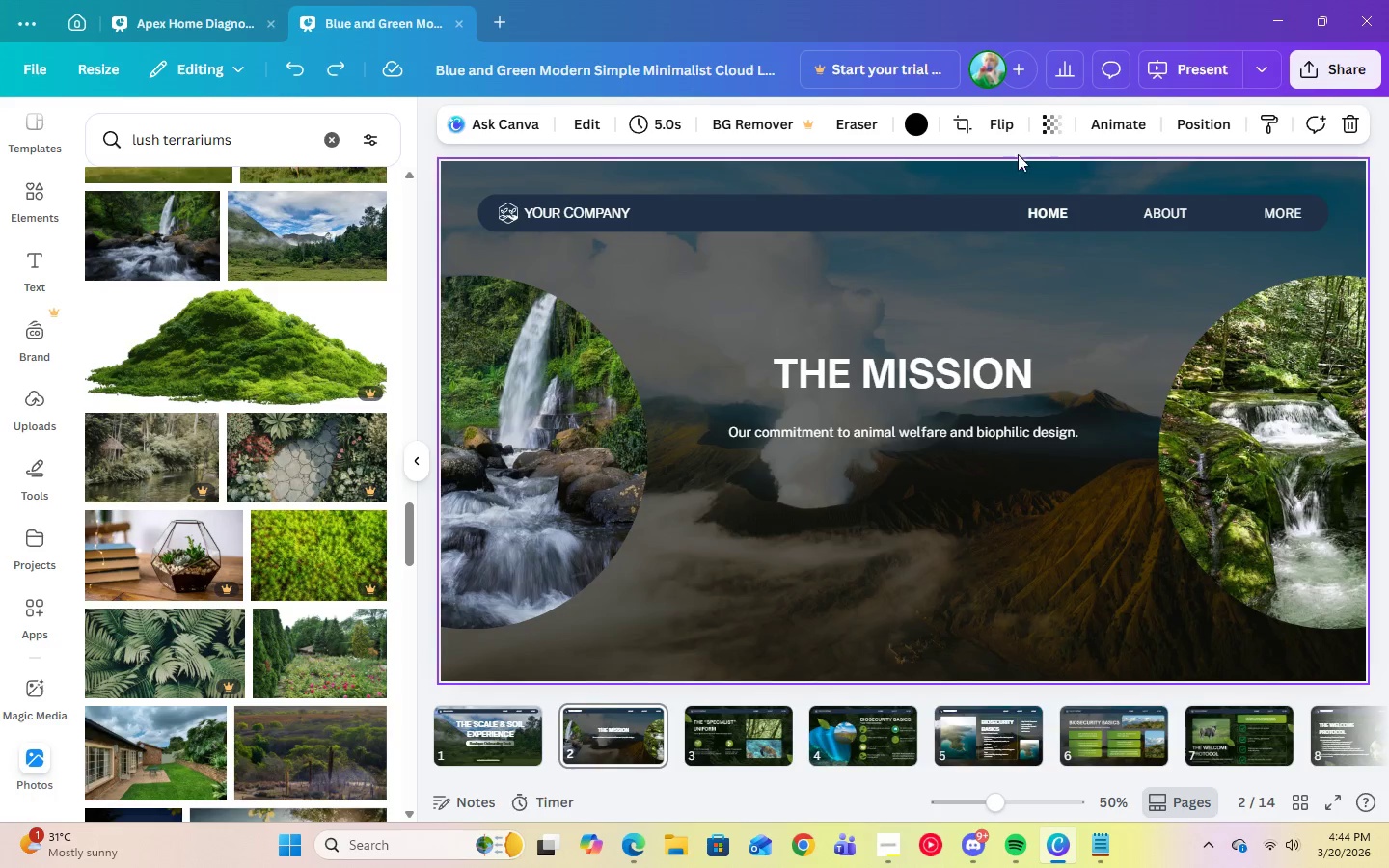 
left_click([1049, 131])
 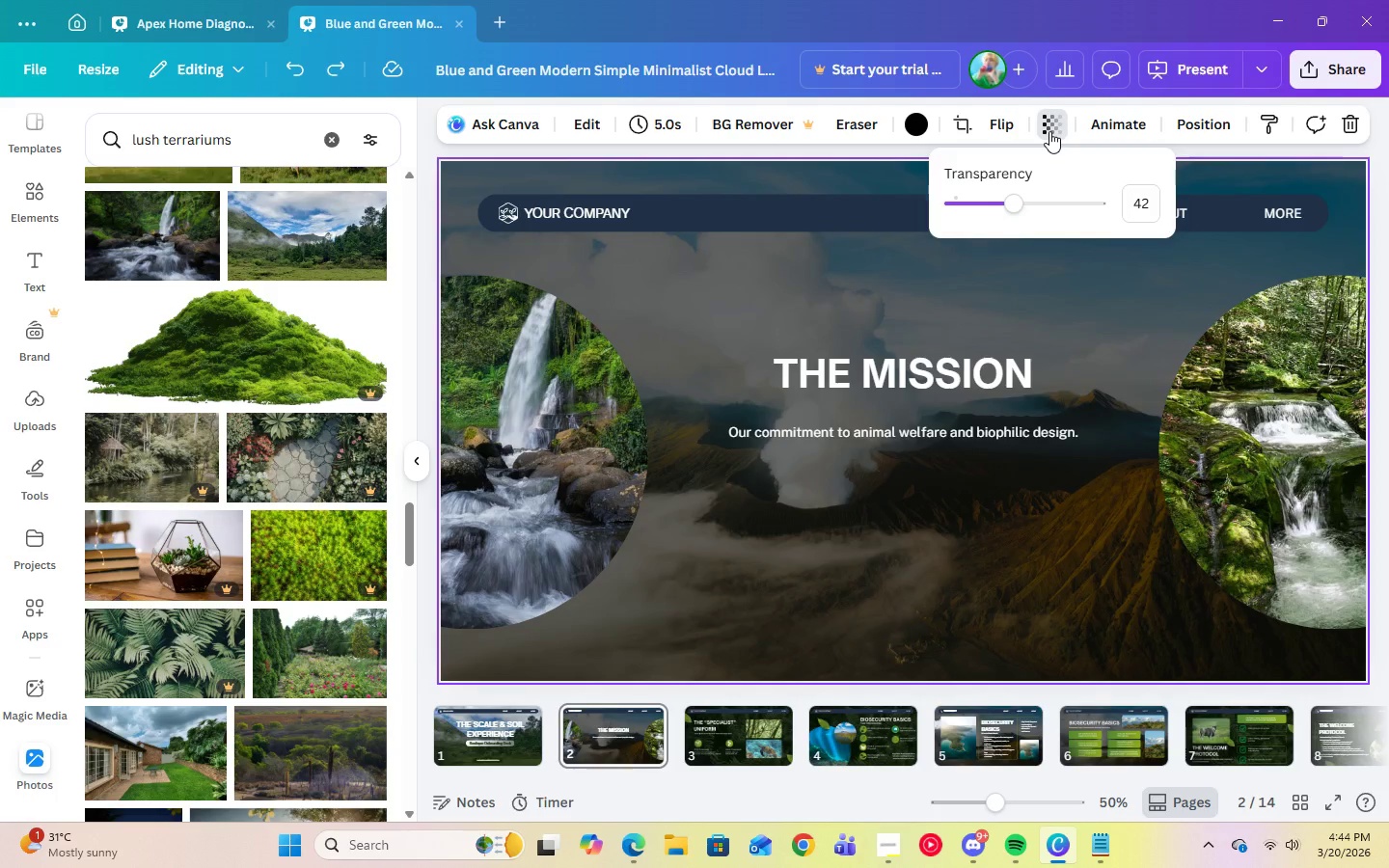 
left_click([1049, 131])
 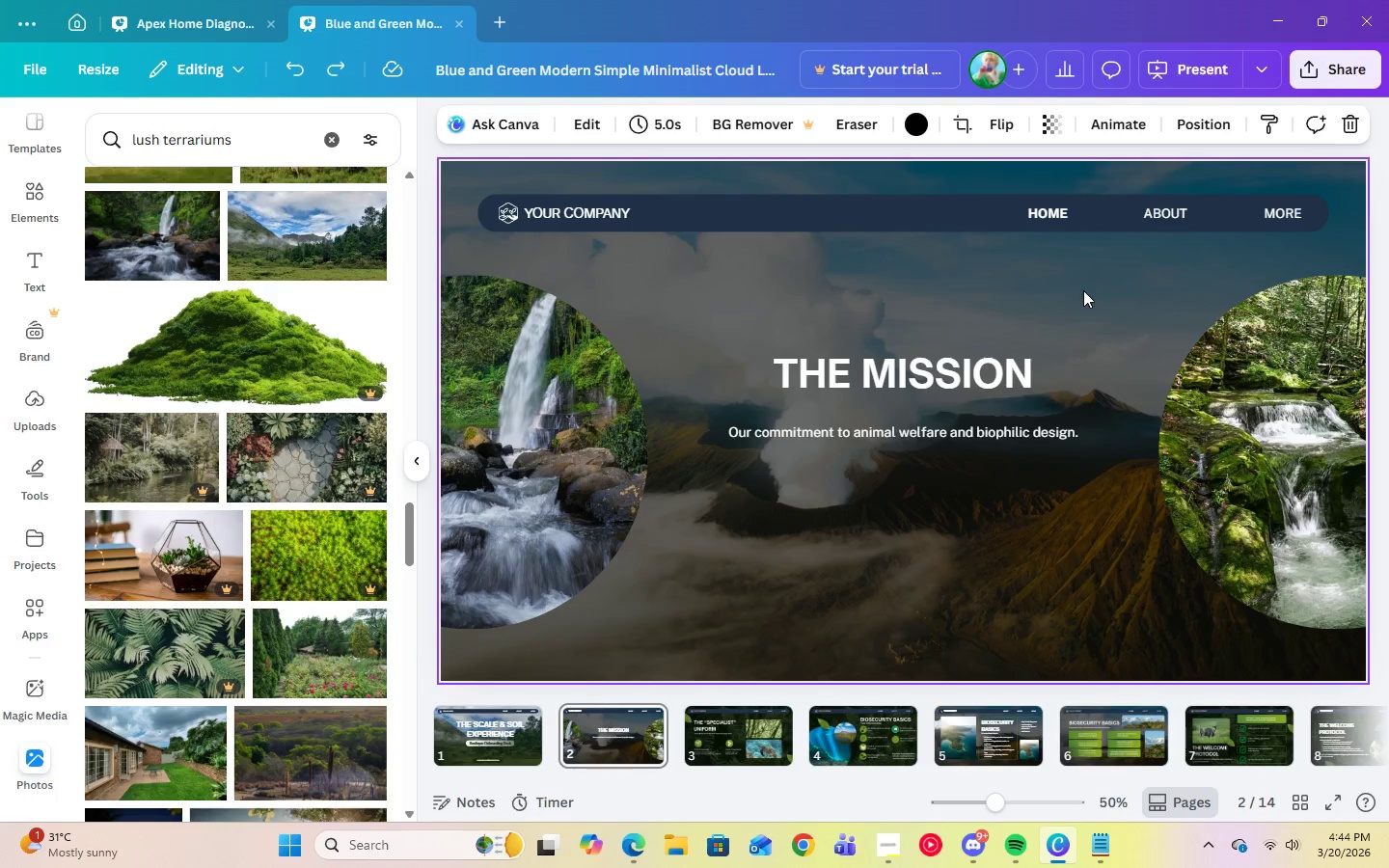 
left_click([1083, 290])
 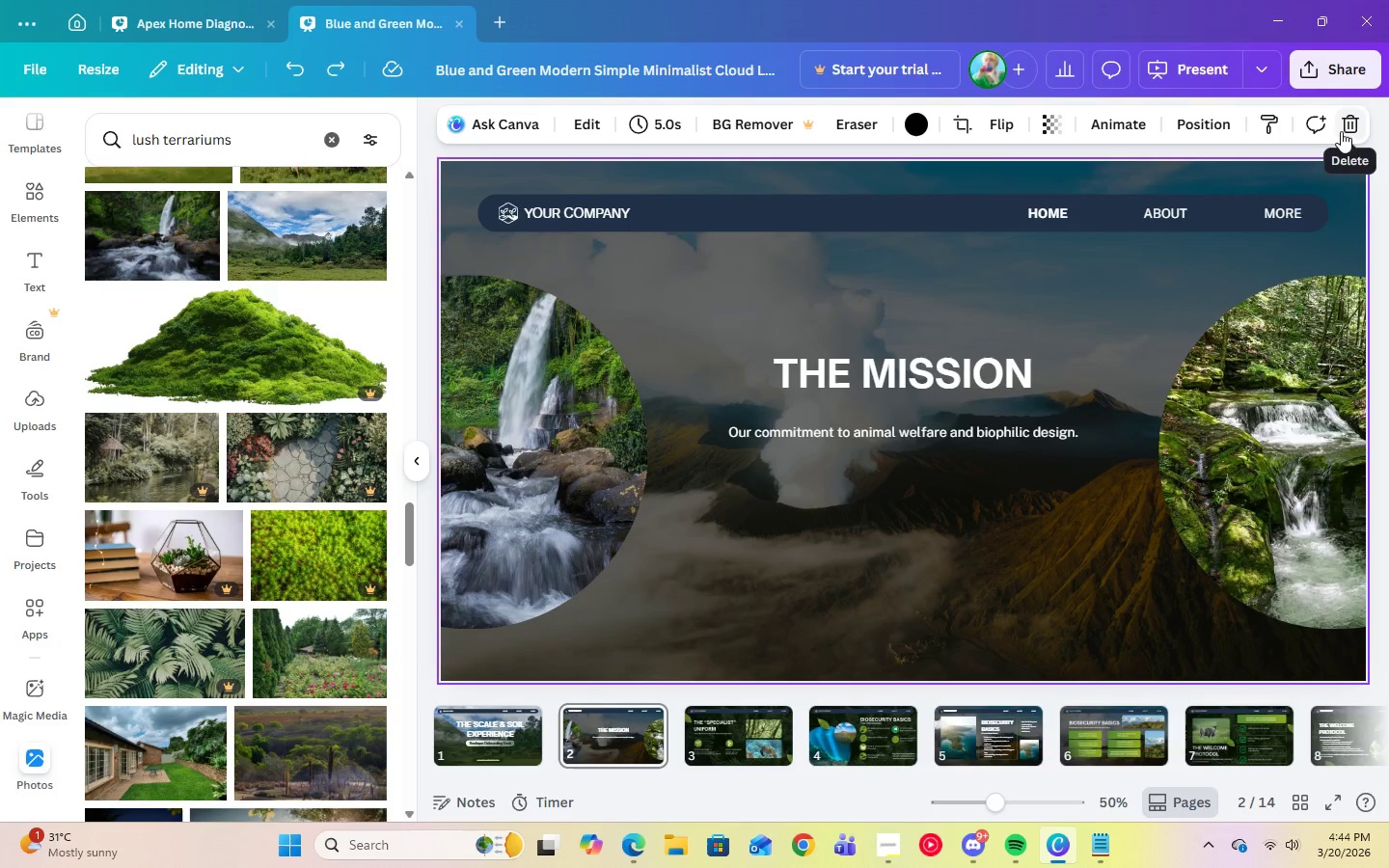 
left_click([1349, 134])
 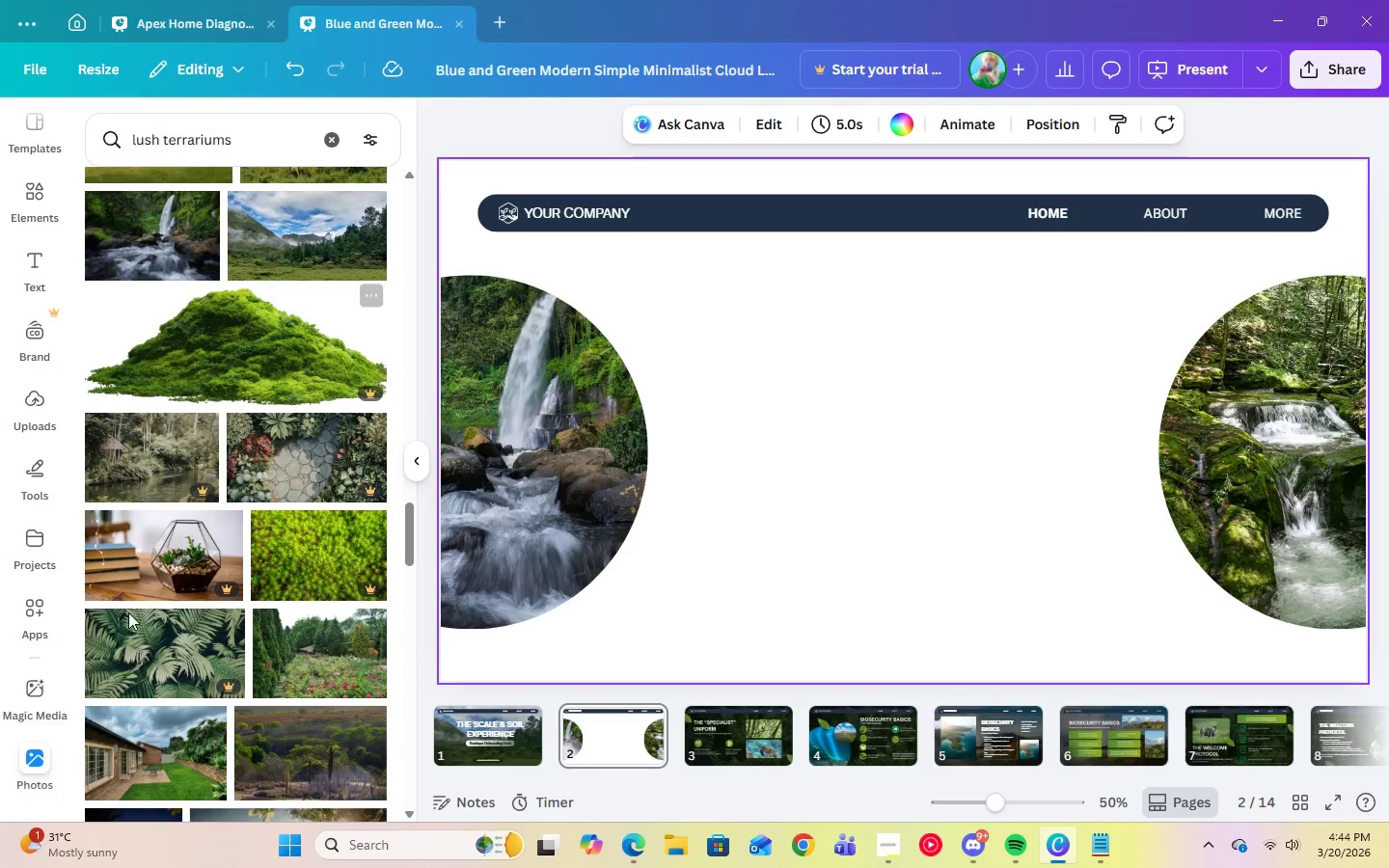 
scroll: coordinate [168, 625], scroll_direction: down, amount: 7.0
 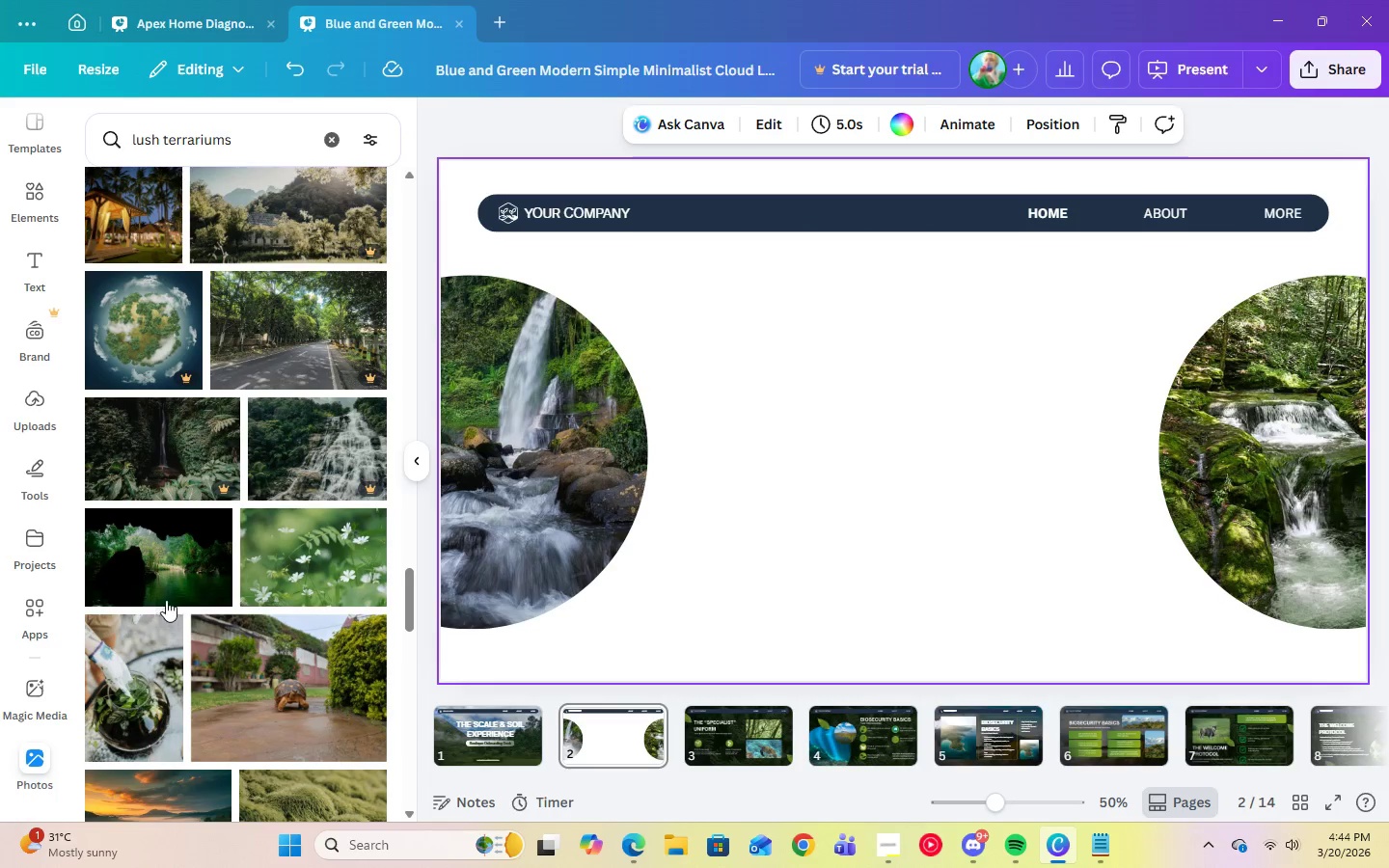 
left_click([165, 597])
 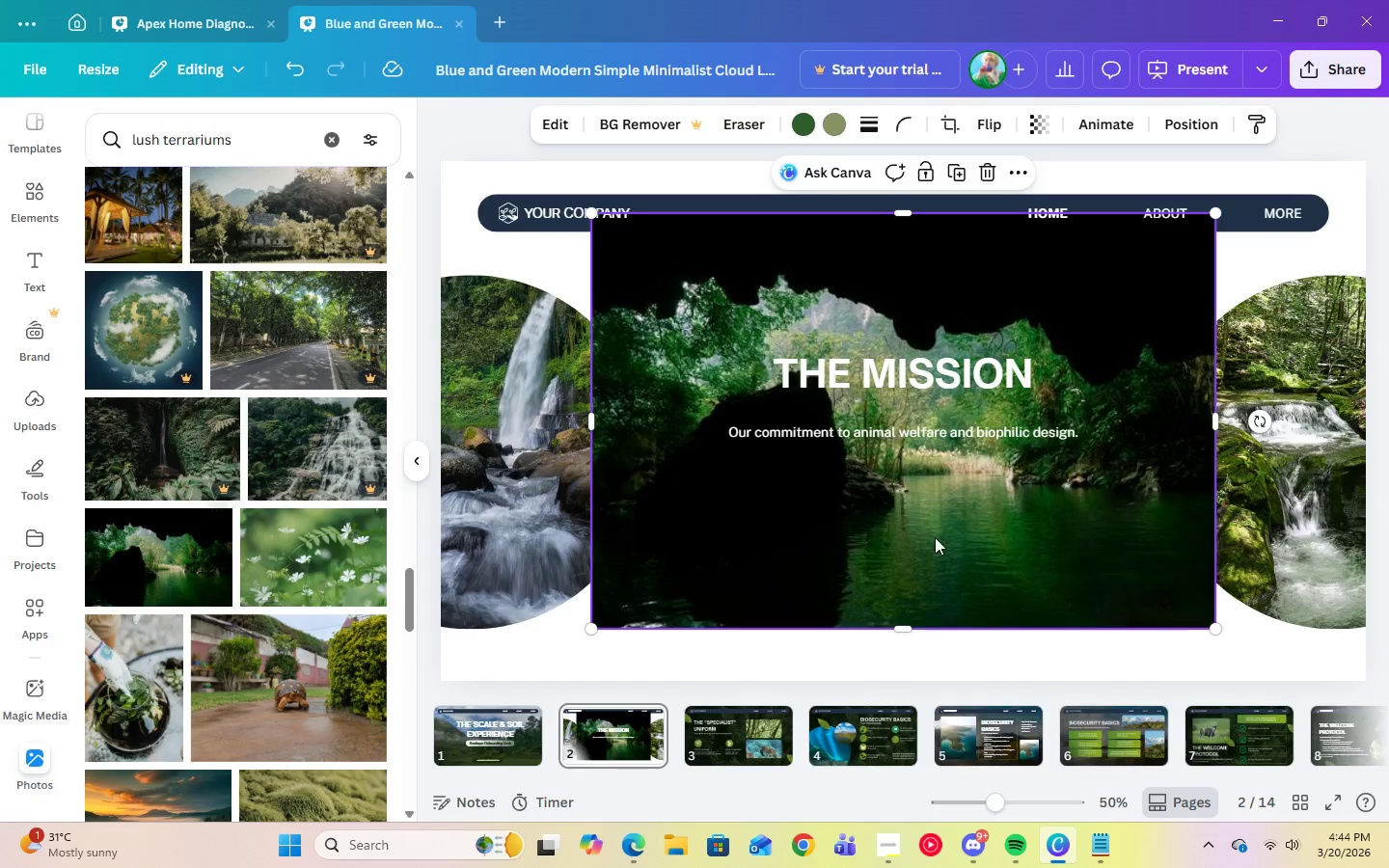 
right_click([940, 538])
 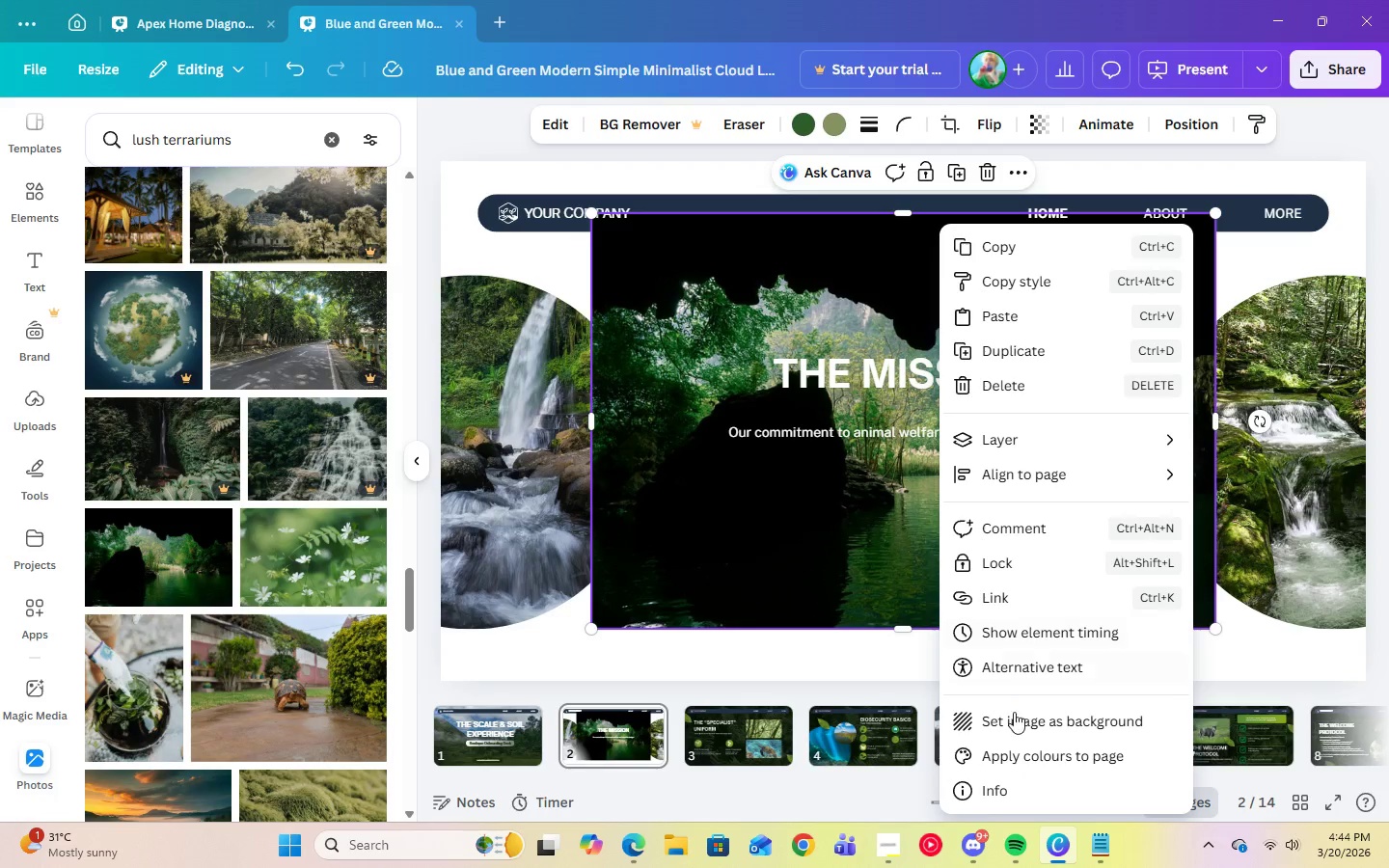 
left_click([1014, 717])
 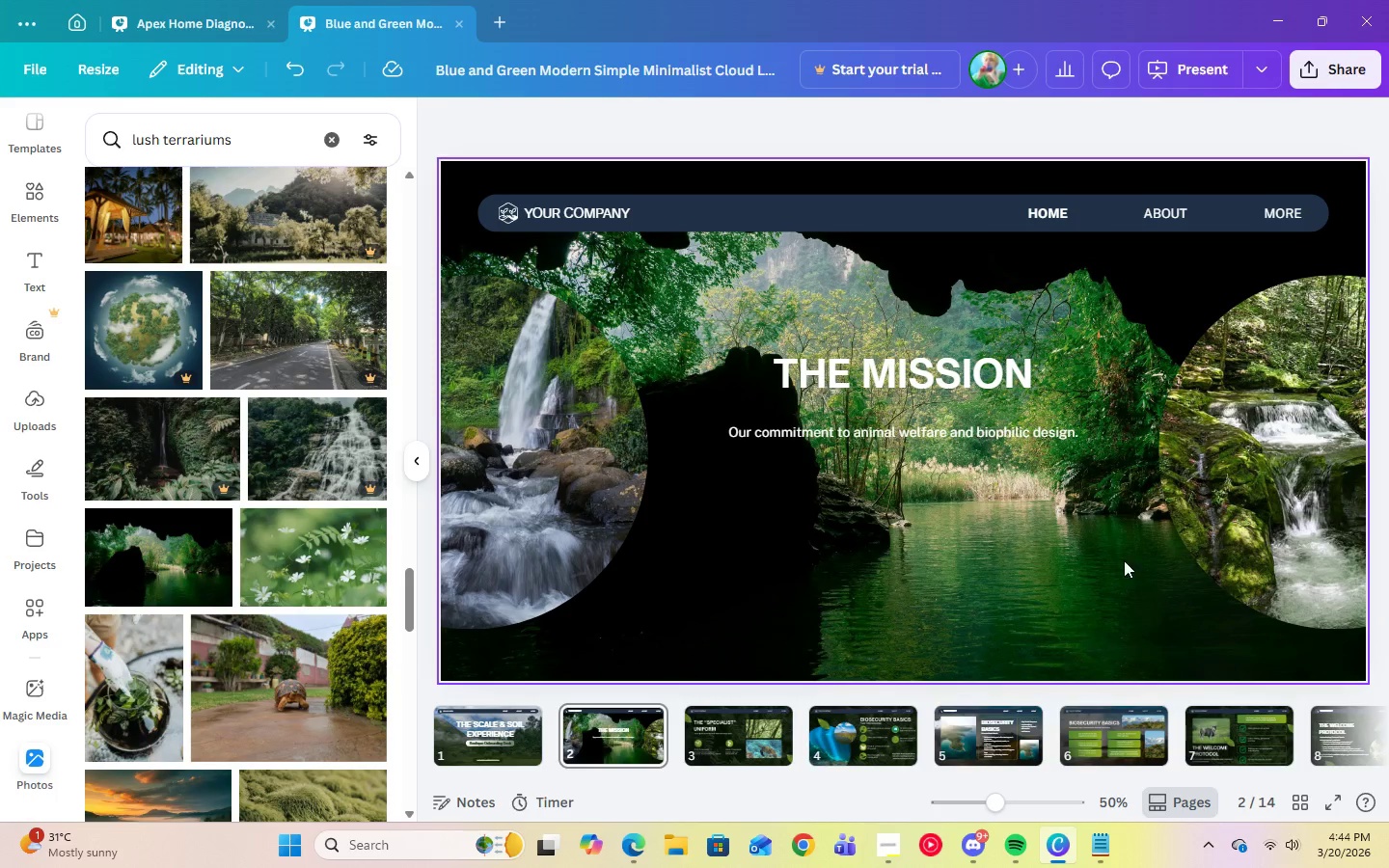 
left_click([1110, 537])
 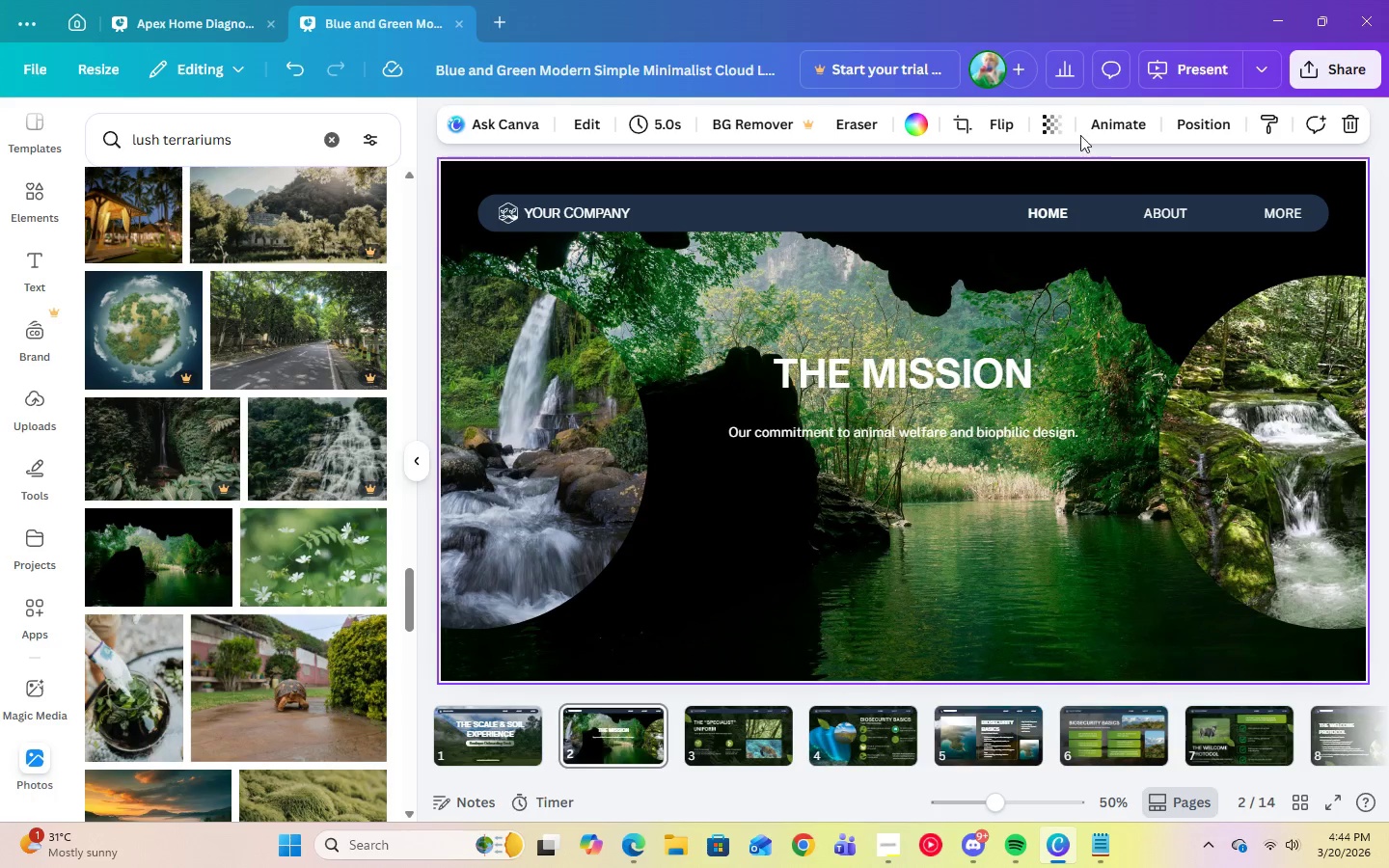 
left_click([1055, 122])
 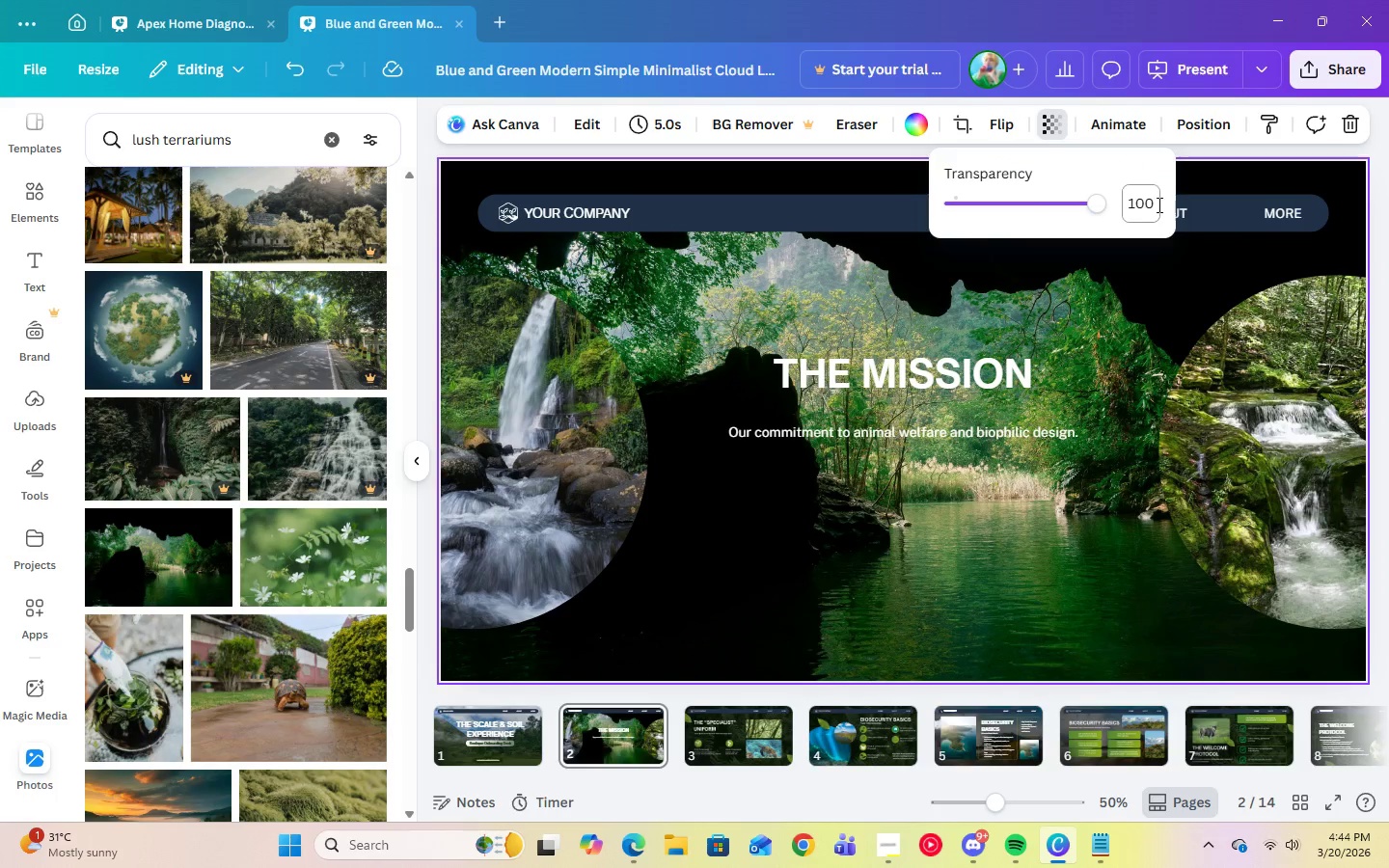 
double_click([1149, 204])
 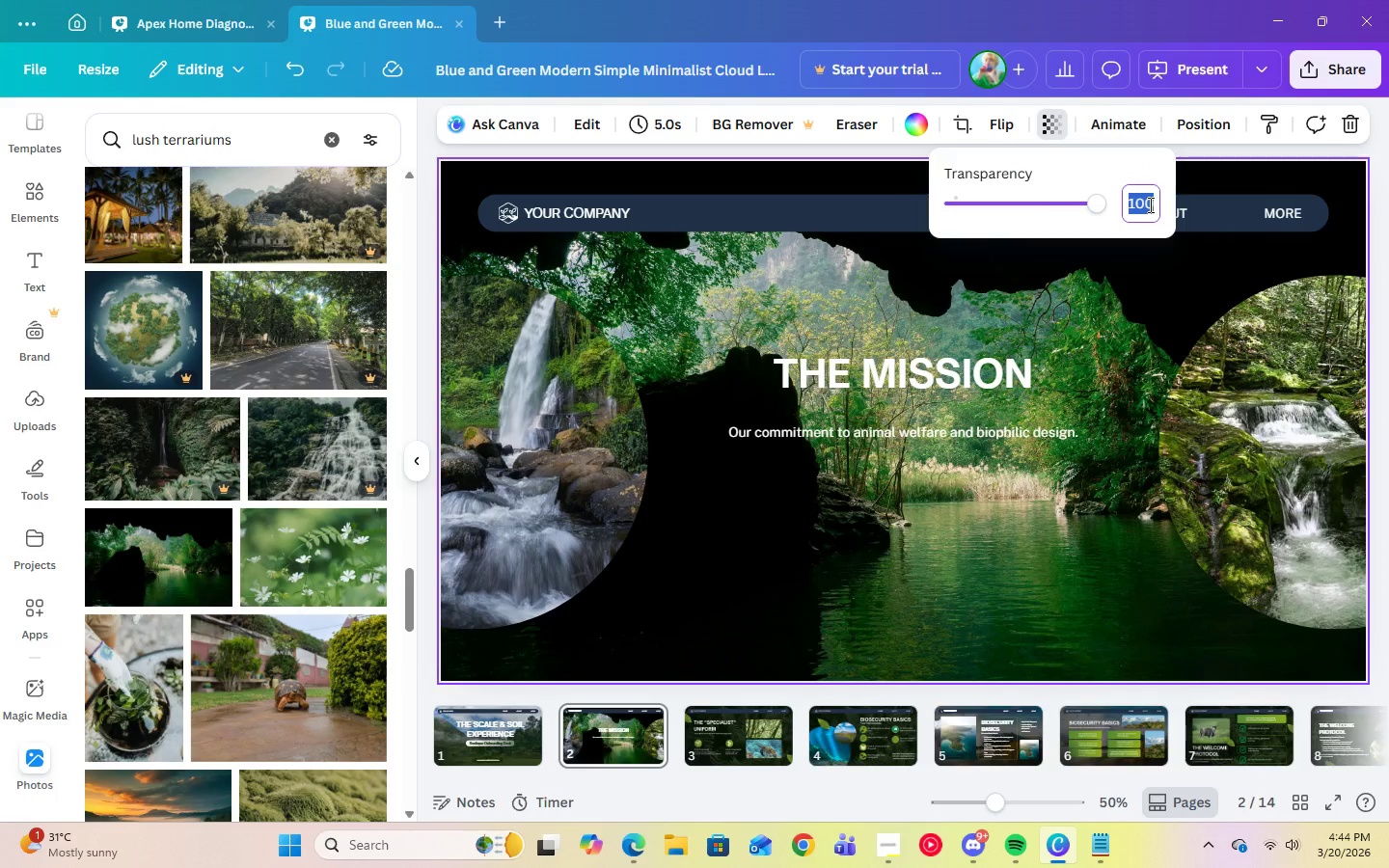 
key(Numpad4)
 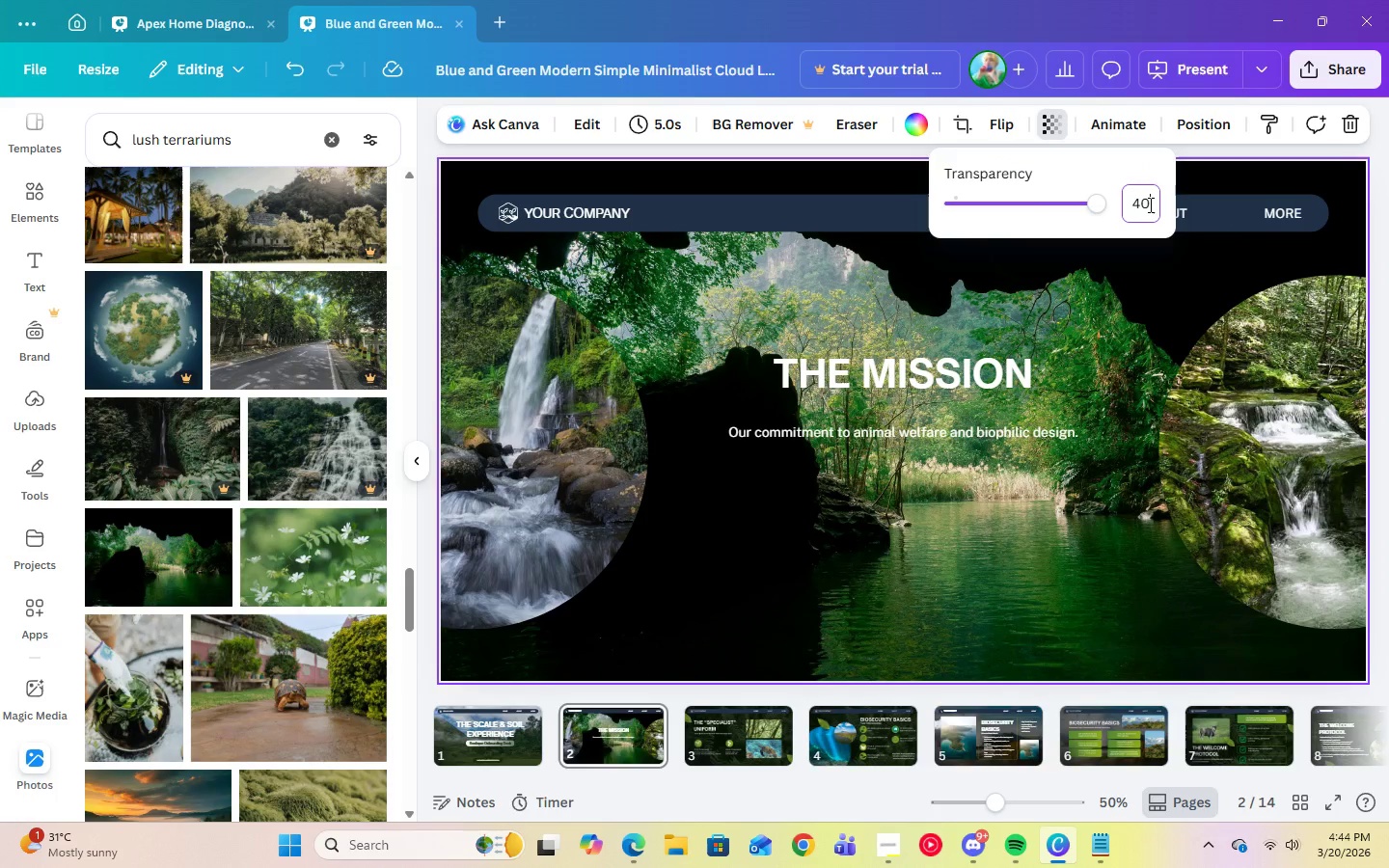 
key(Numpad0)
 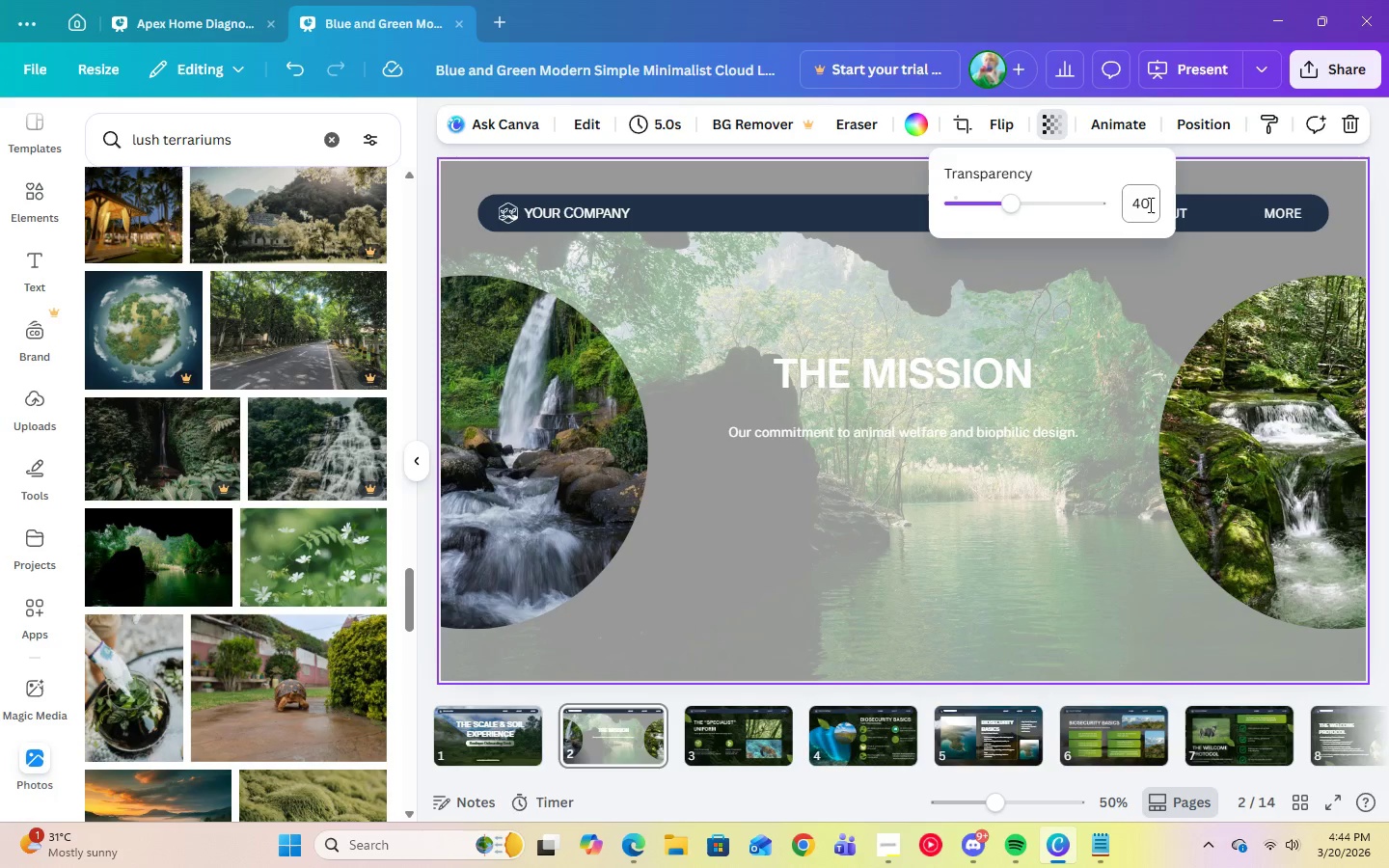 
key(Enter)
 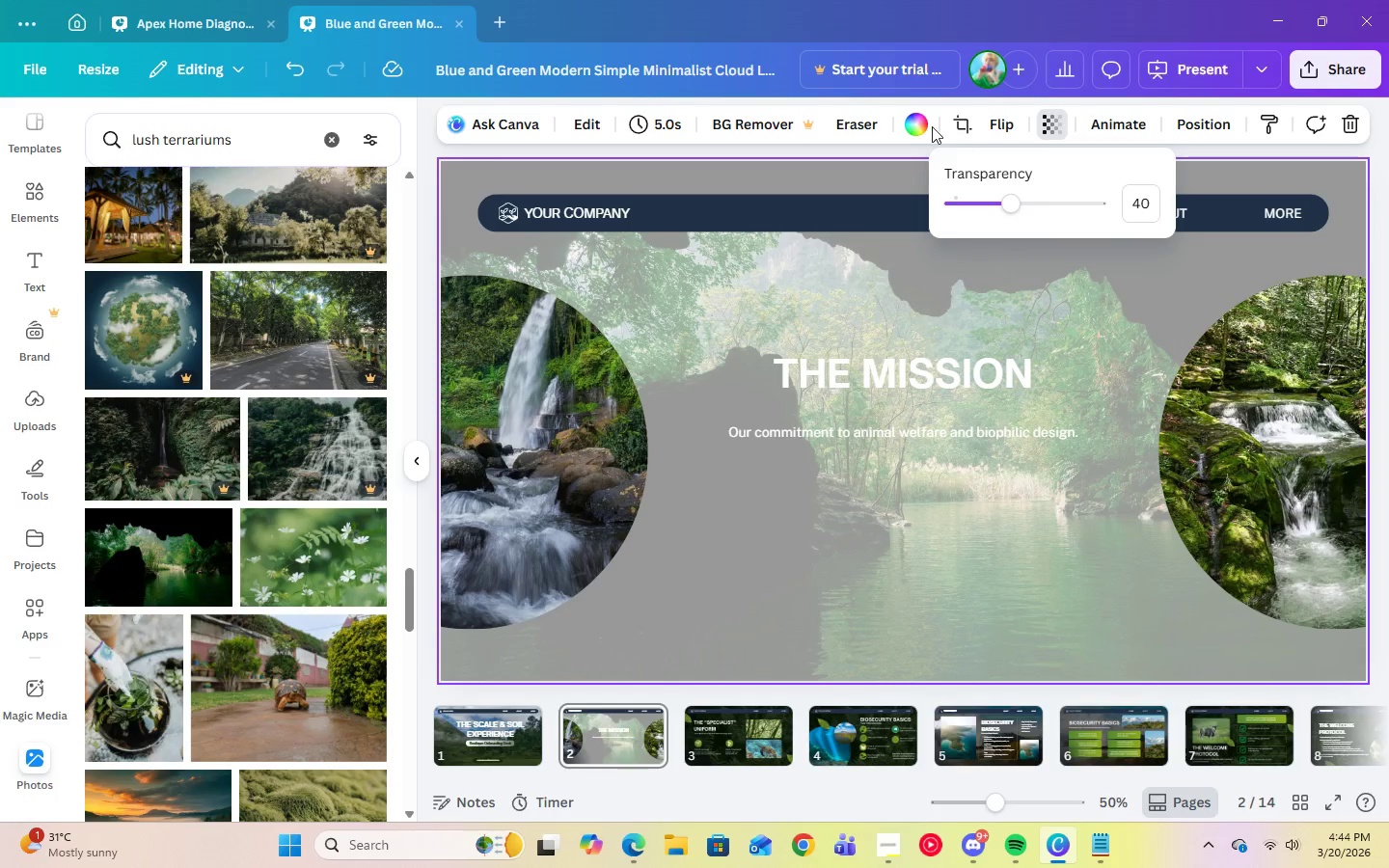 
left_click([905, 122])
 